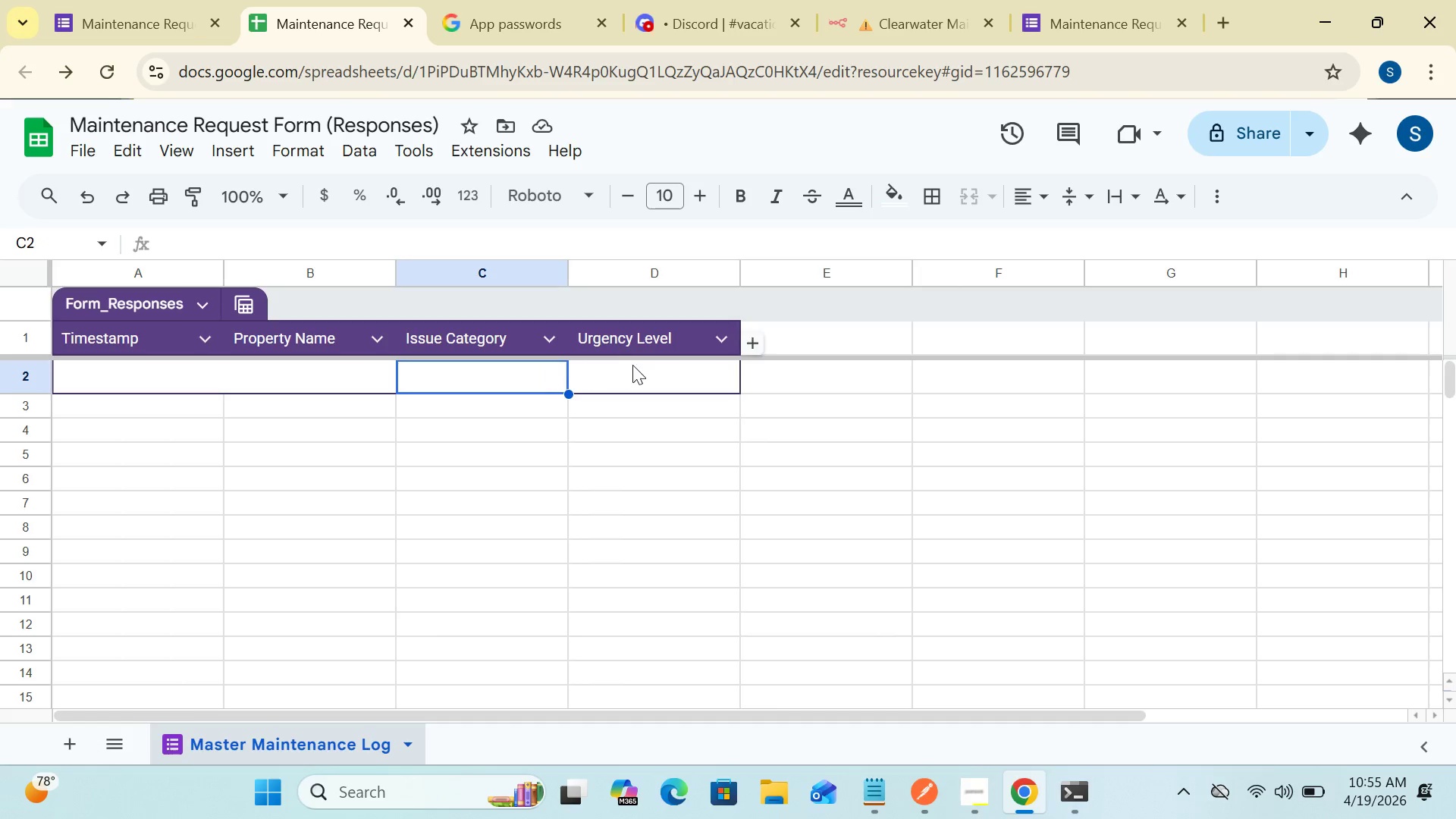 
left_click([642, 369])
 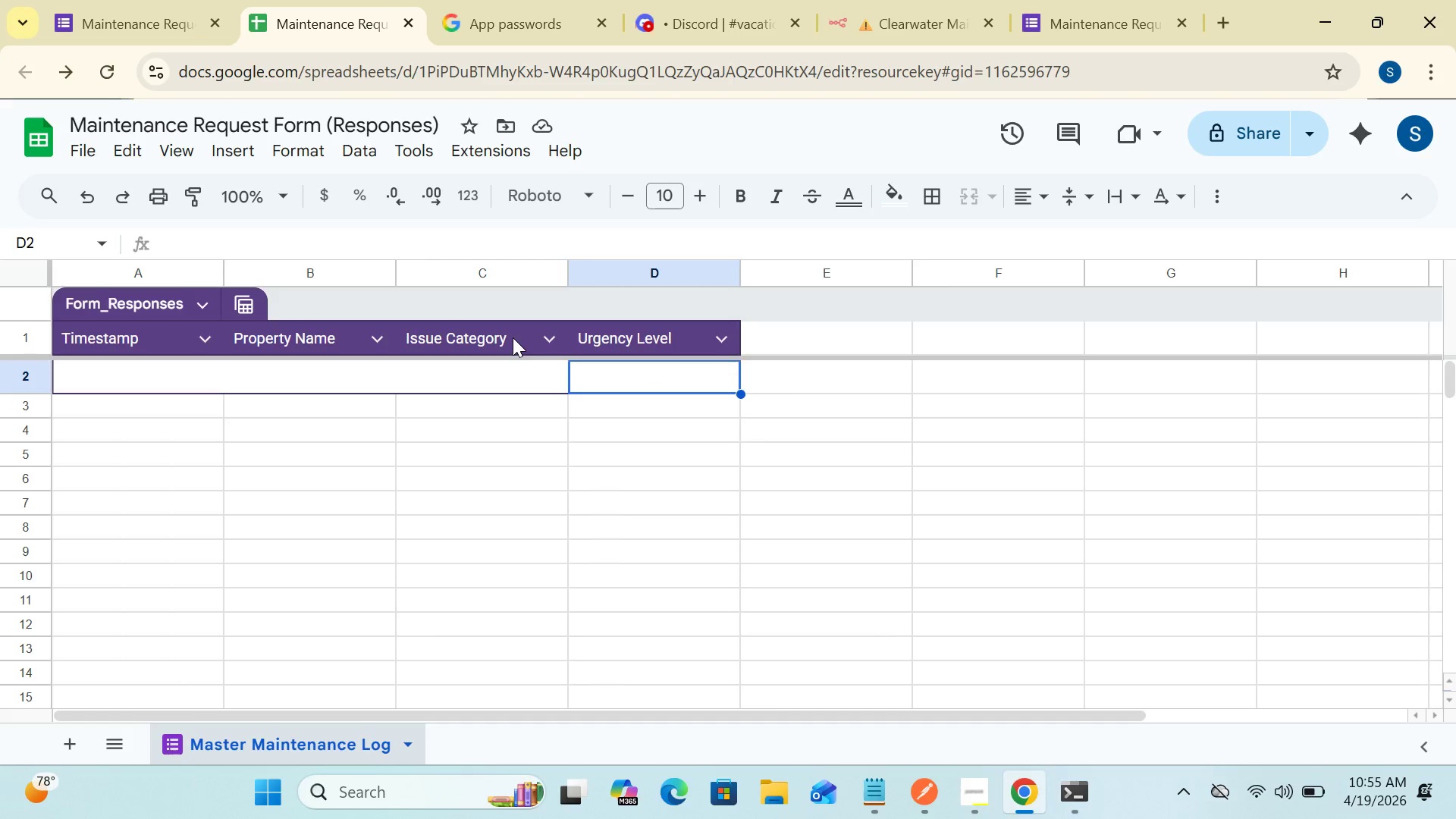 
left_click([513, 337])
 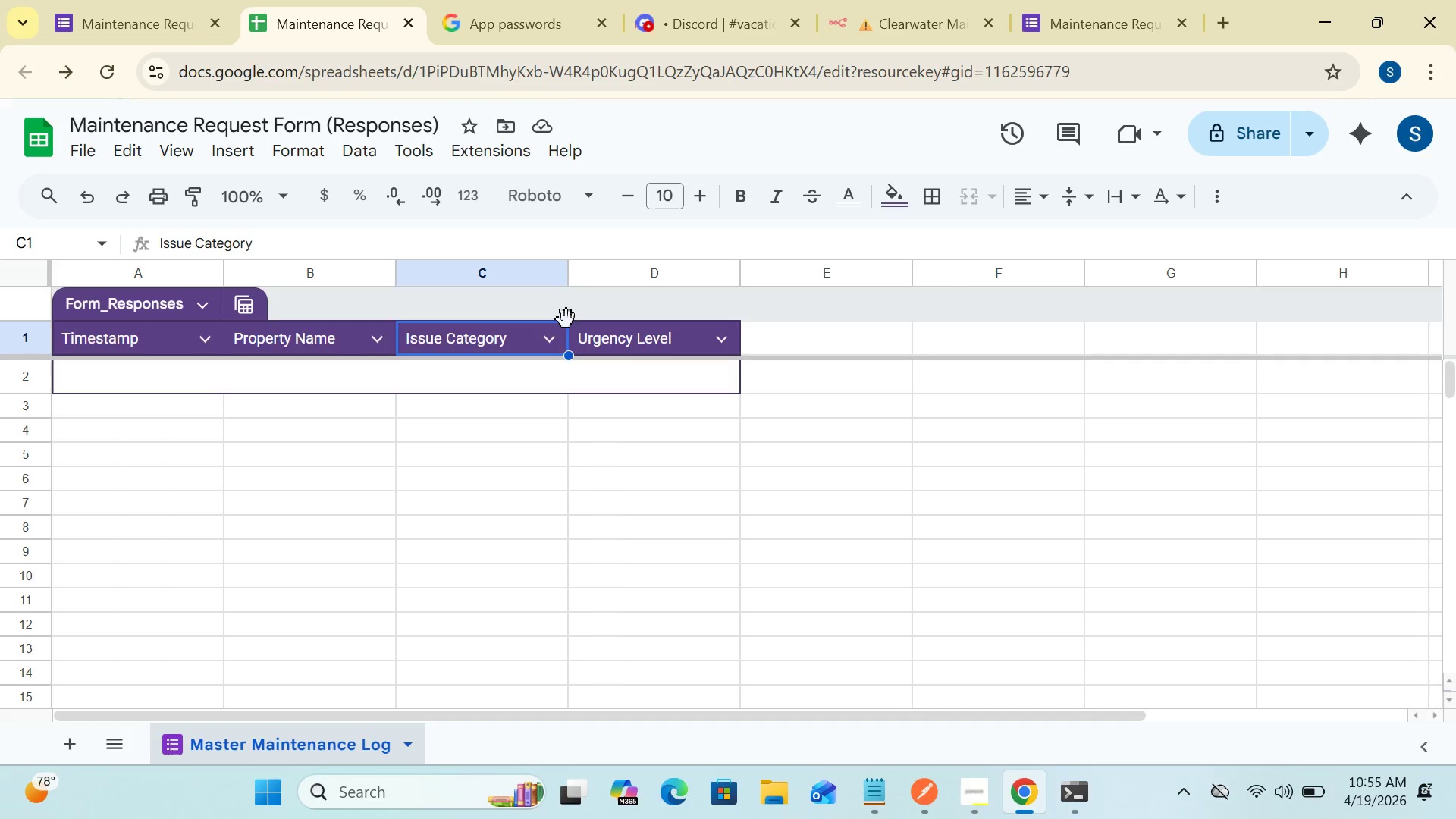 
wait(6.42)
 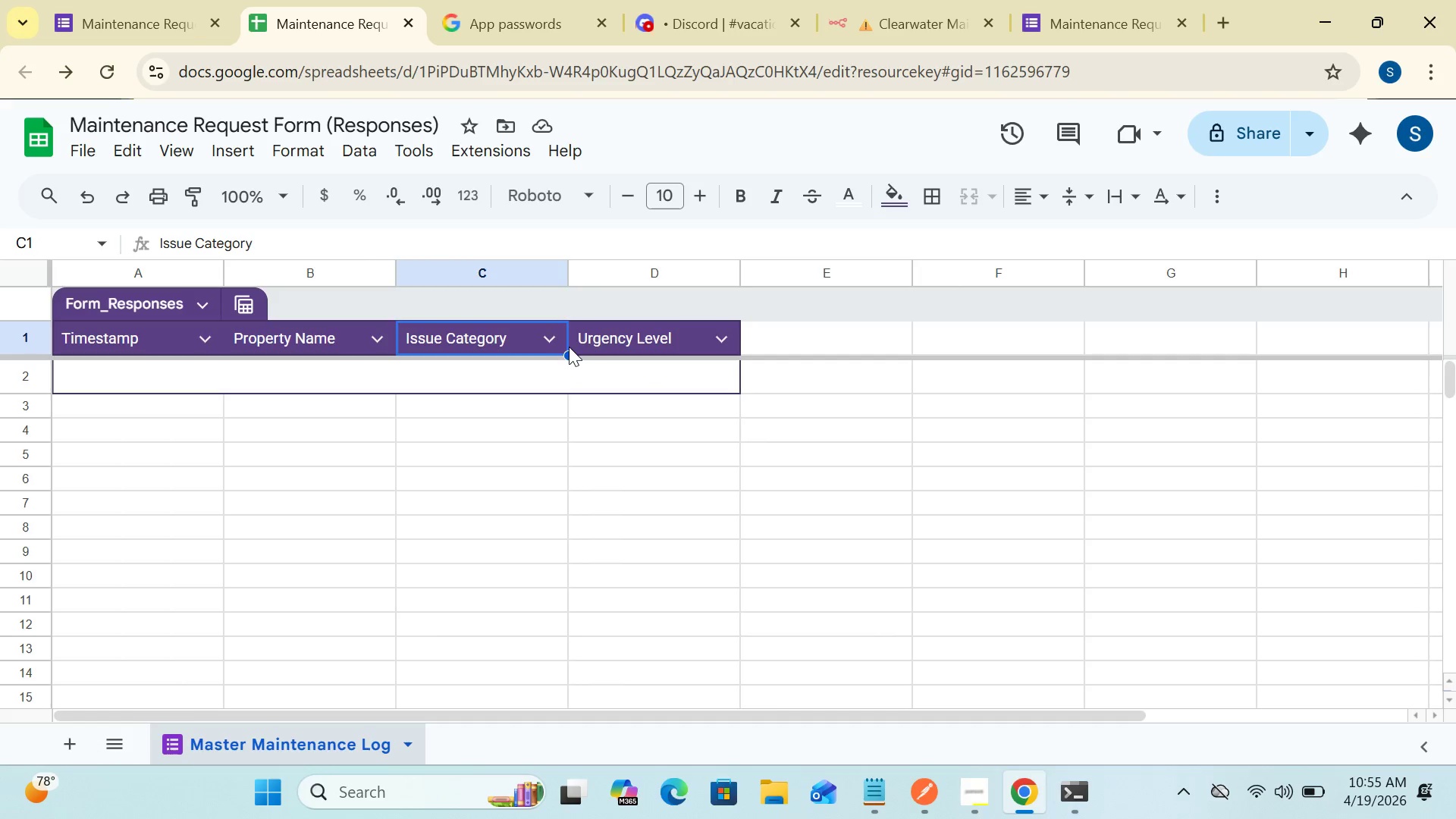 
left_click_drag(start_coordinate=[566, 274], to_coordinate=[590, 275])
 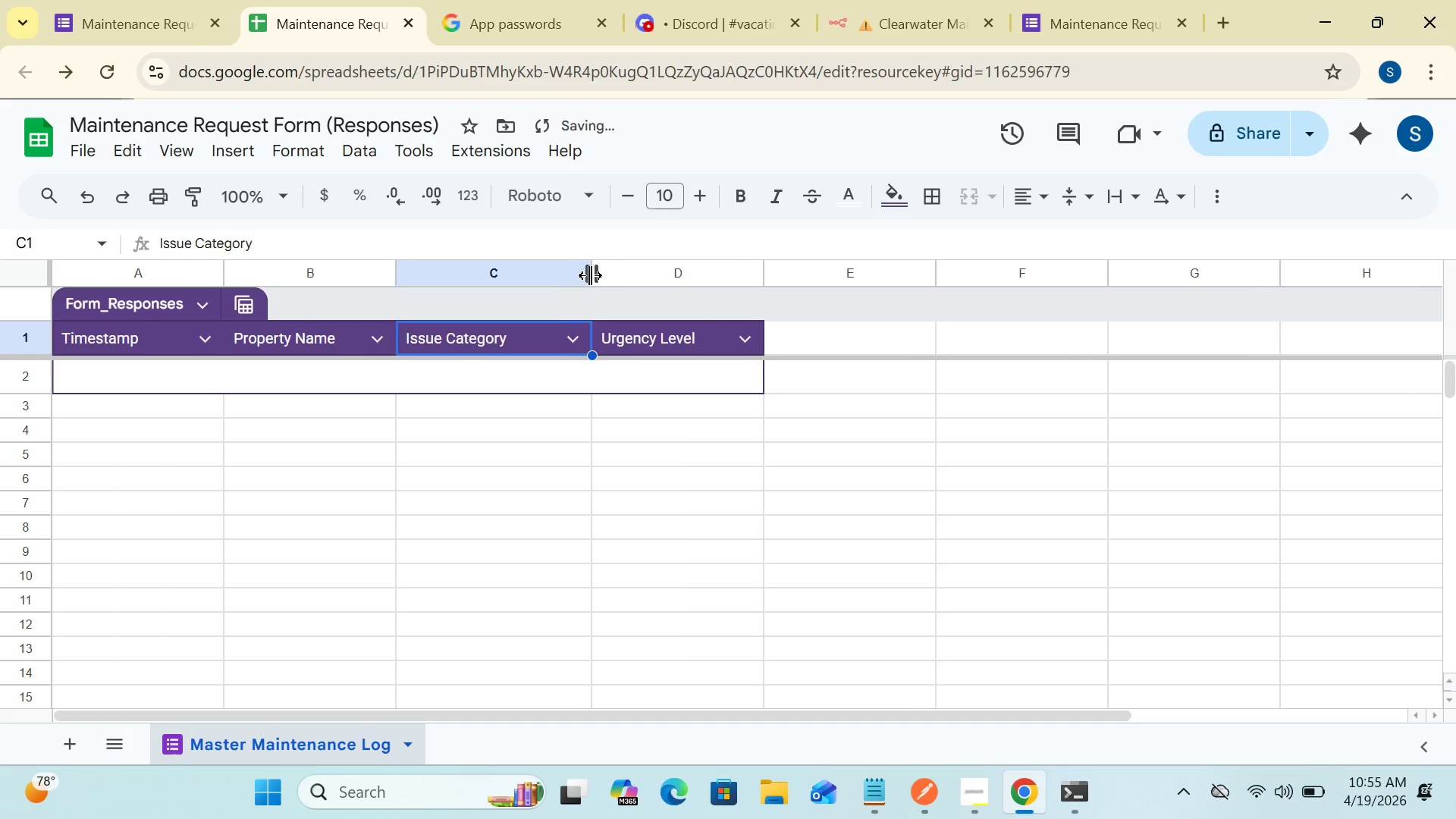 
left_click_drag(start_coordinate=[590, 275], to_coordinate=[554, 280])
 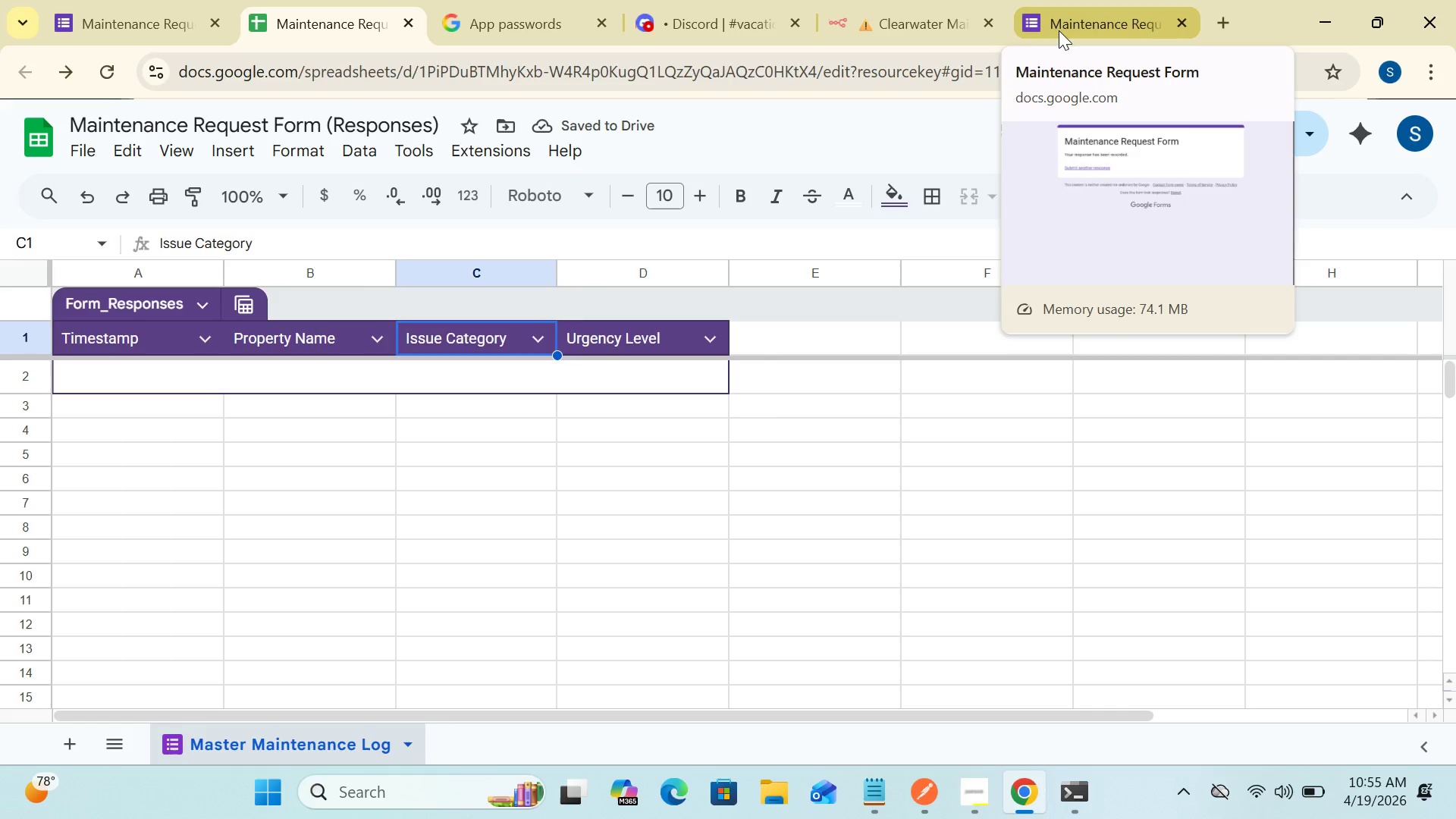 
wait(6.28)
 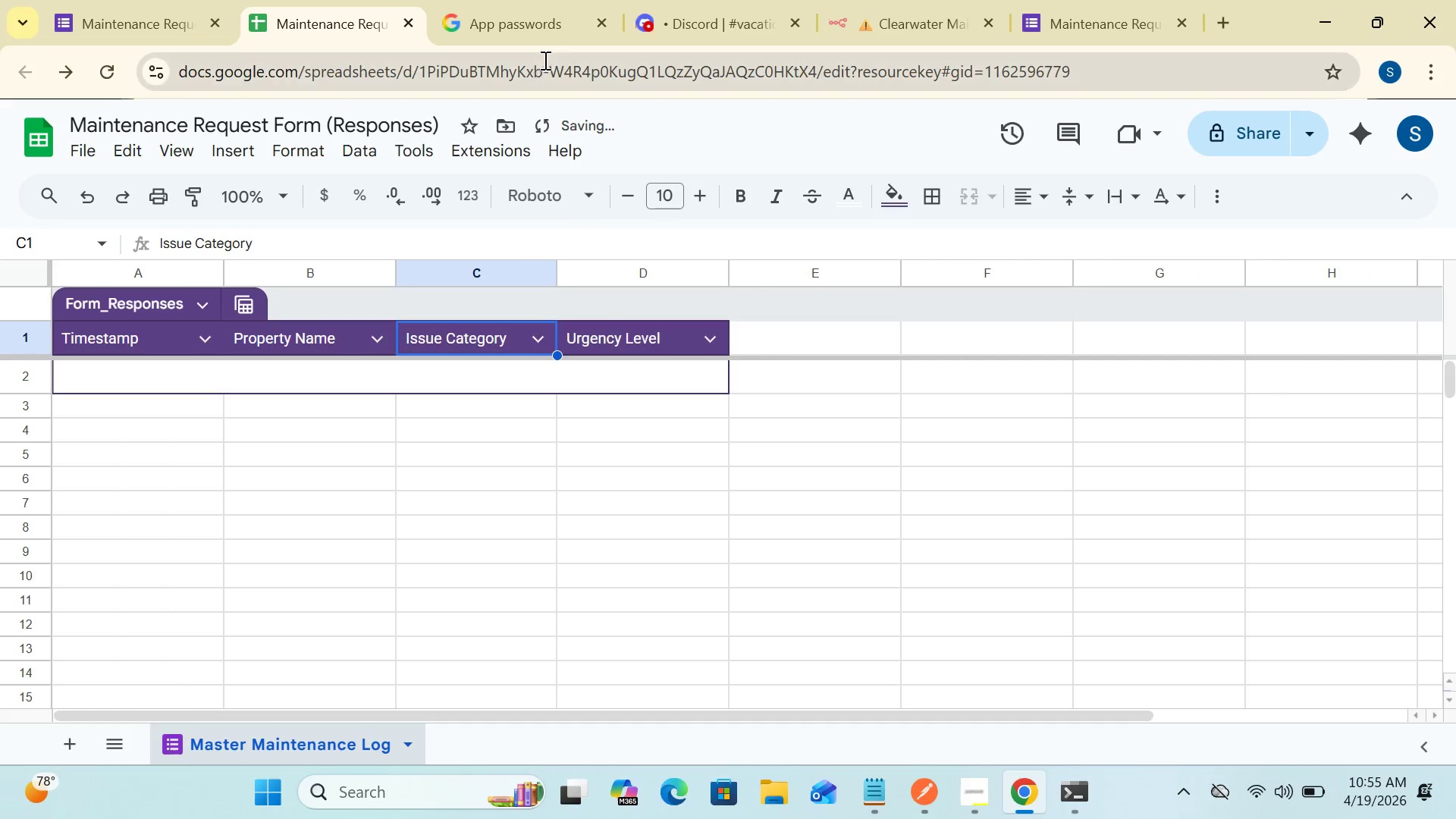 
left_click([1059, 23])
 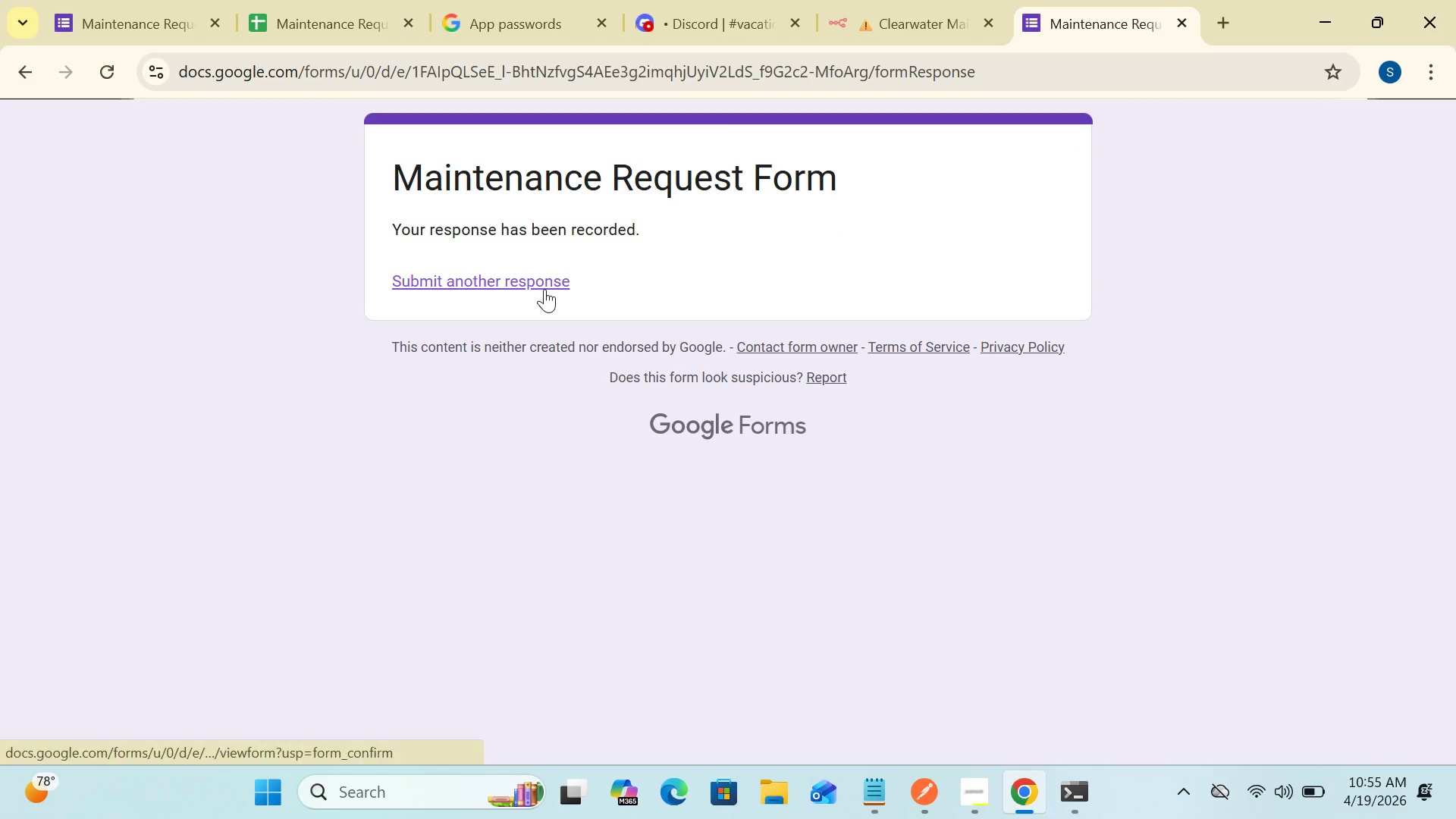 
left_click([544, 289])
 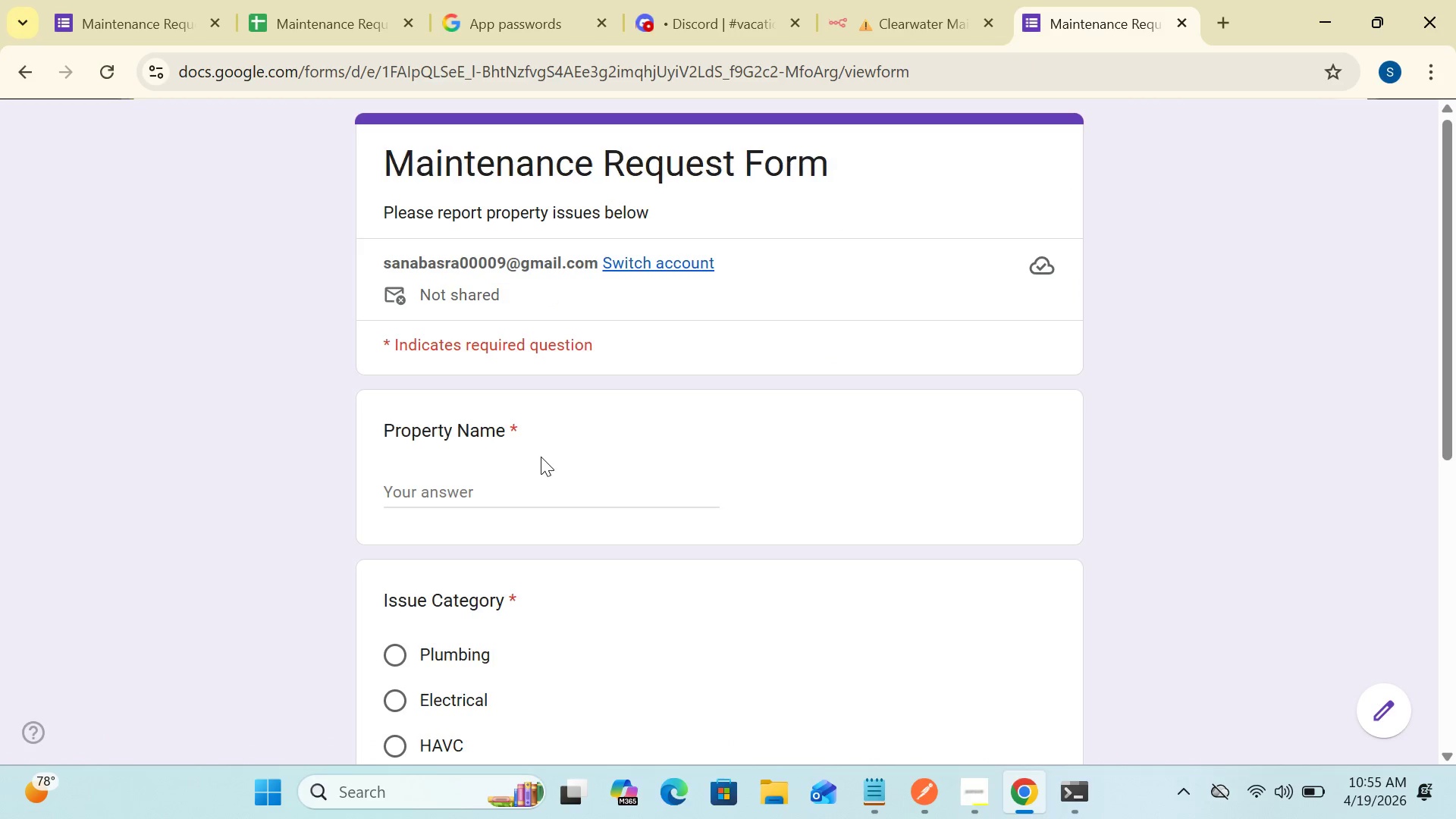 
left_click([519, 497])
 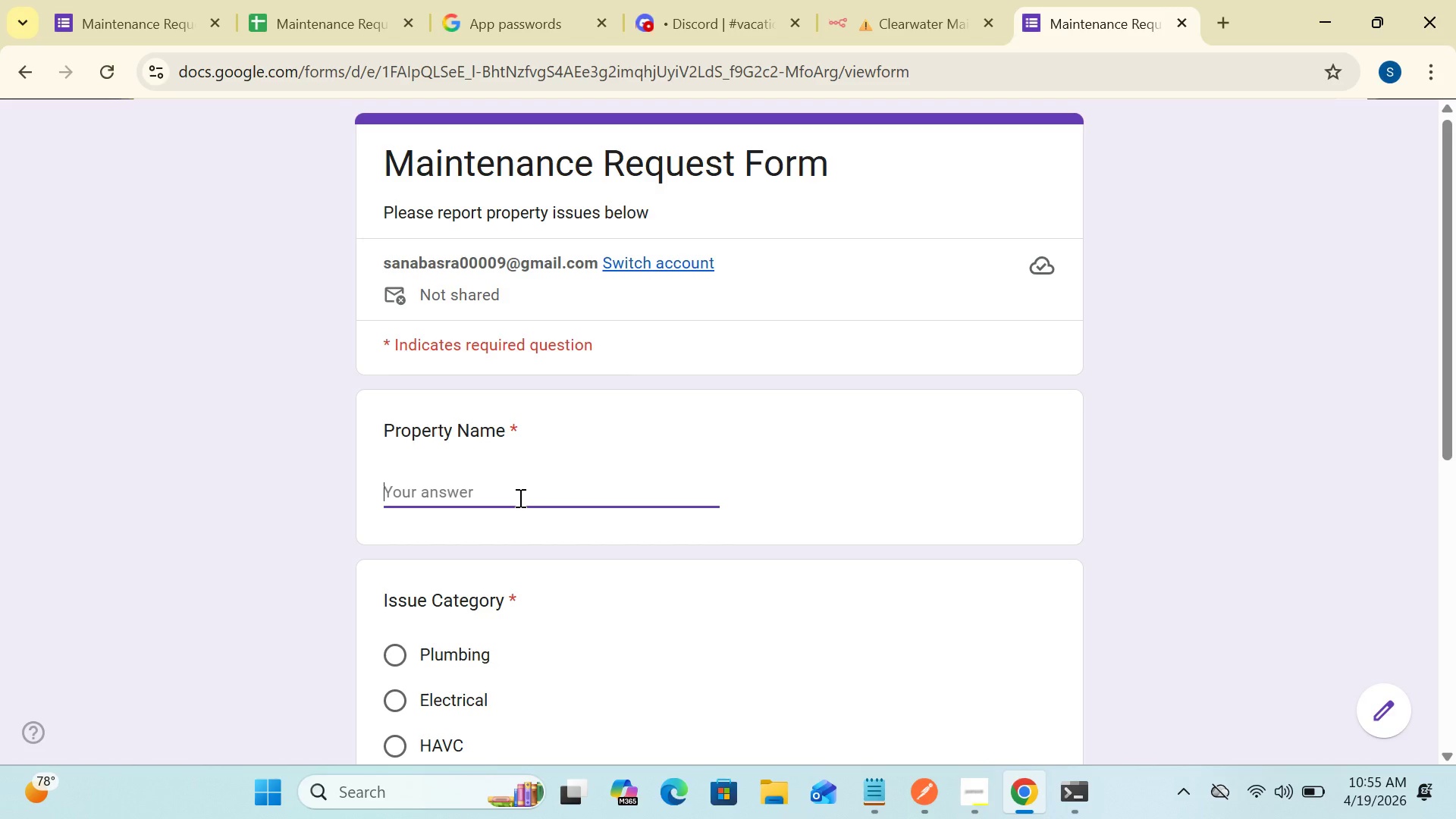 
type(Beach VILLA)
key(Backspace)
key(Backspace)
key(Backspace)
key(Backspace)
type(illa)
 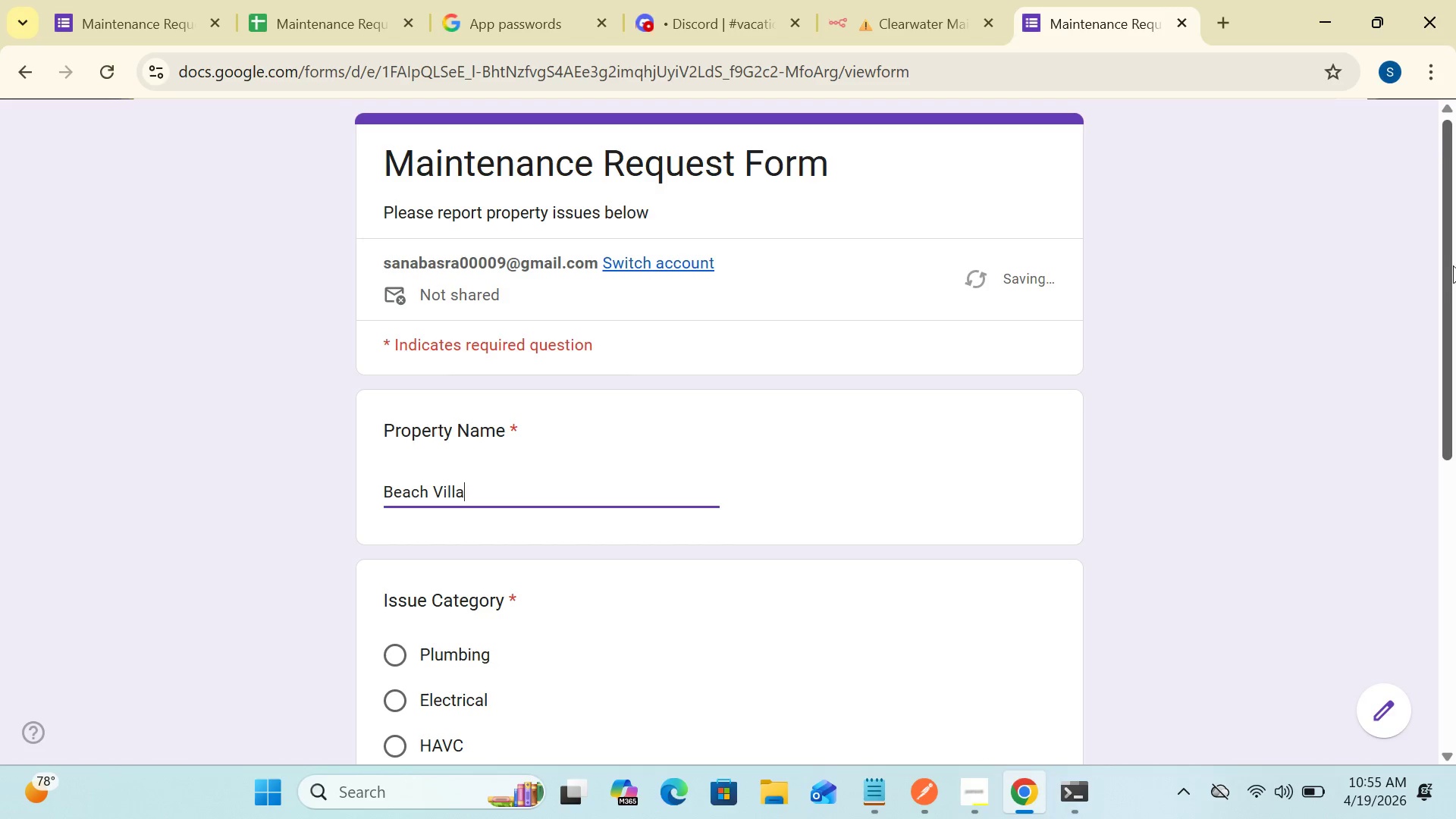 
left_click_drag(start_coordinate=[1448, 268], to_coordinate=[1451, 465])
 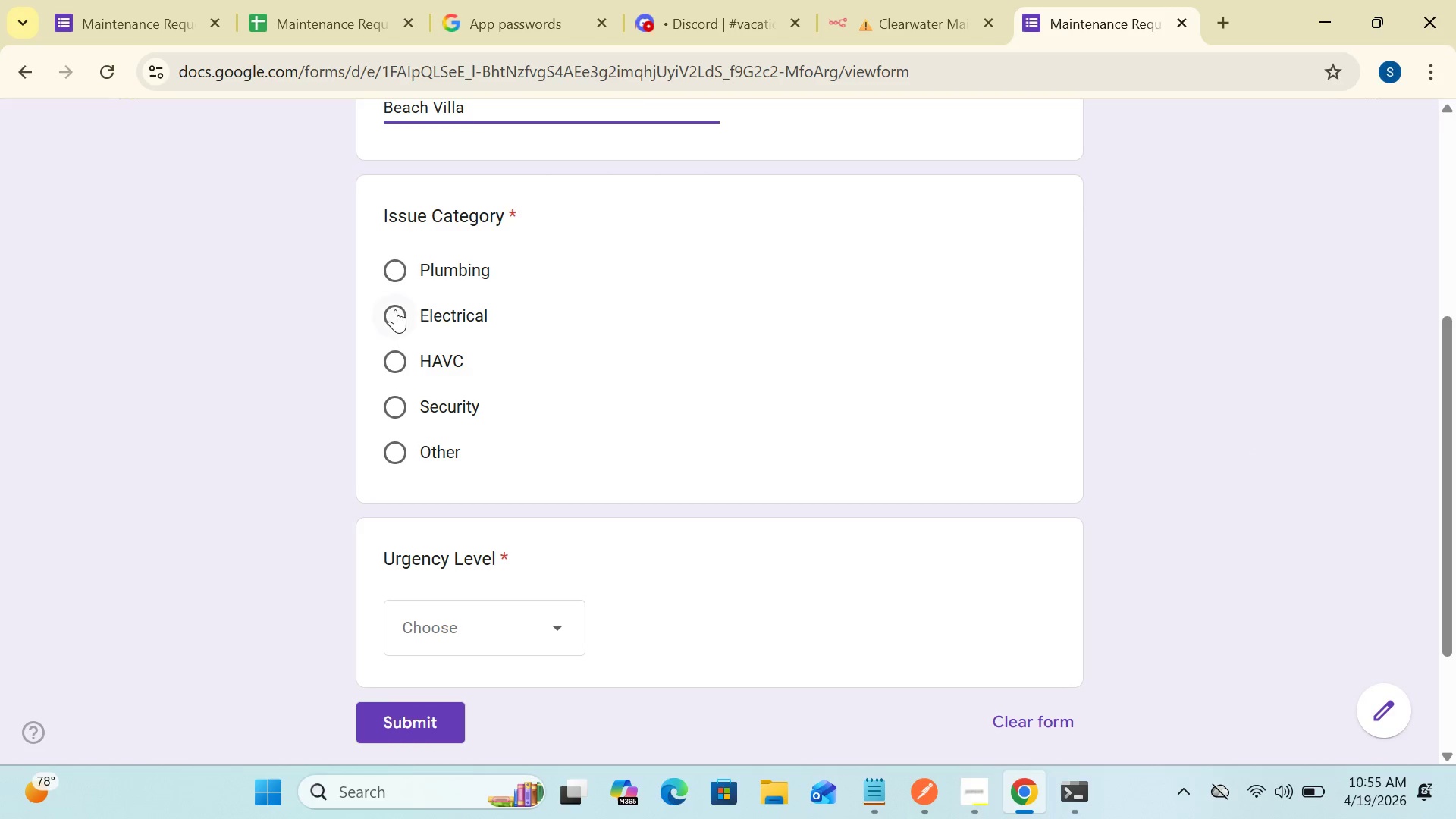 
left_click([394, 312])
 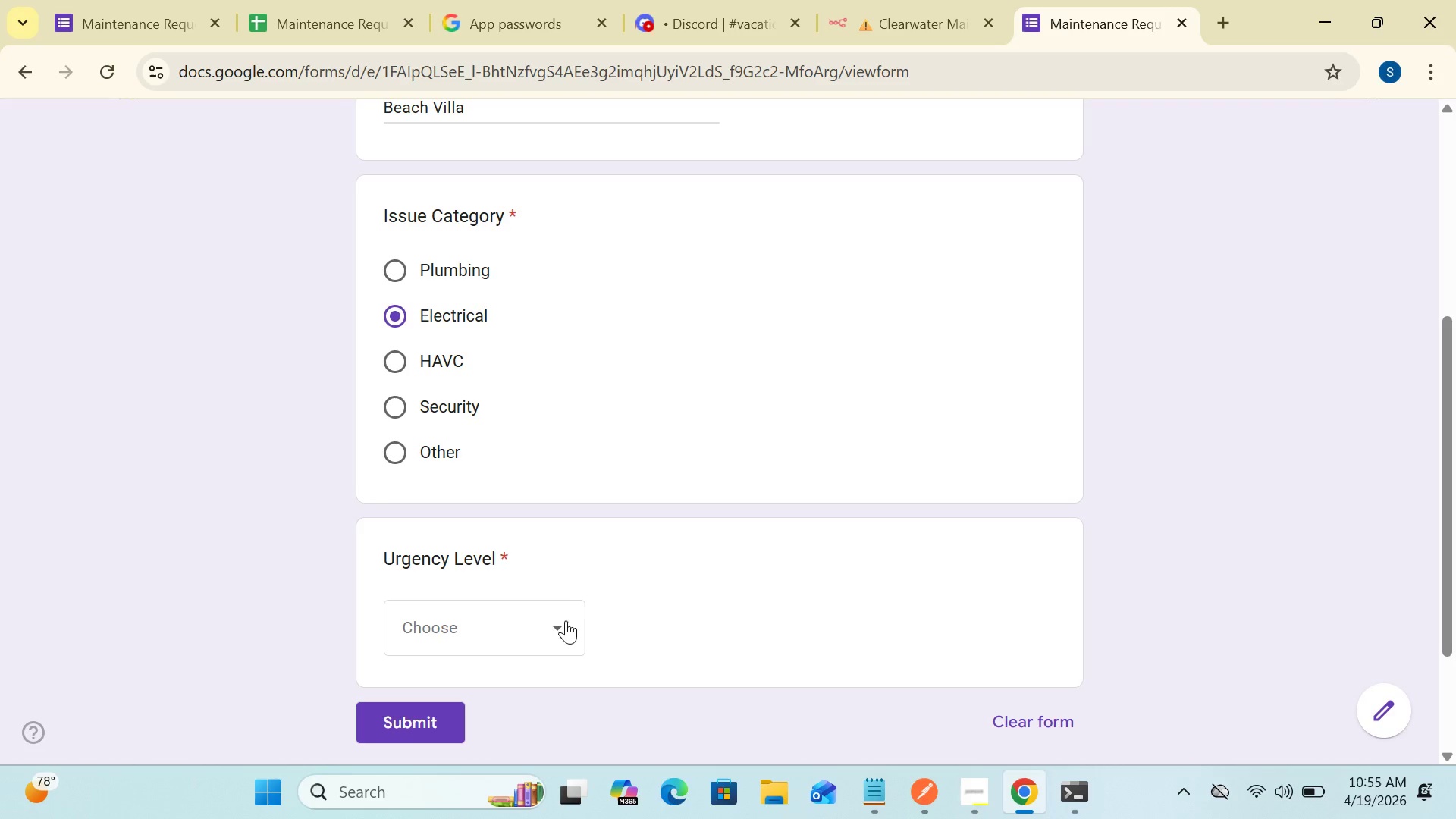 
left_click([566, 627])
 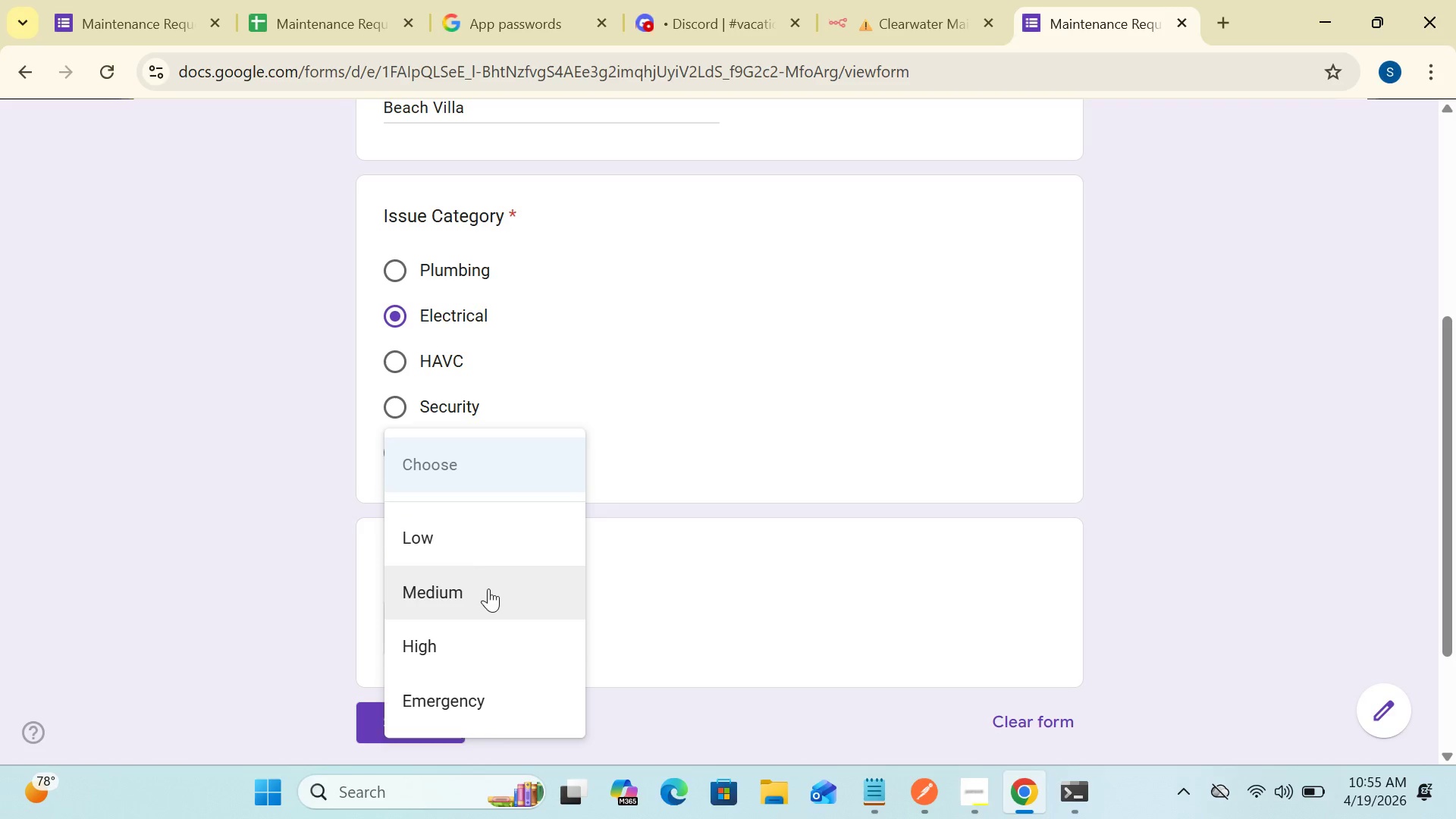 
left_click([460, 511])
 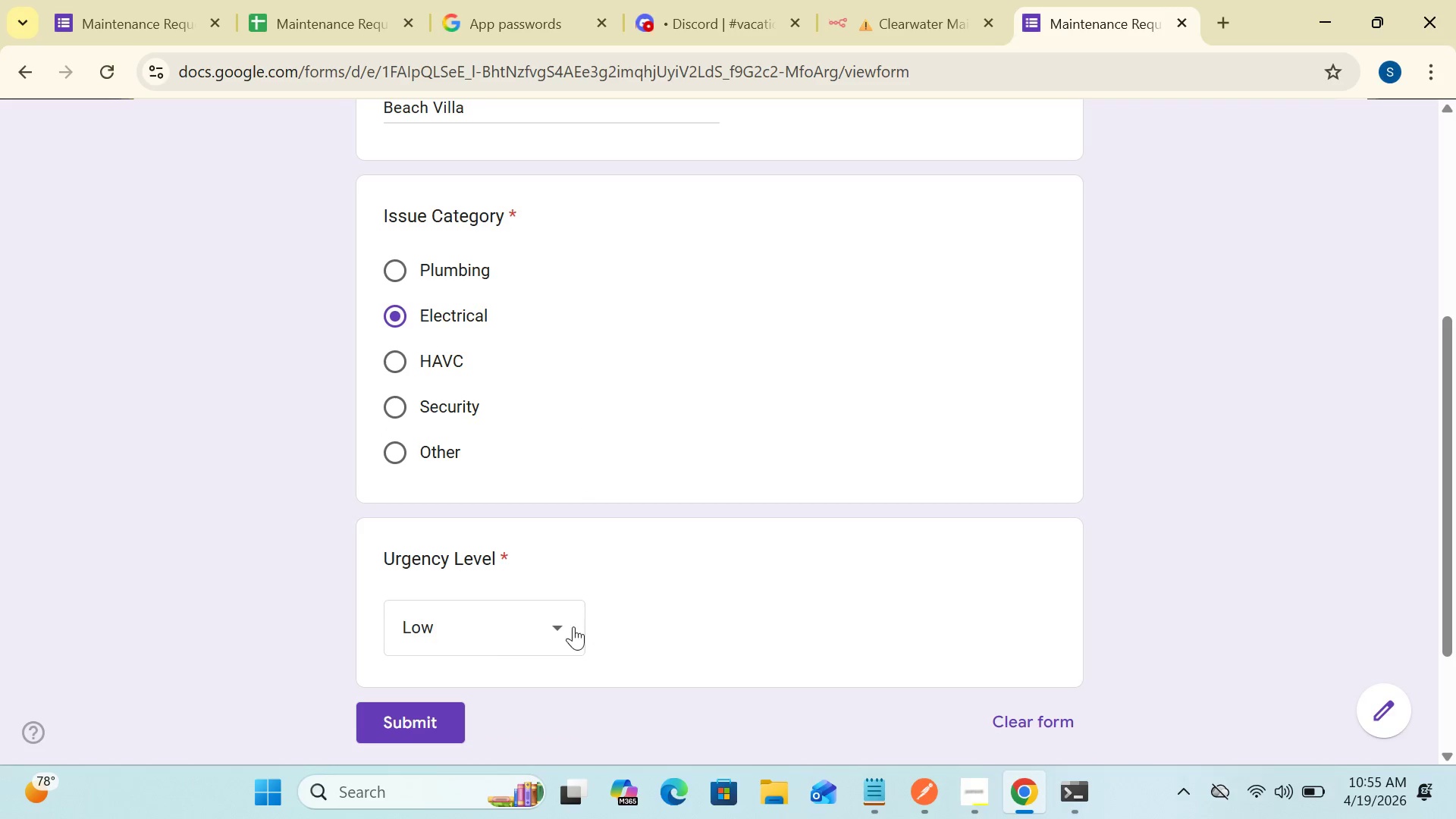 
left_click([564, 628])
 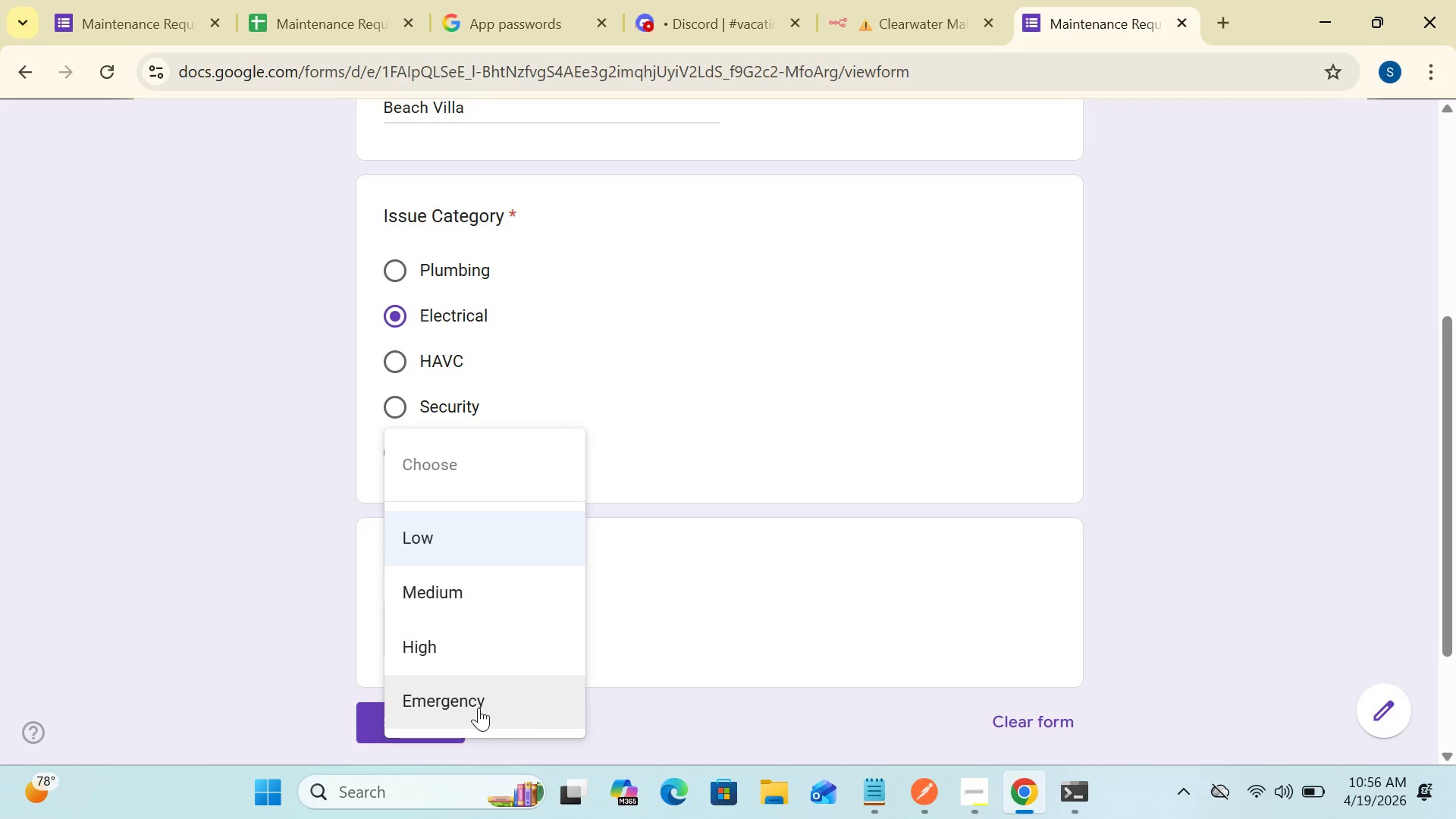 
double_click([479, 708])
 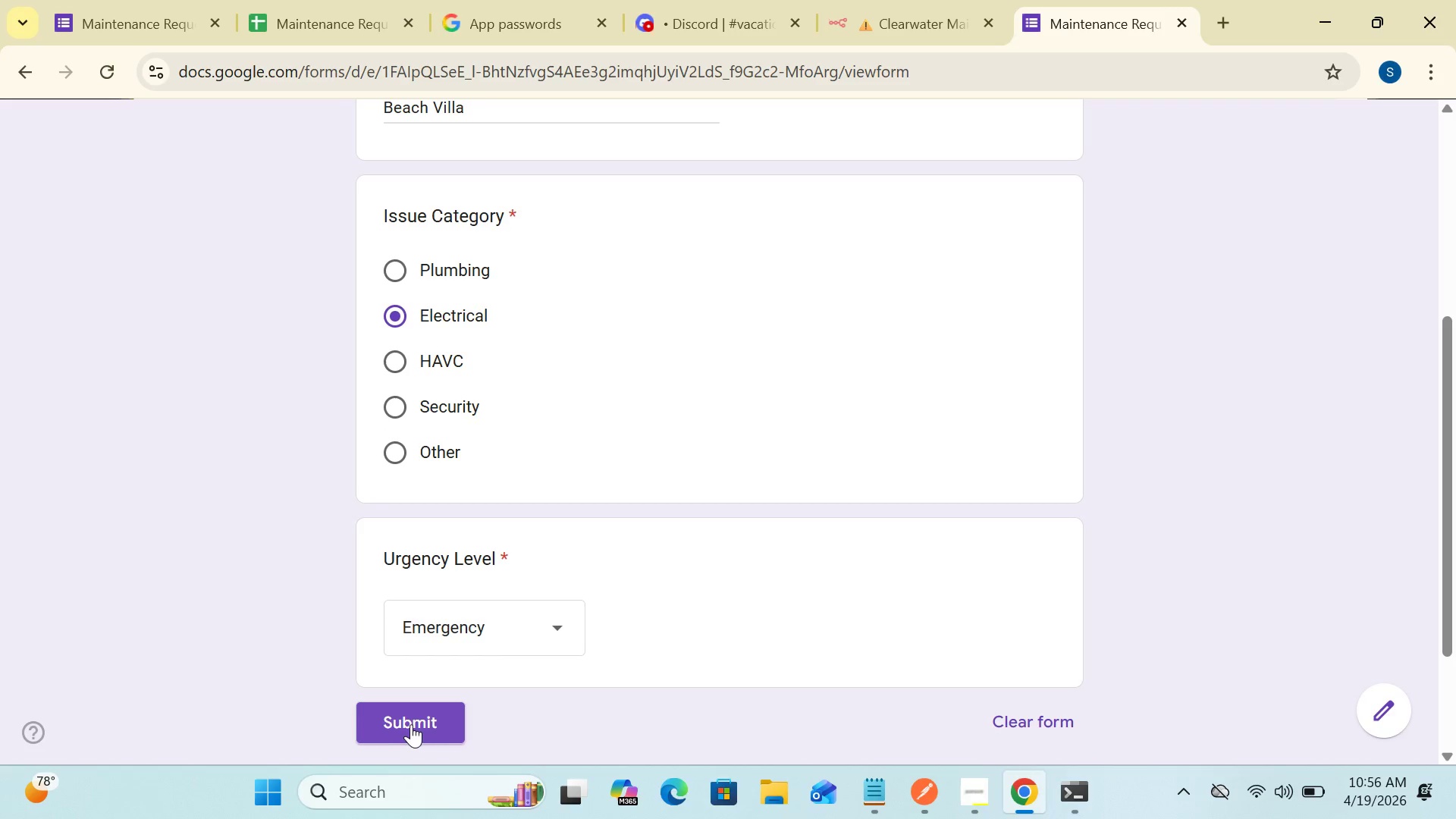 
left_click([411, 723])
 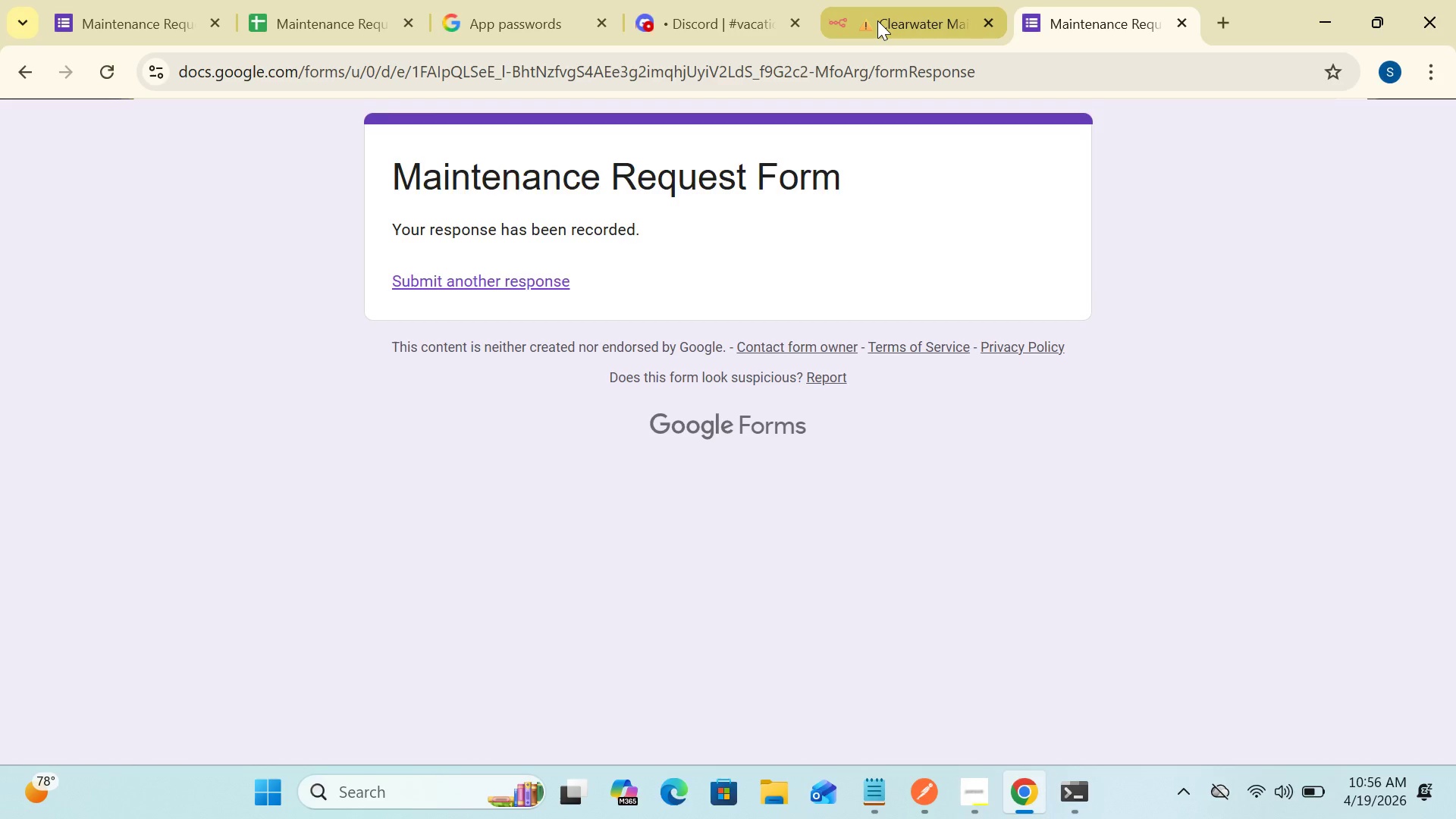 
left_click([877, 20])
 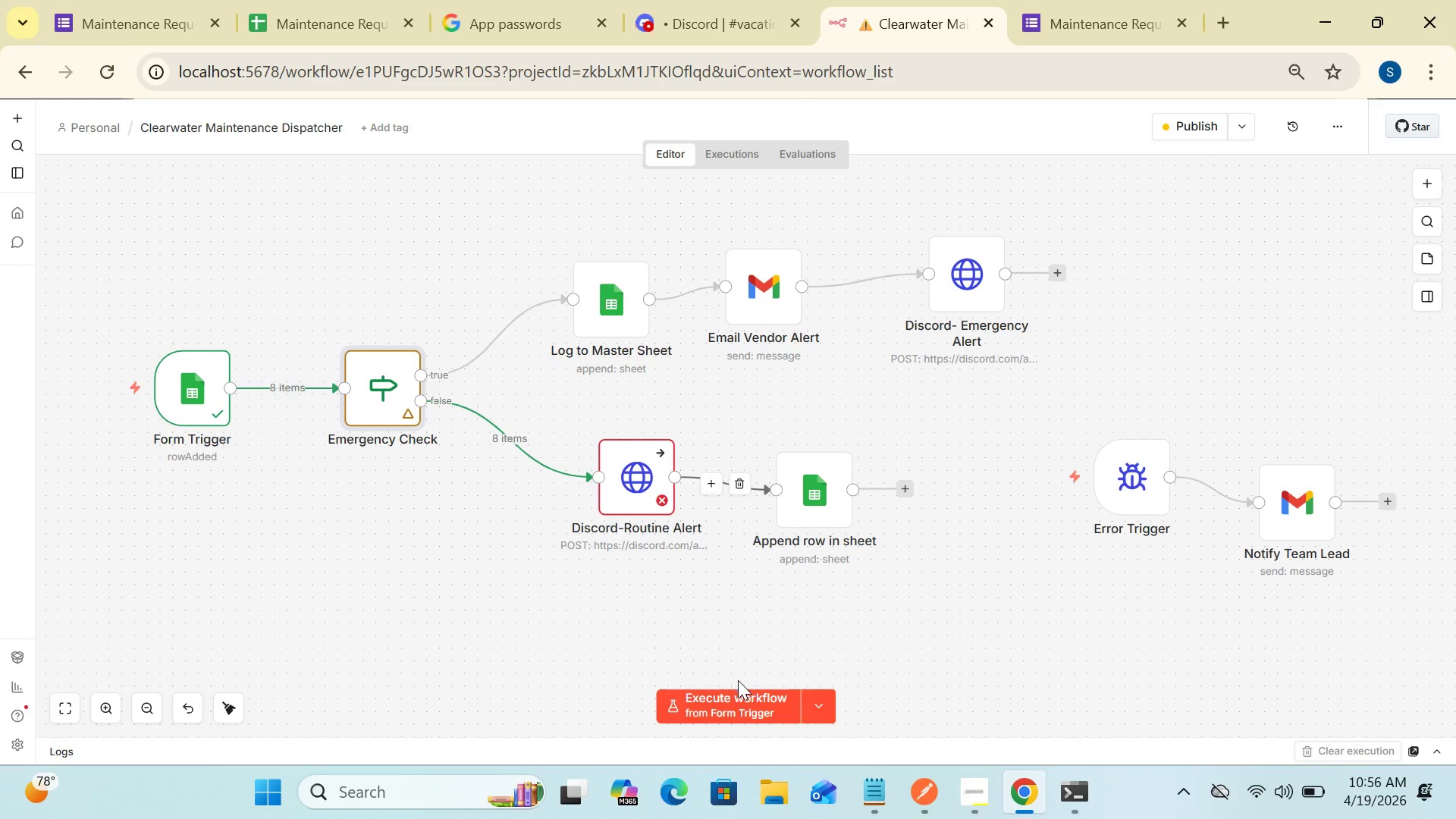 
left_click([739, 702])
 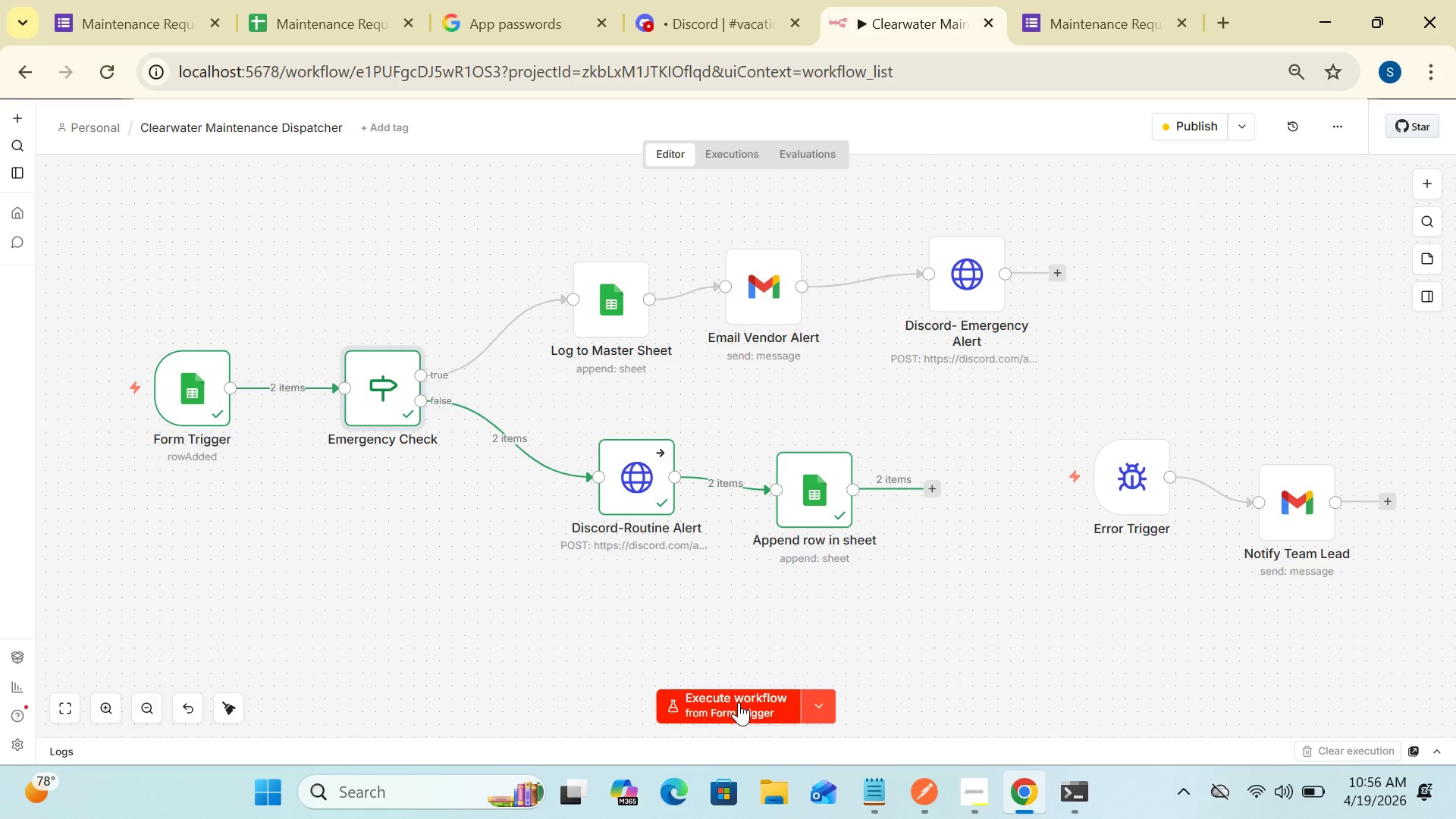 
wait(46.92)
 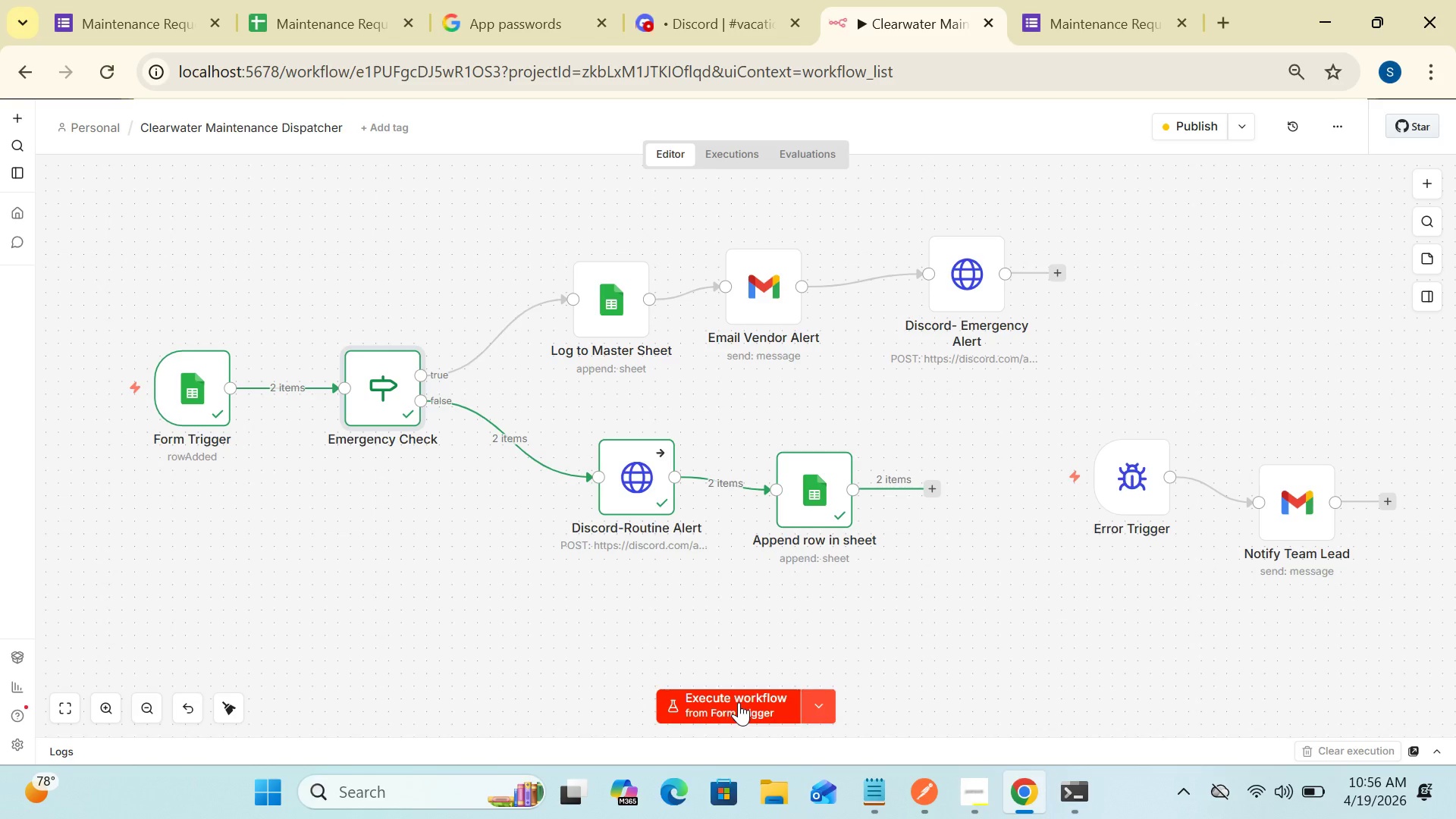 
left_click([1032, 31])
 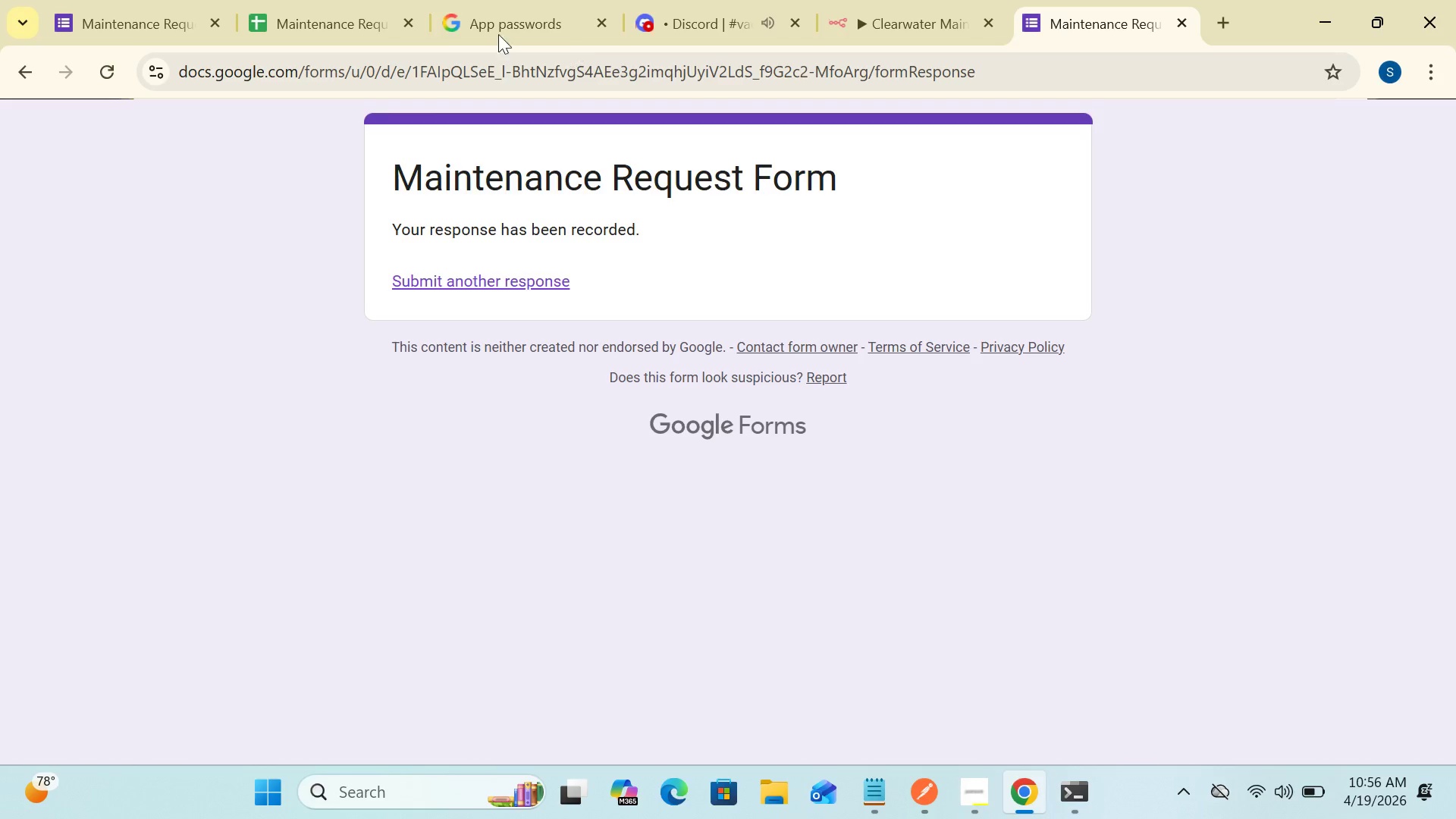 
left_click([350, 17])
 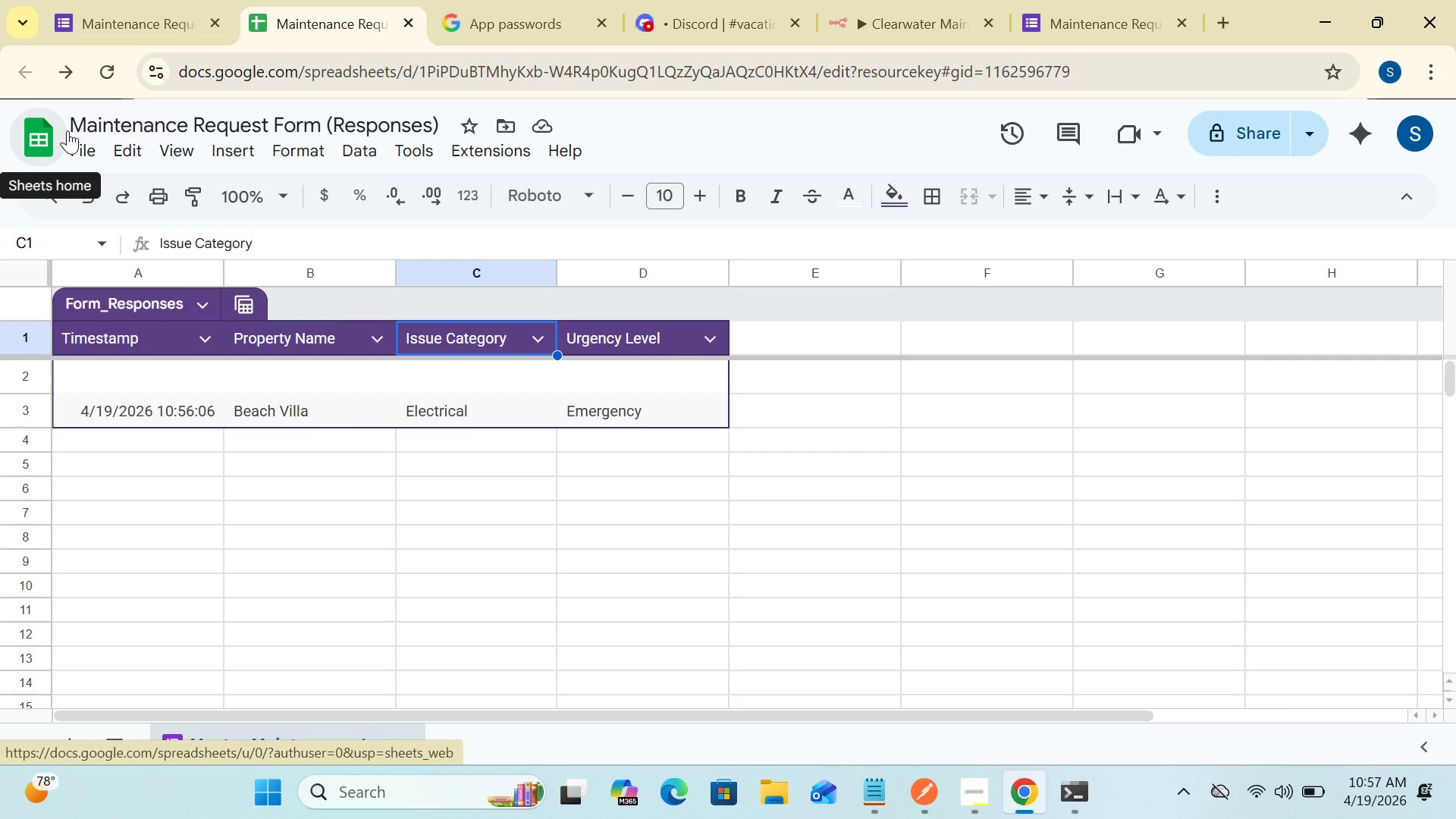 
wait(9.06)
 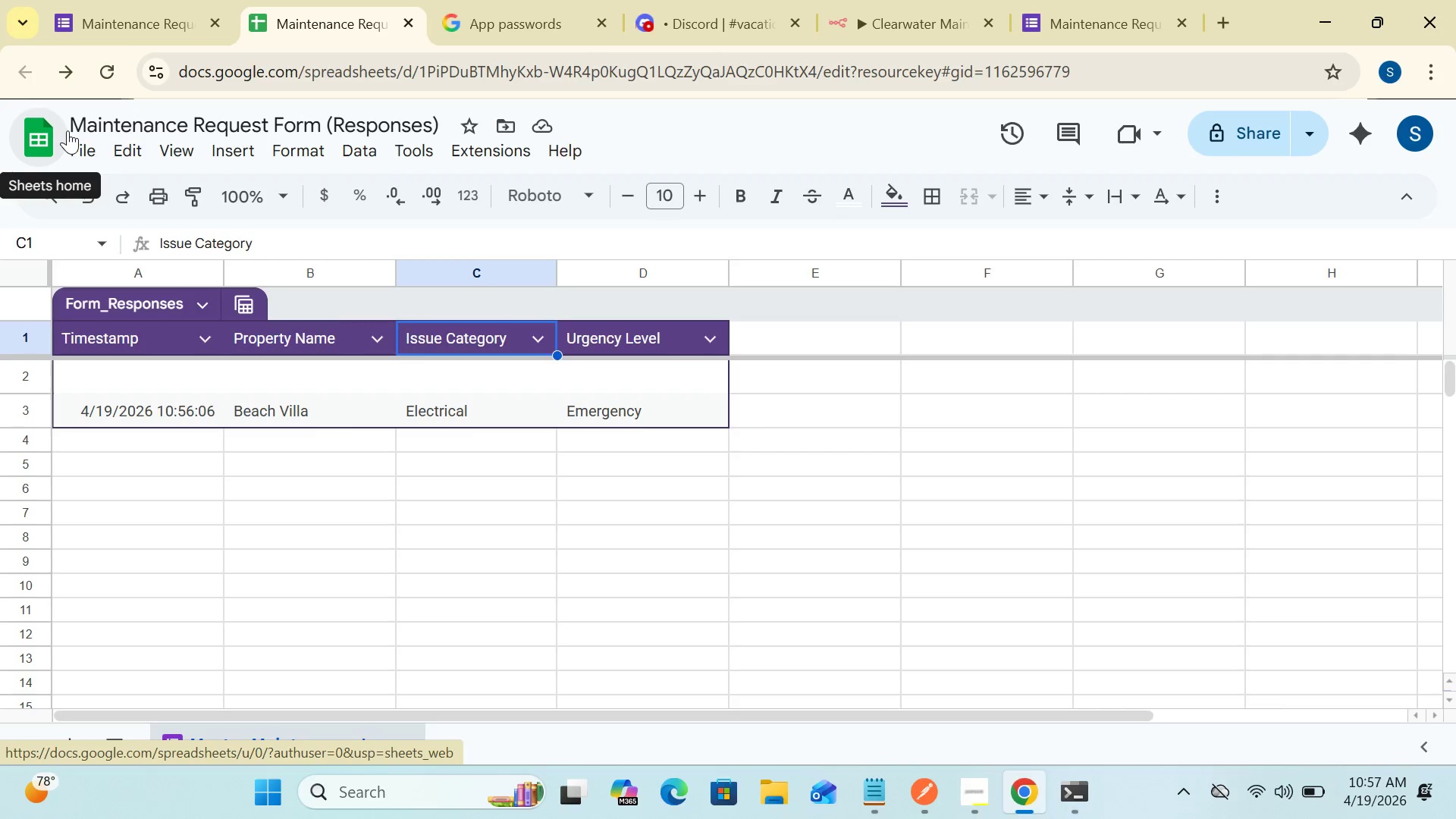 
key(PrintScreen)
 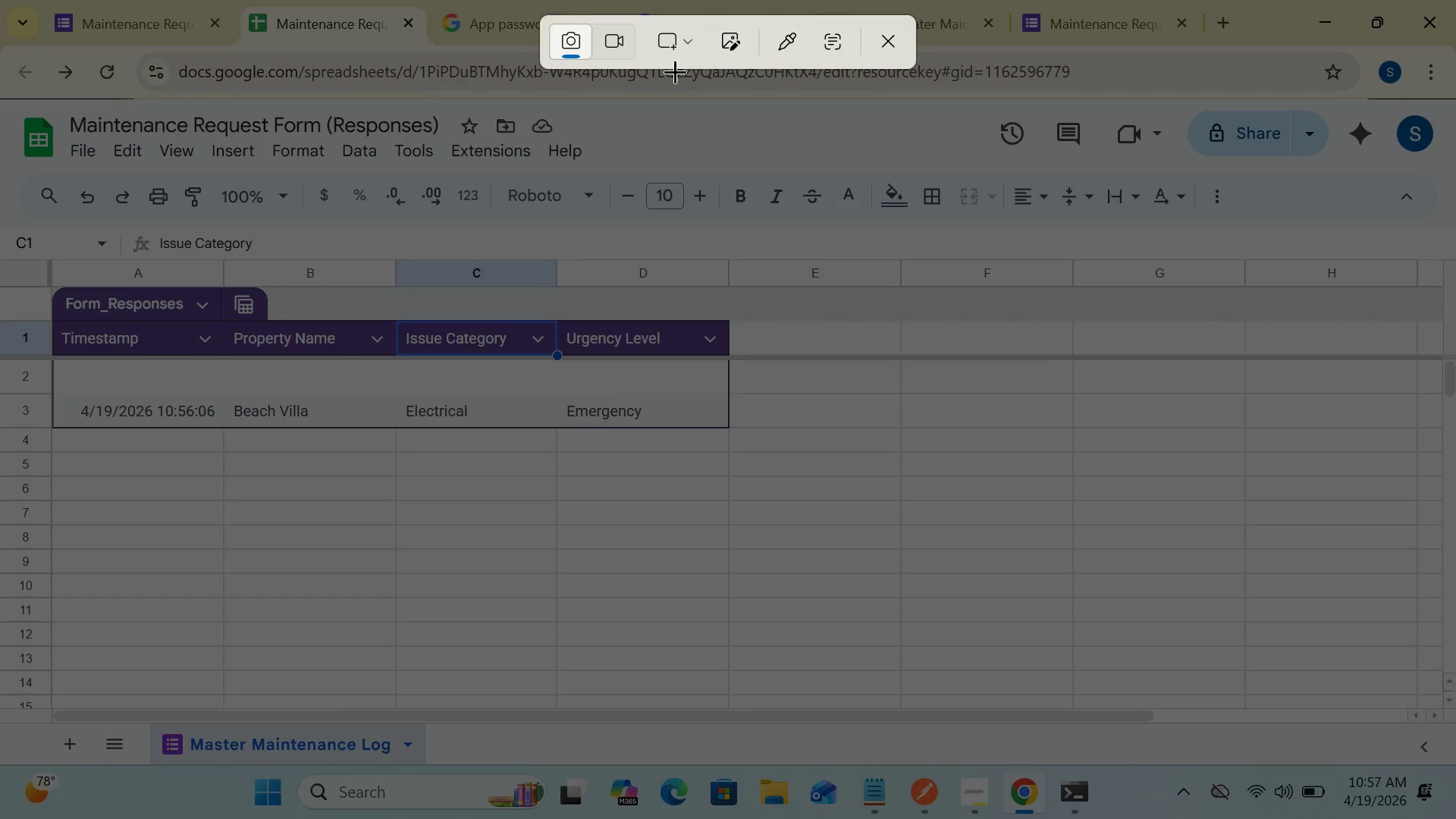 
left_click([686, 50])
 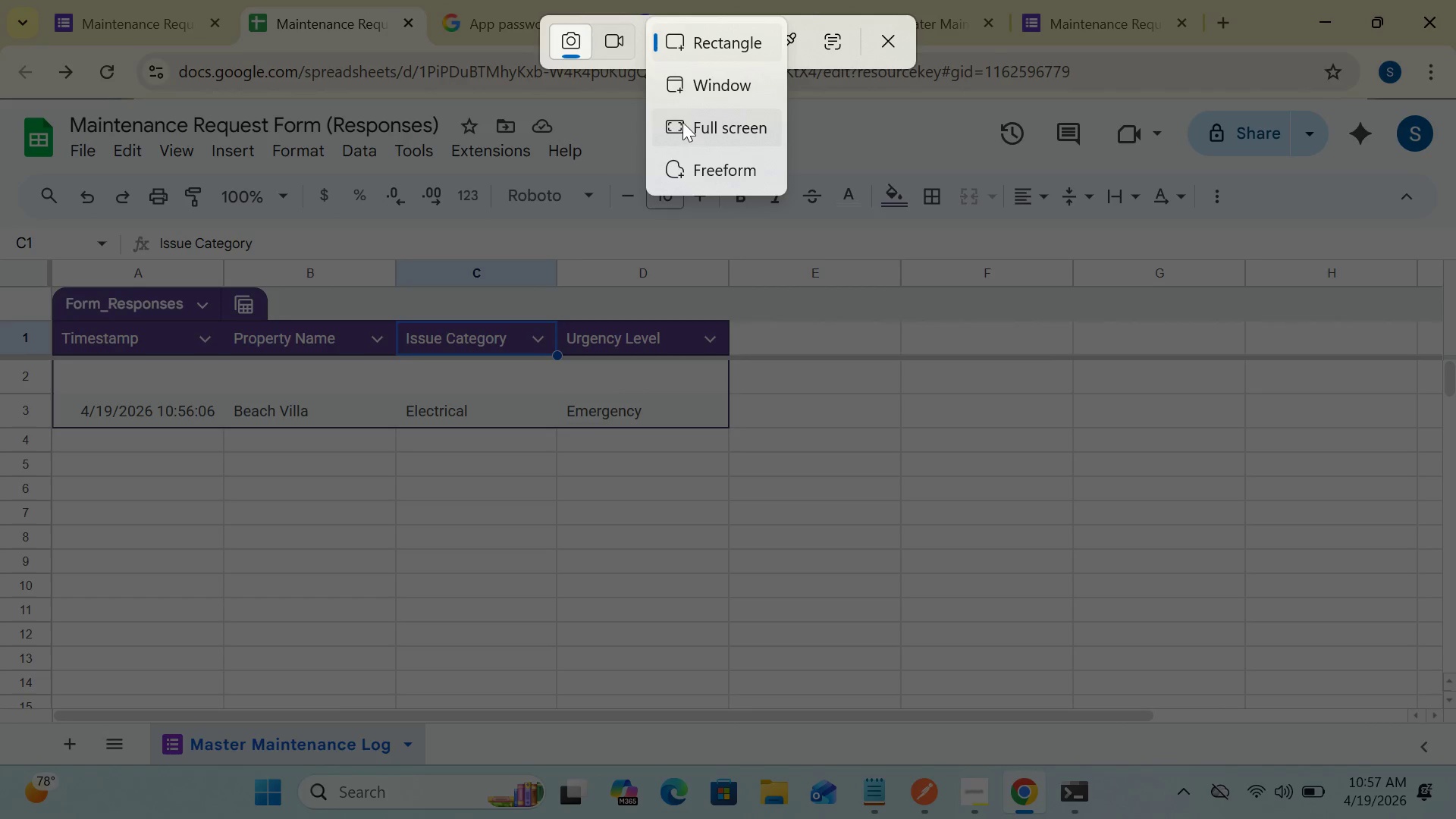 
left_click([683, 39])
 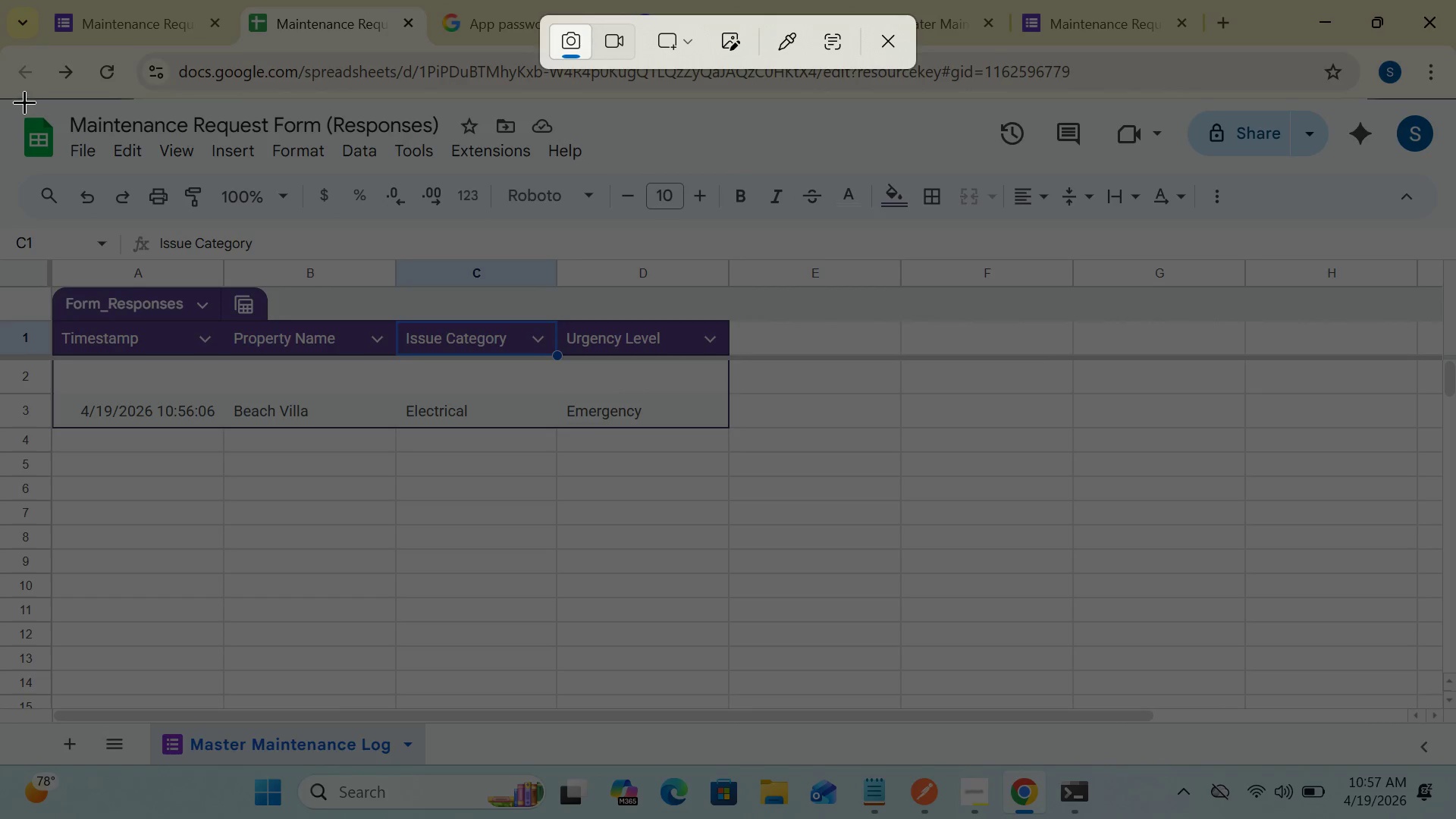 
left_click_drag(start_coordinate=[24, 99], to_coordinate=[1056, 601])
 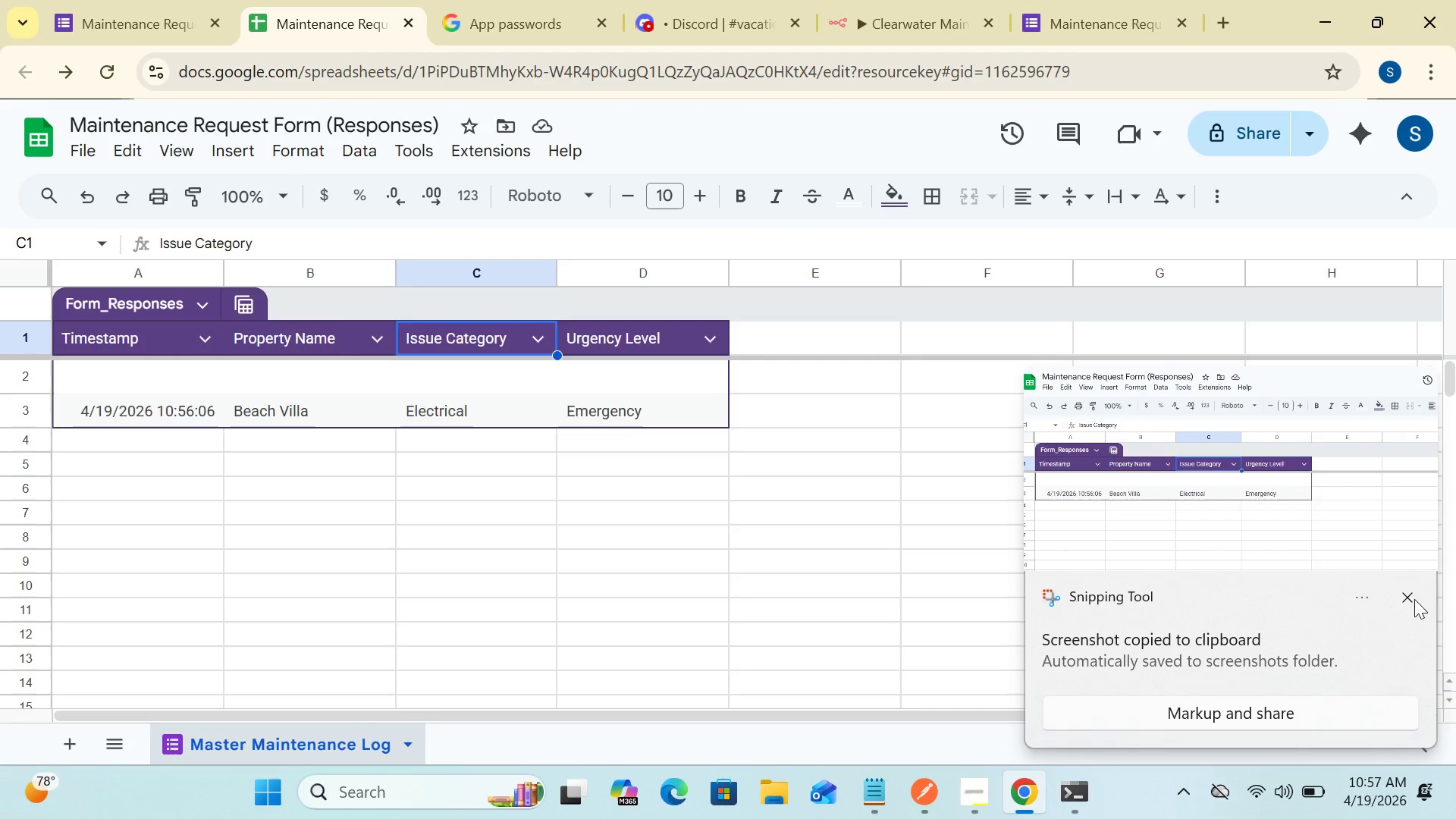 
left_click([1418, 606])
 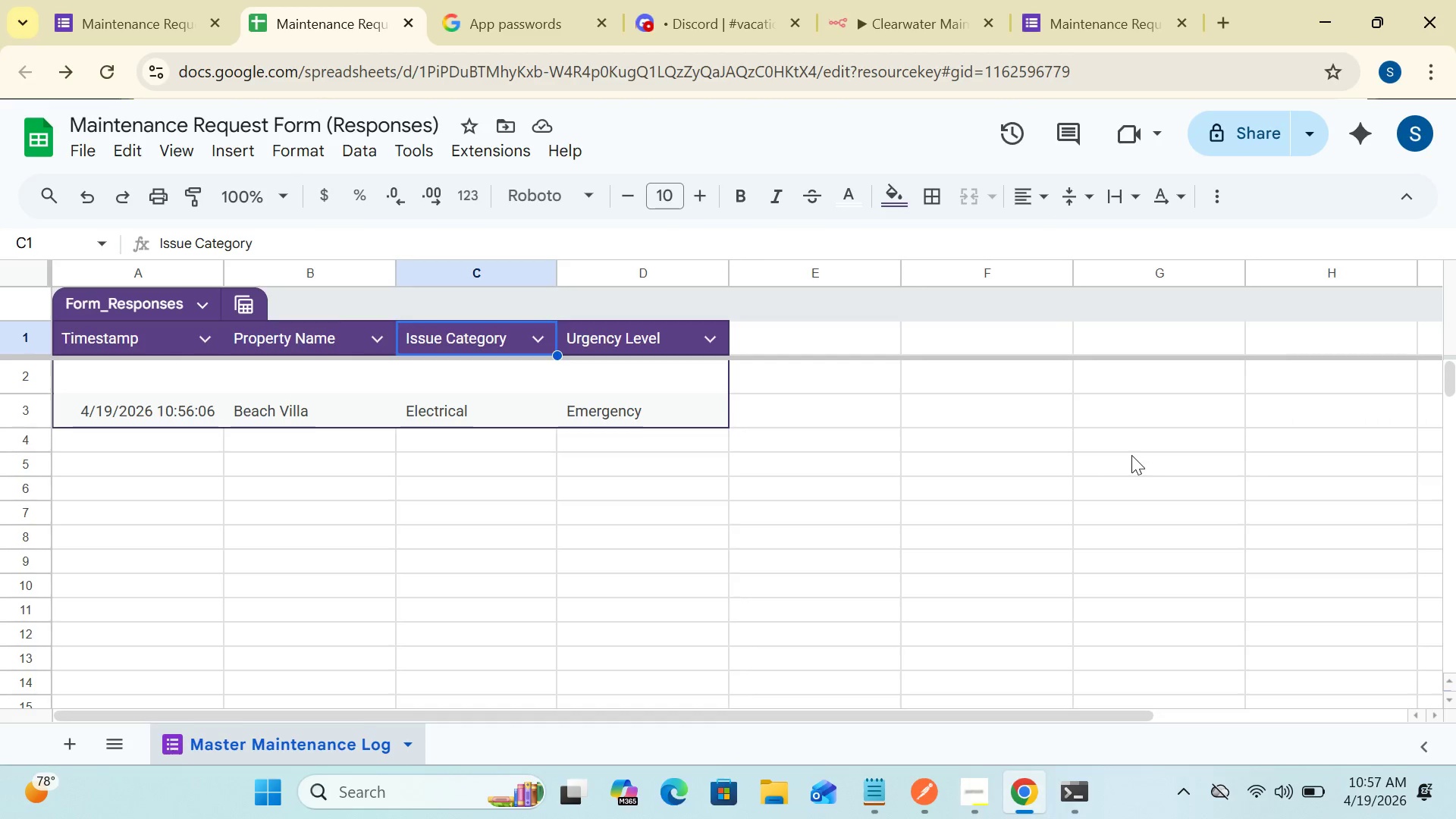 
left_click([1012, 311])
 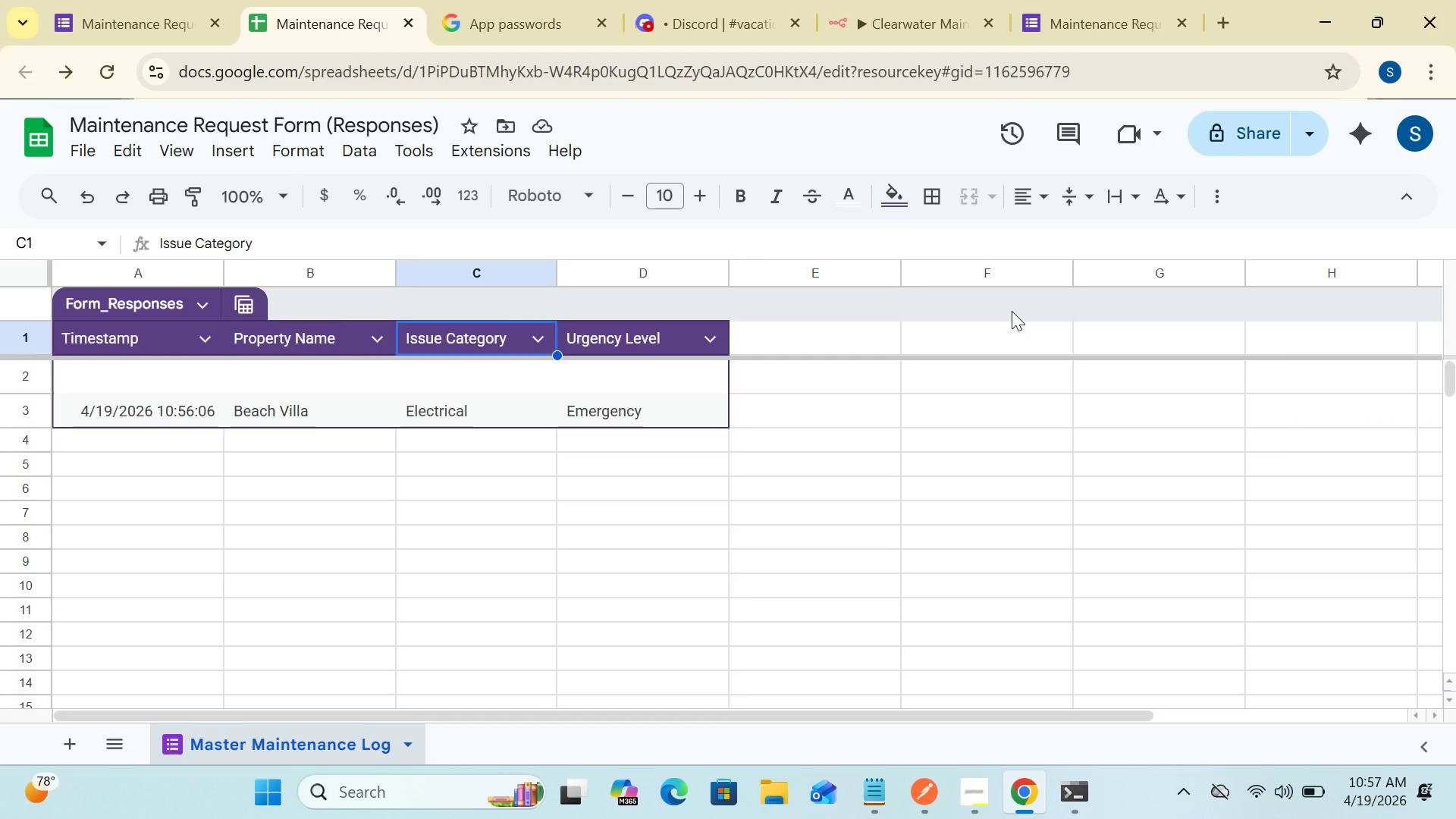 
key(PrintScreen)
 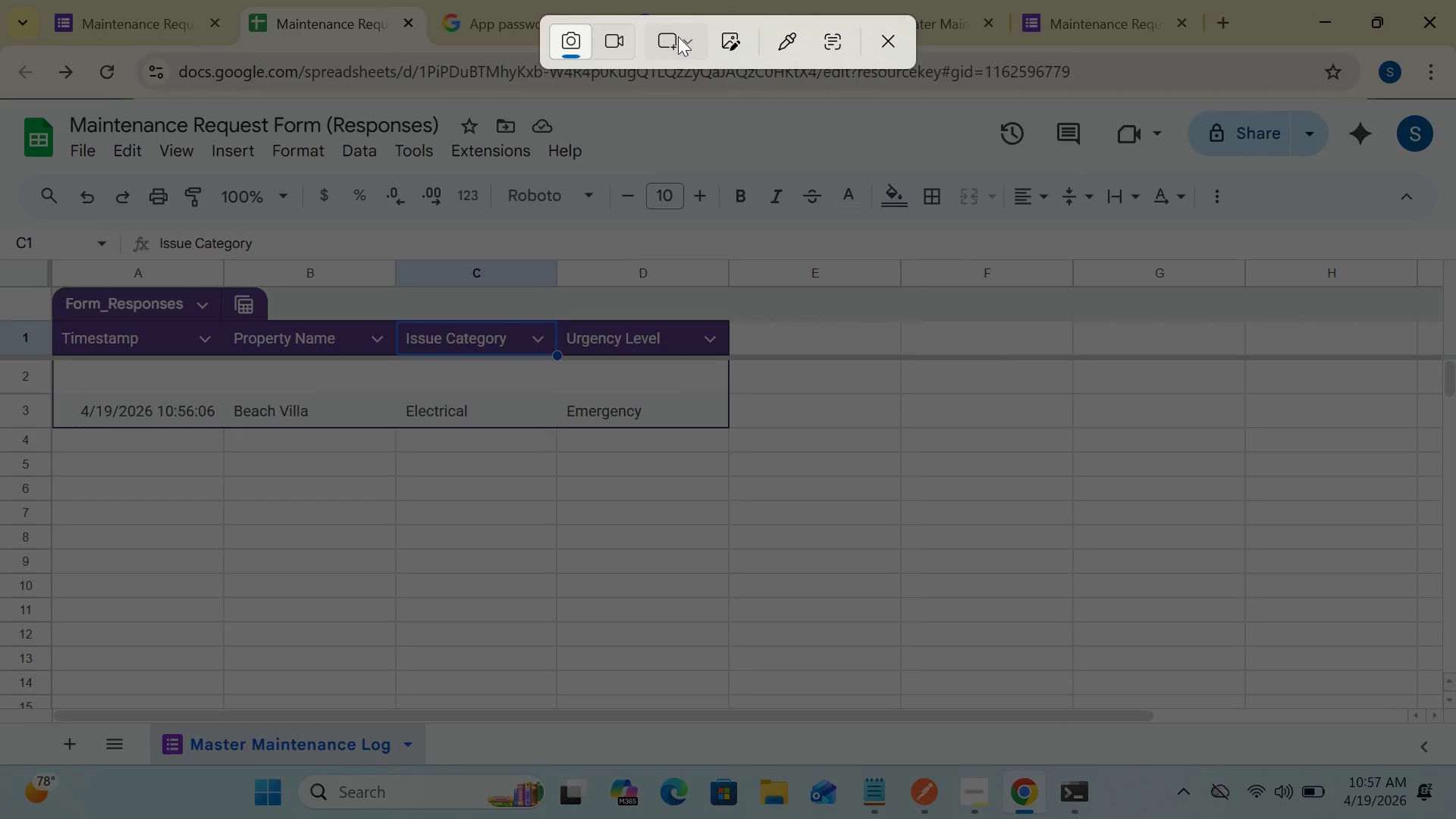 
left_click([678, 36])
 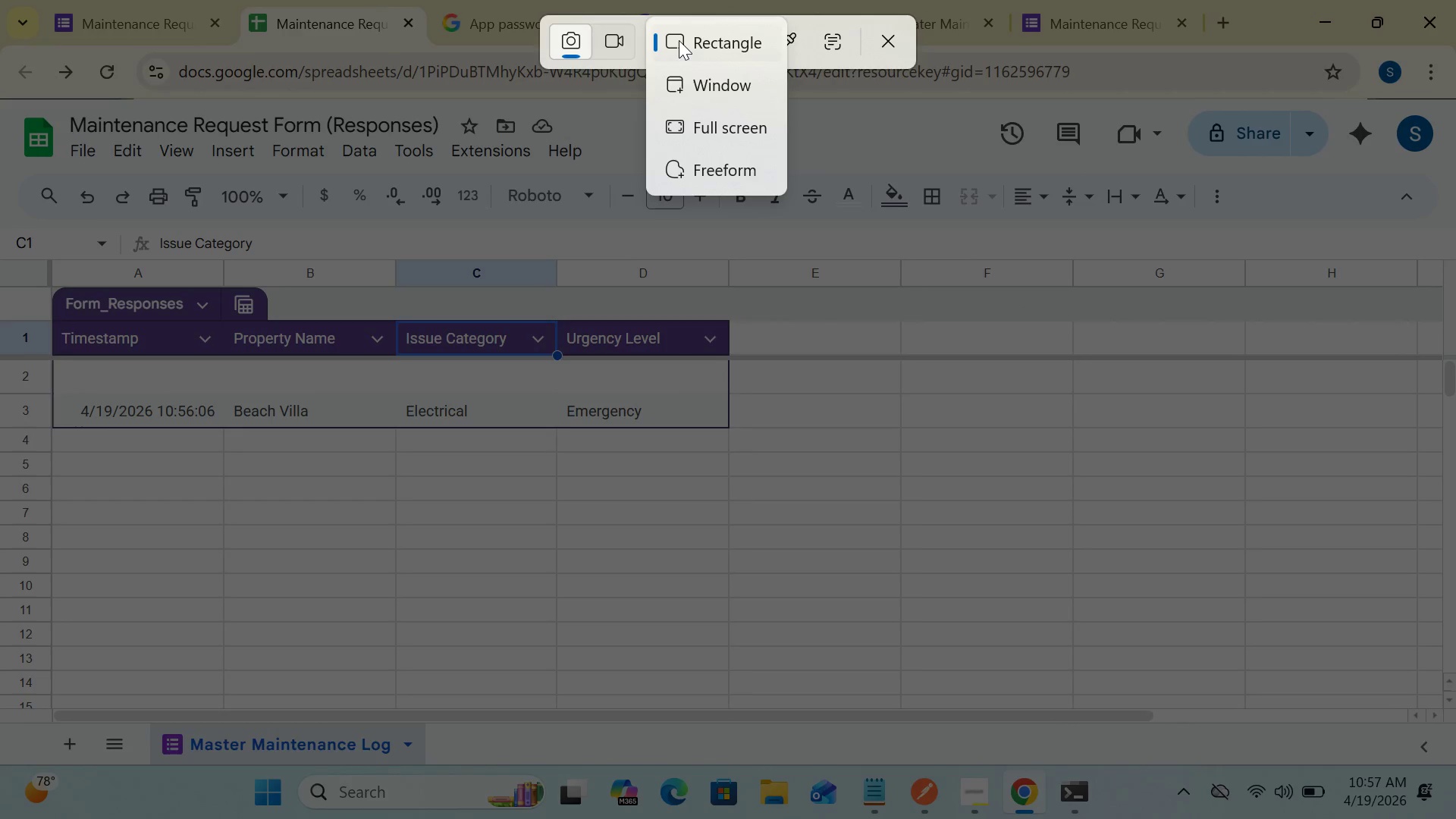 
left_click([679, 40])
 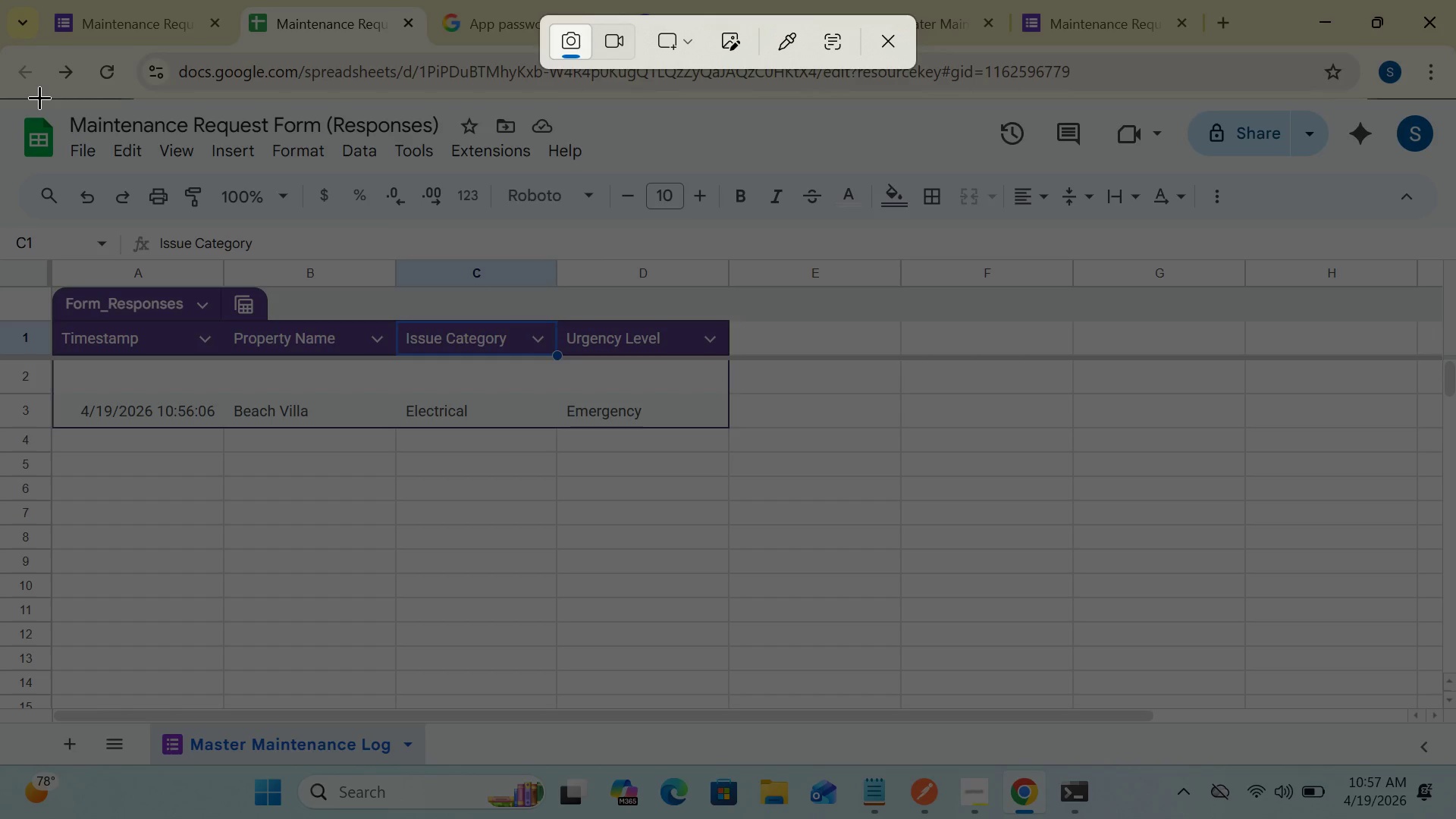 
left_click_drag(start_coordinate=[39, 97], to_coordinate=[1342, 773])
 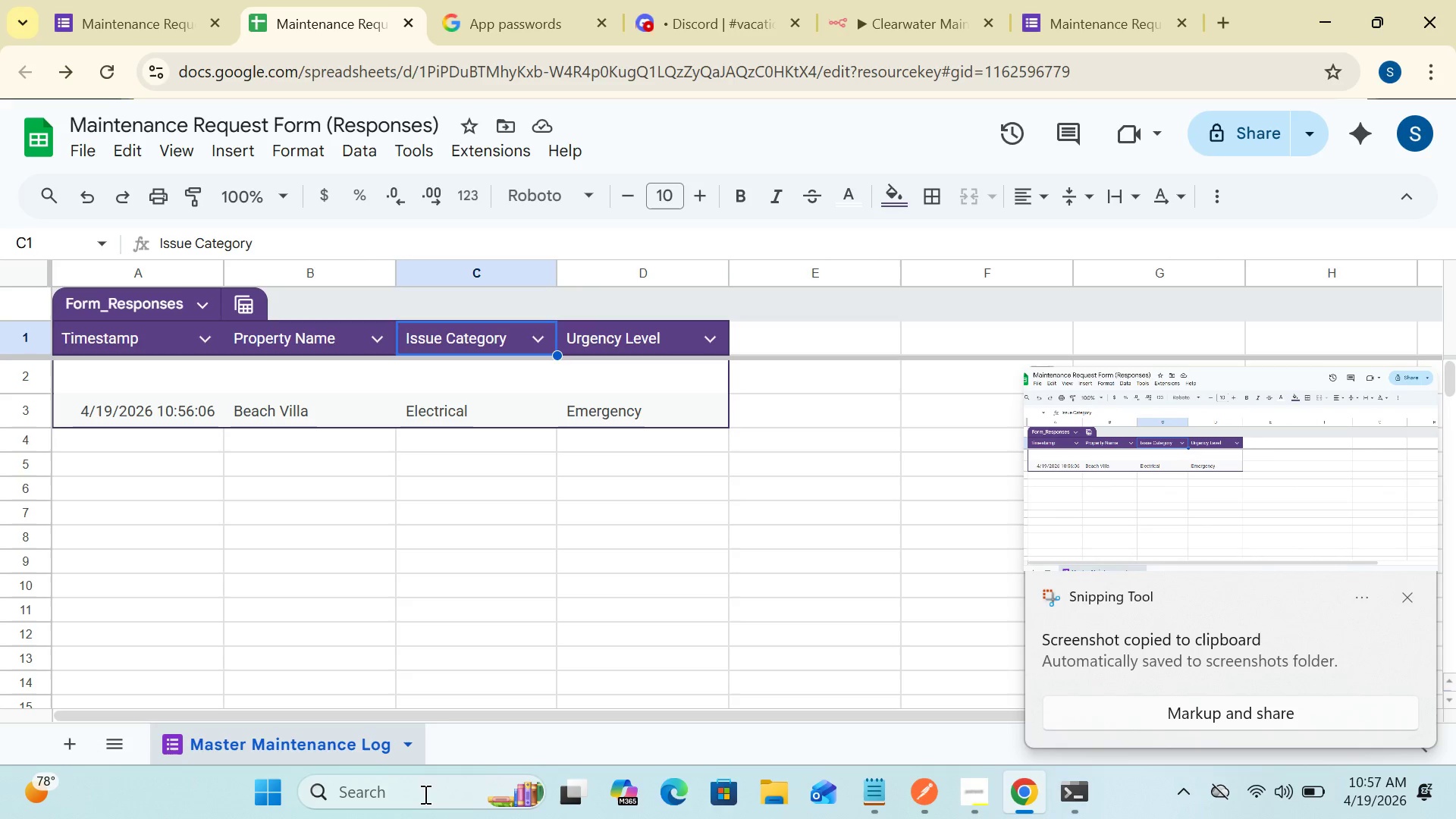 
left_click([422, 794])
 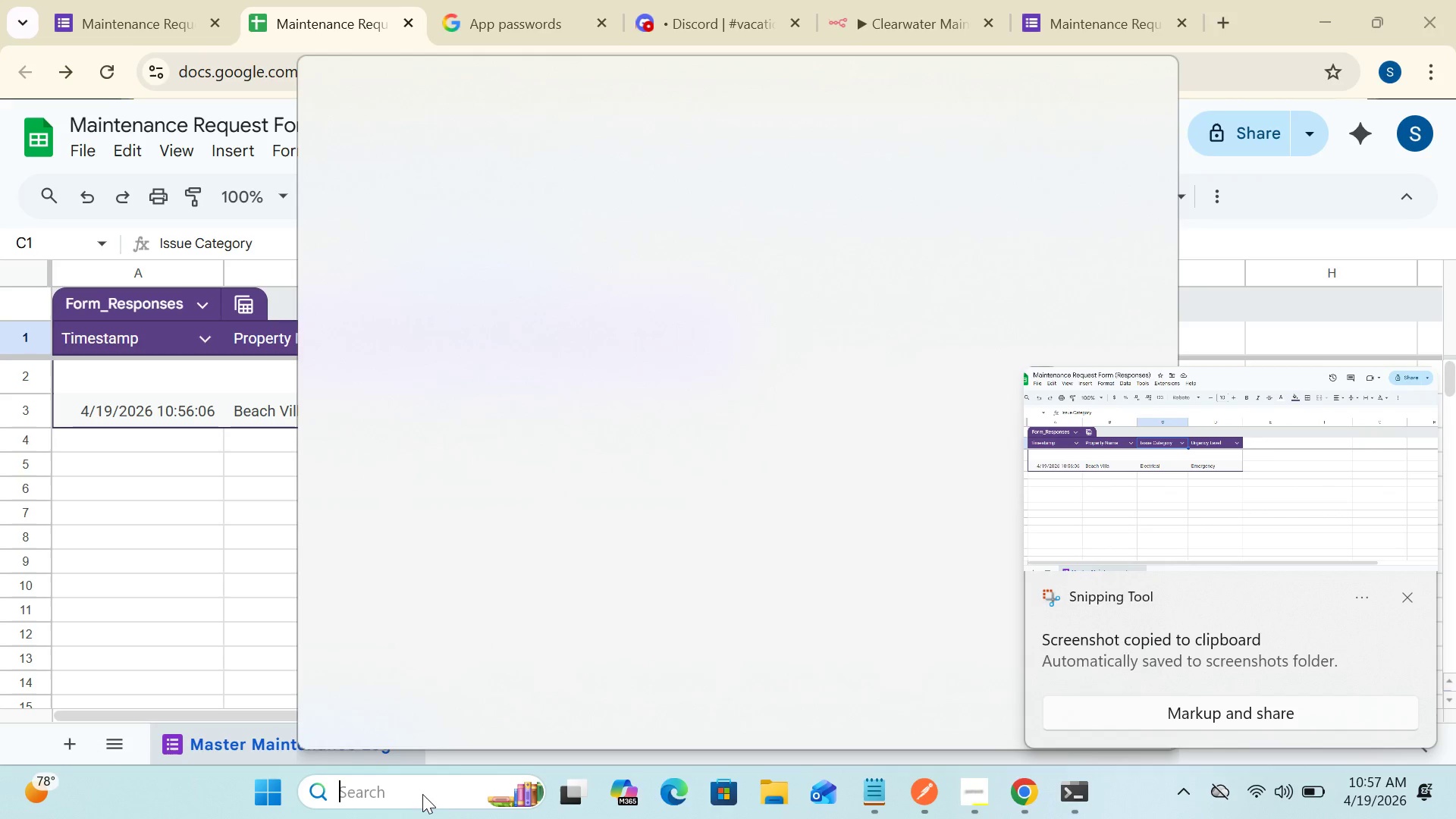 
key(PrintScreen)
 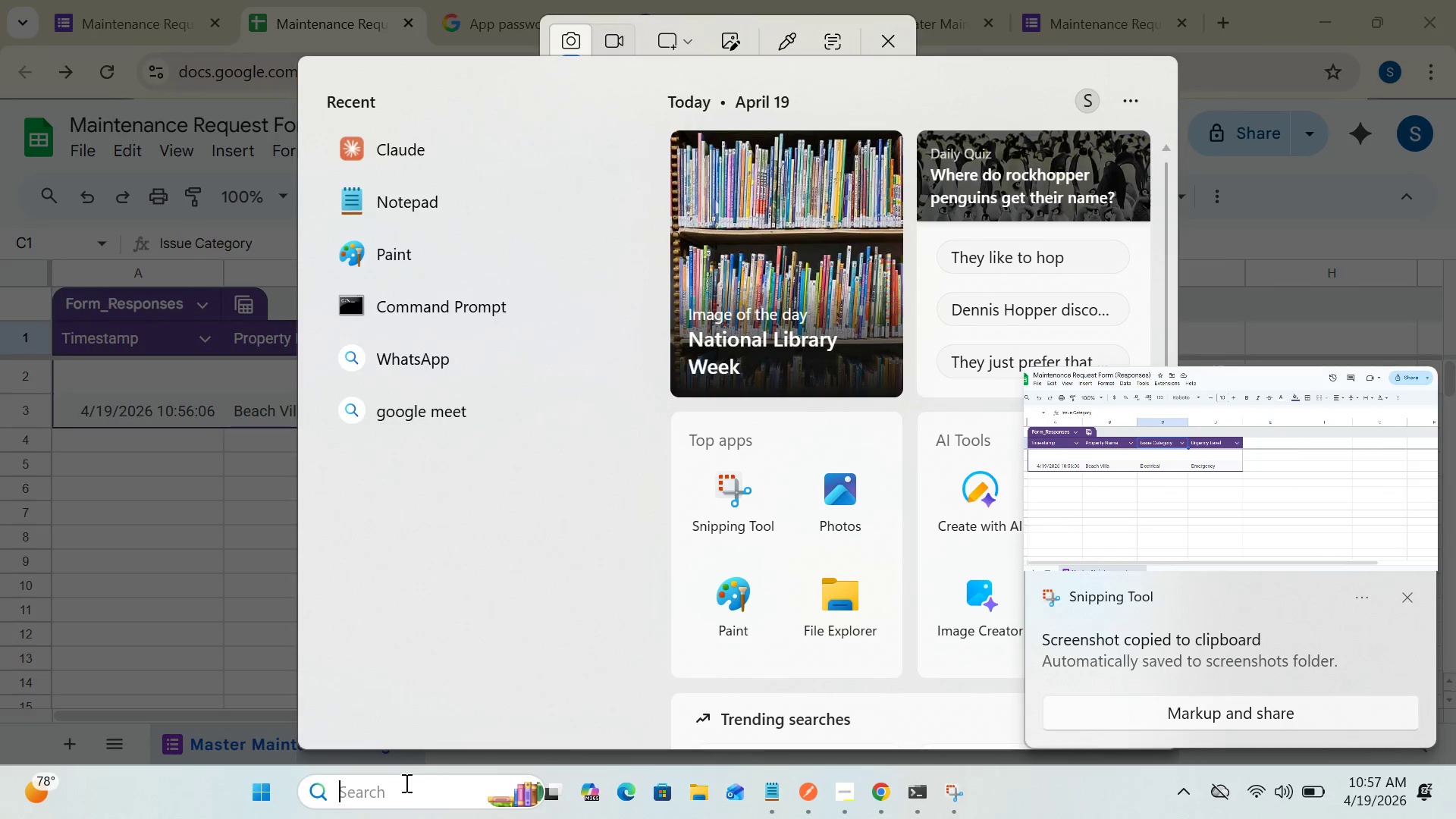 
left_click_drag(start_coordinate=[507, 623], to_coordinate=[397, 332])
 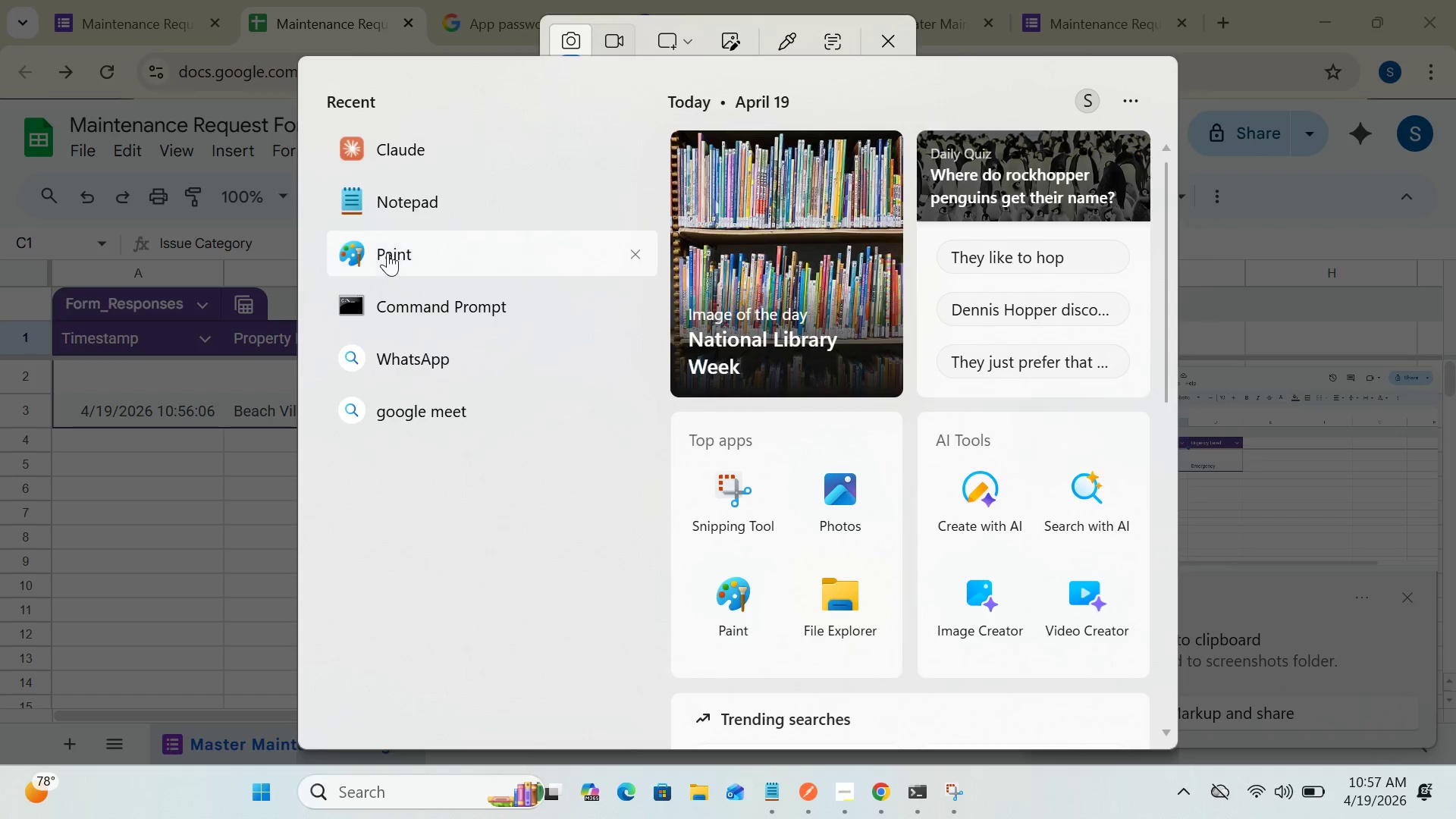 
double_click([388, 253])
 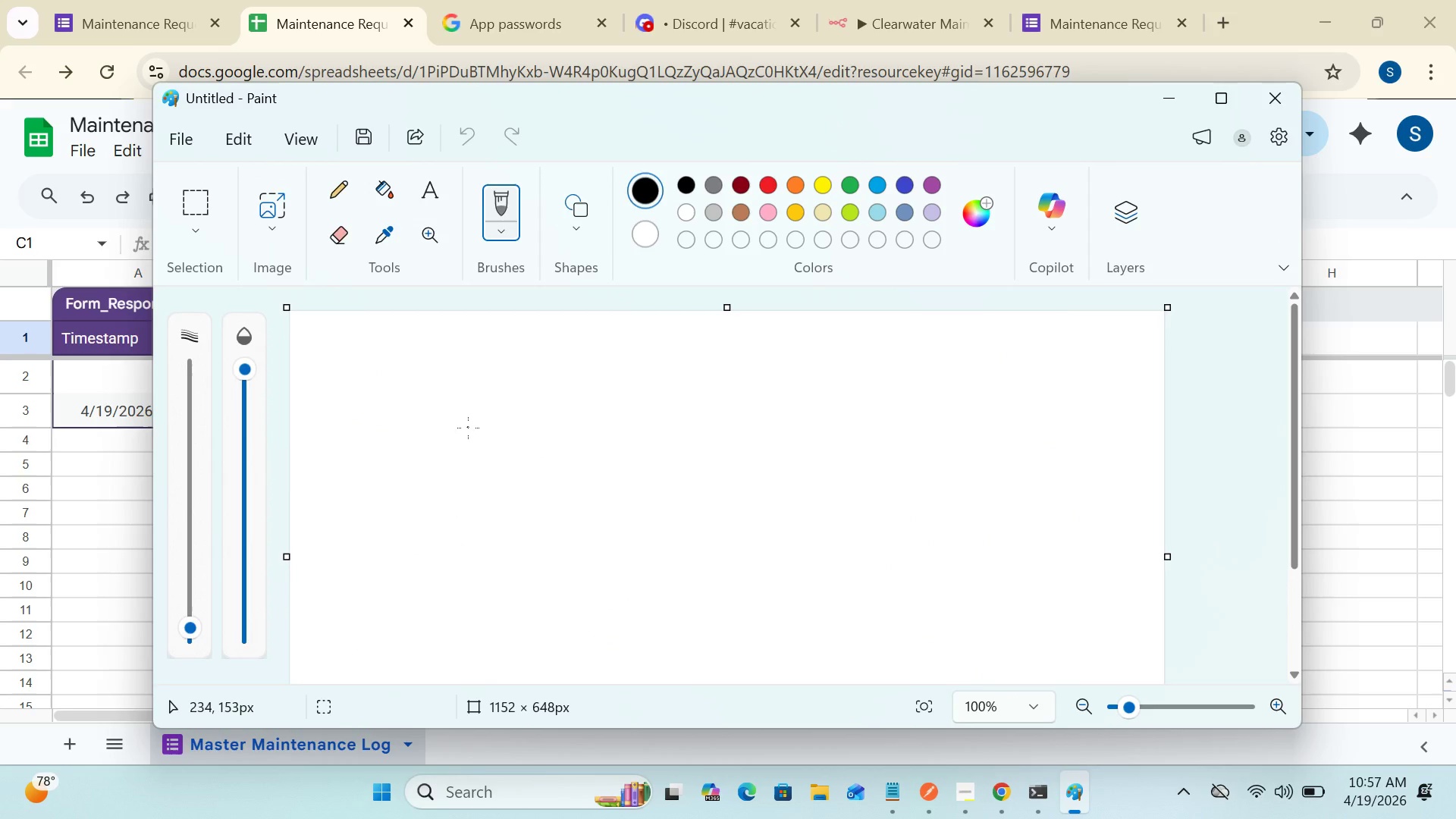 
key(Control+V)
 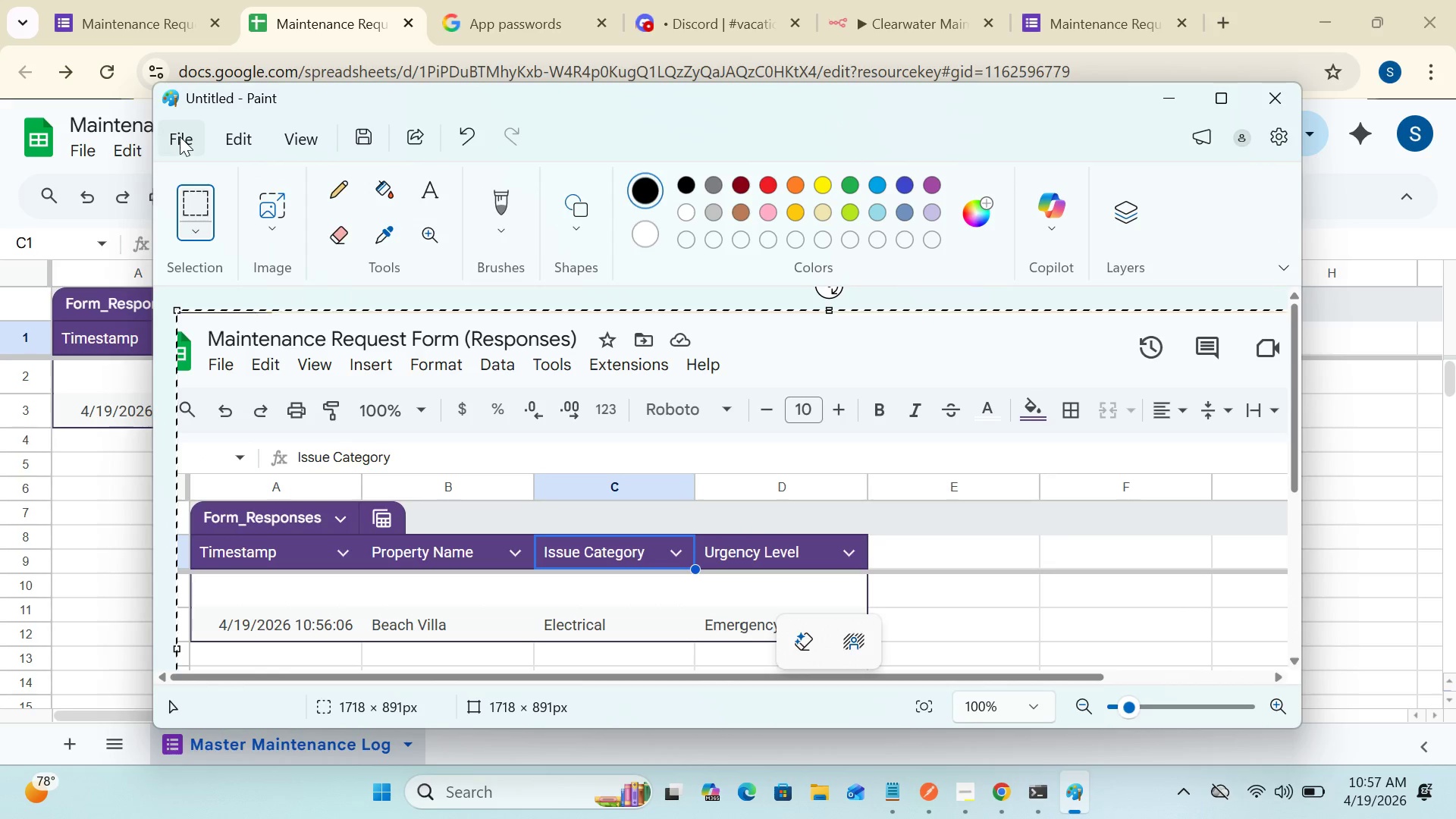 
double_click([180, 136])
 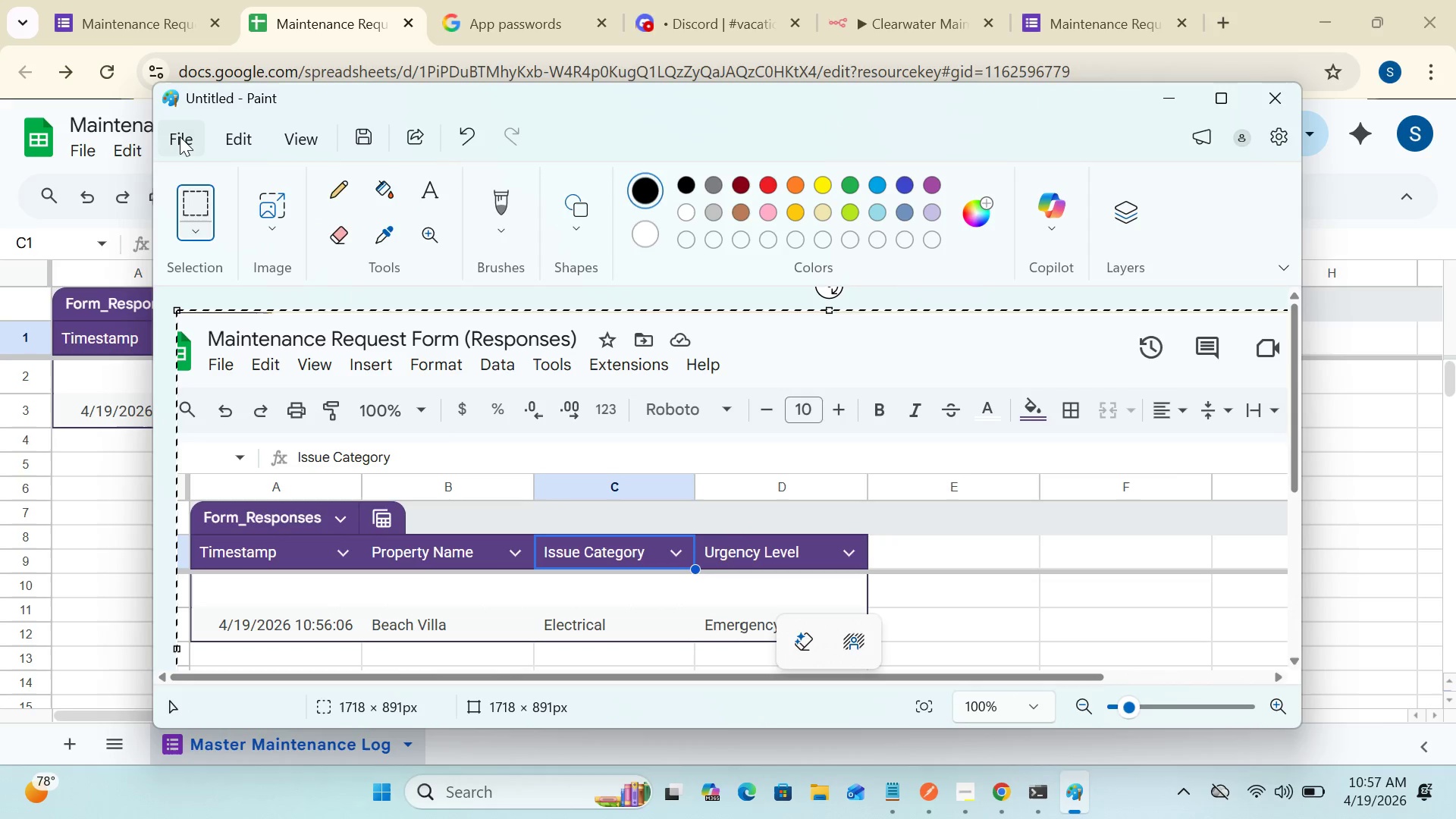 
left_click([180, 136])
 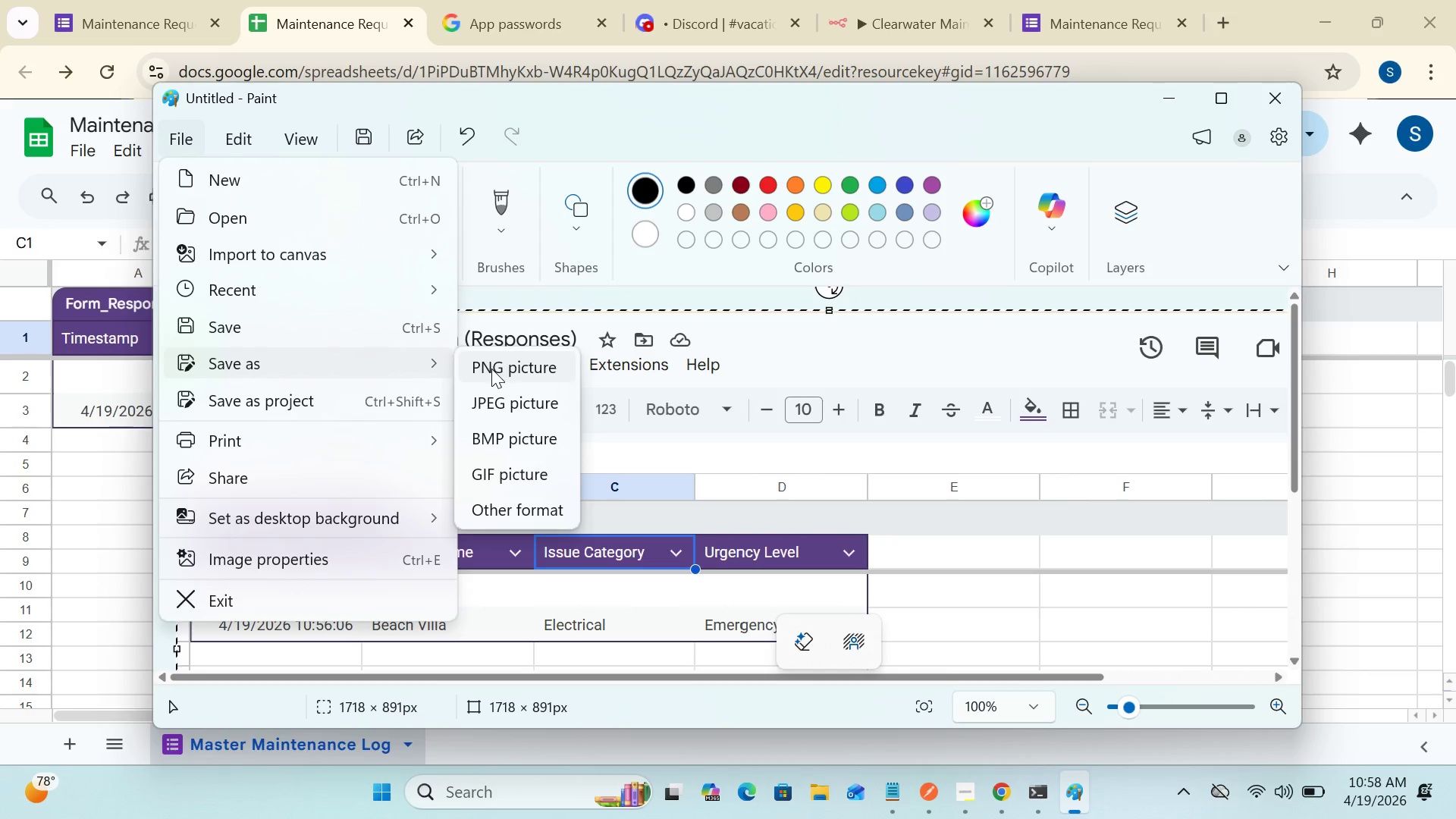 
wait(6.34)
 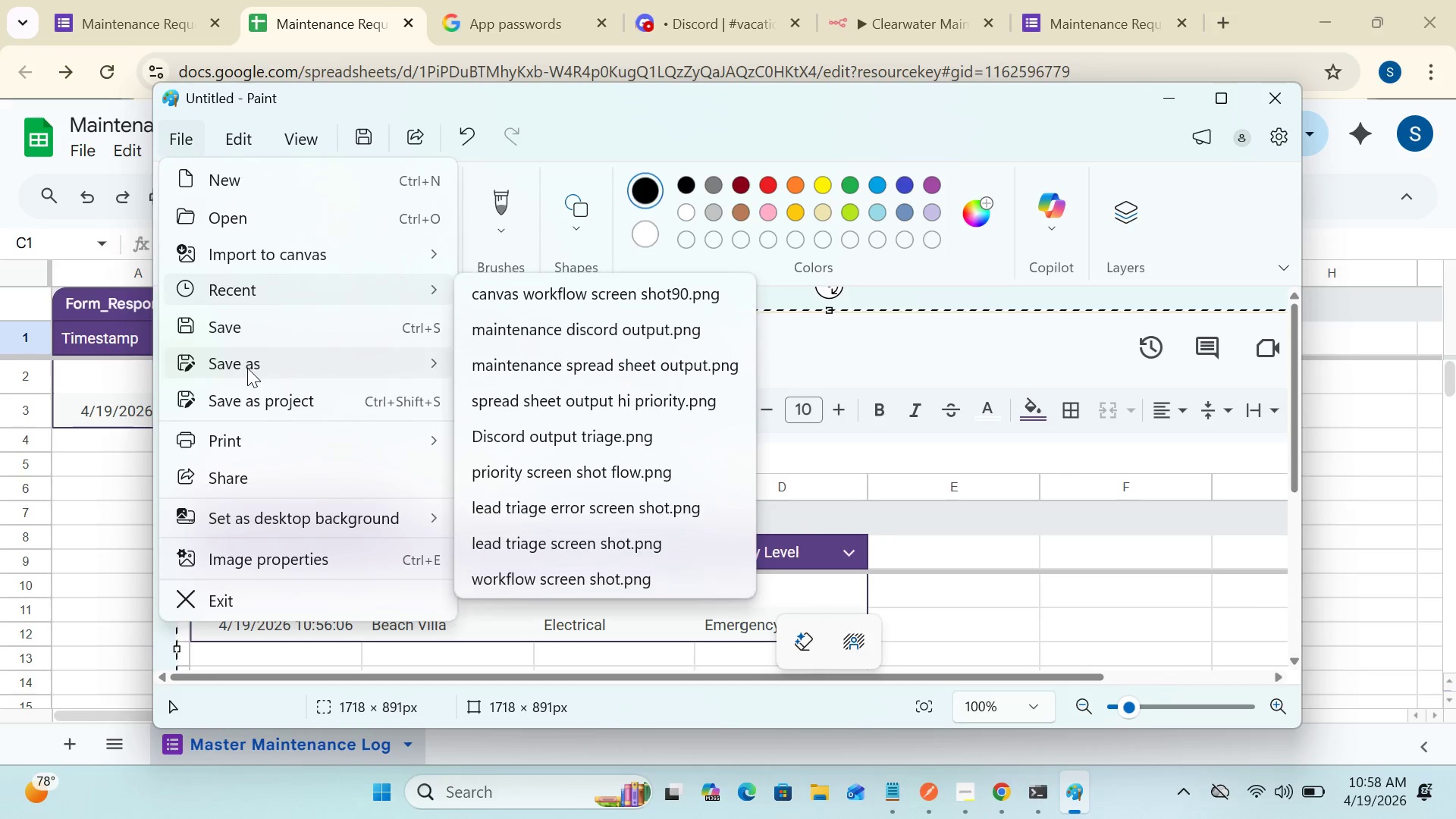 
left_click([491, 369])
 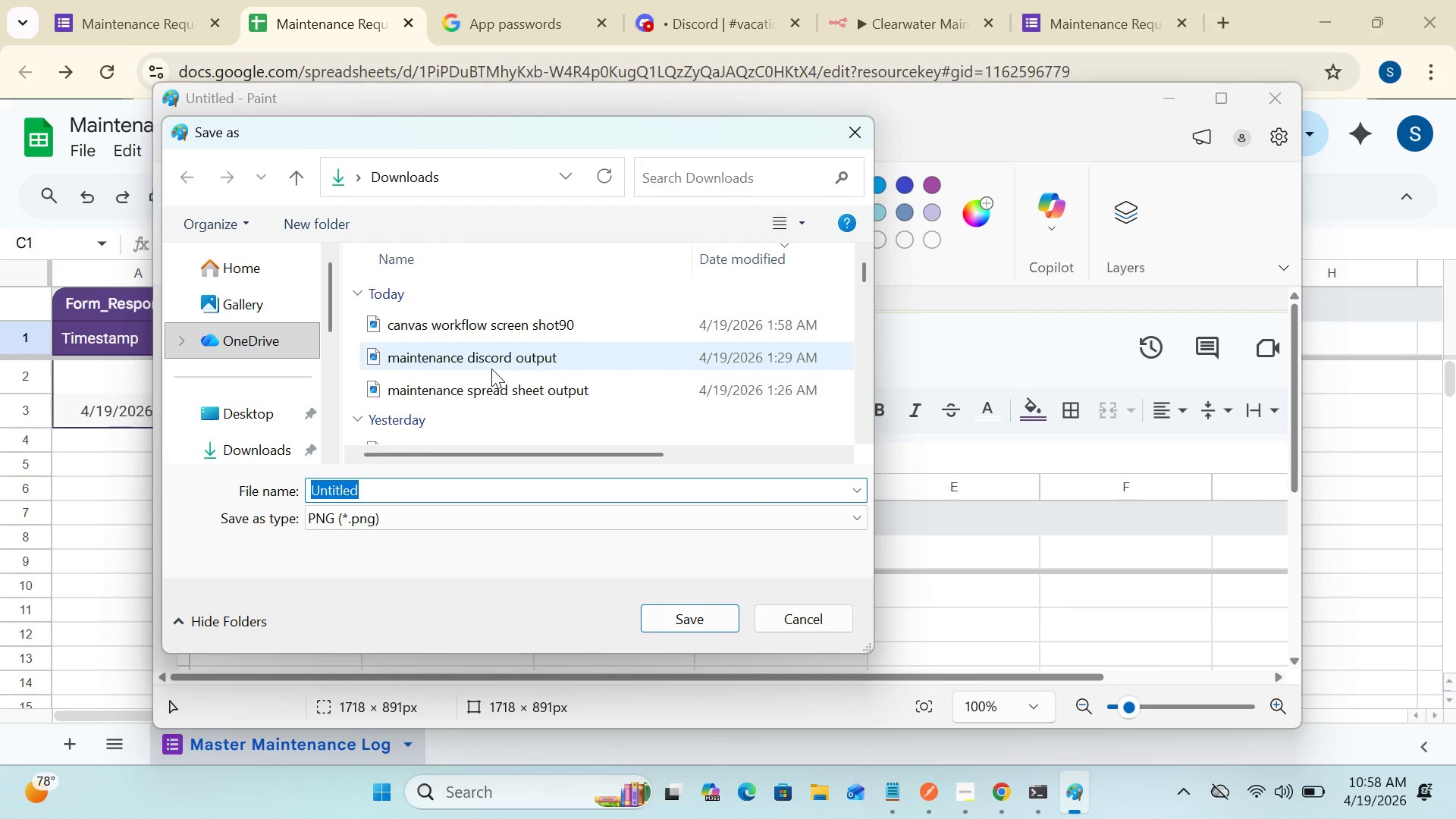 
key(Delete)
 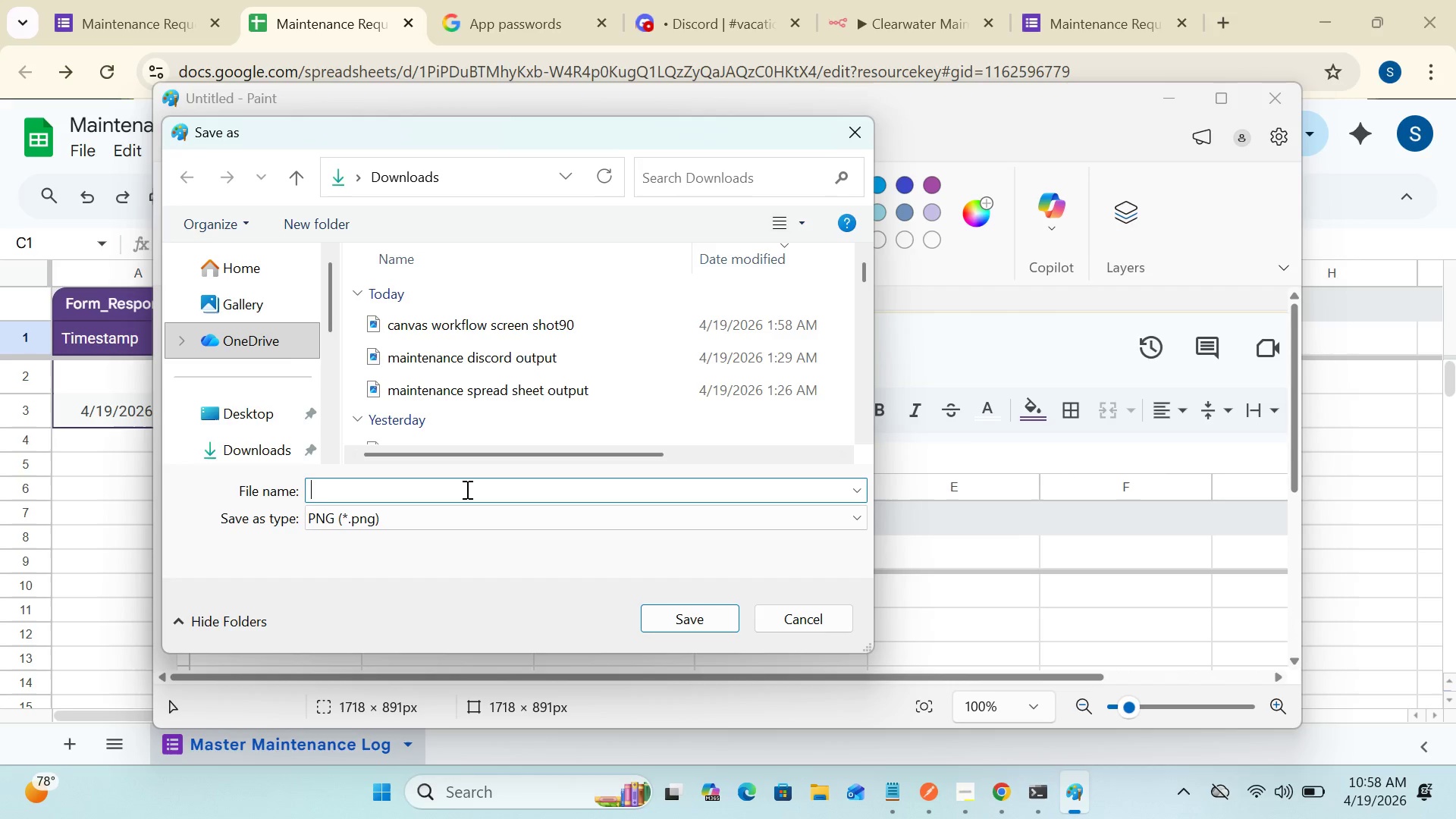 
left_click([466, 489])
 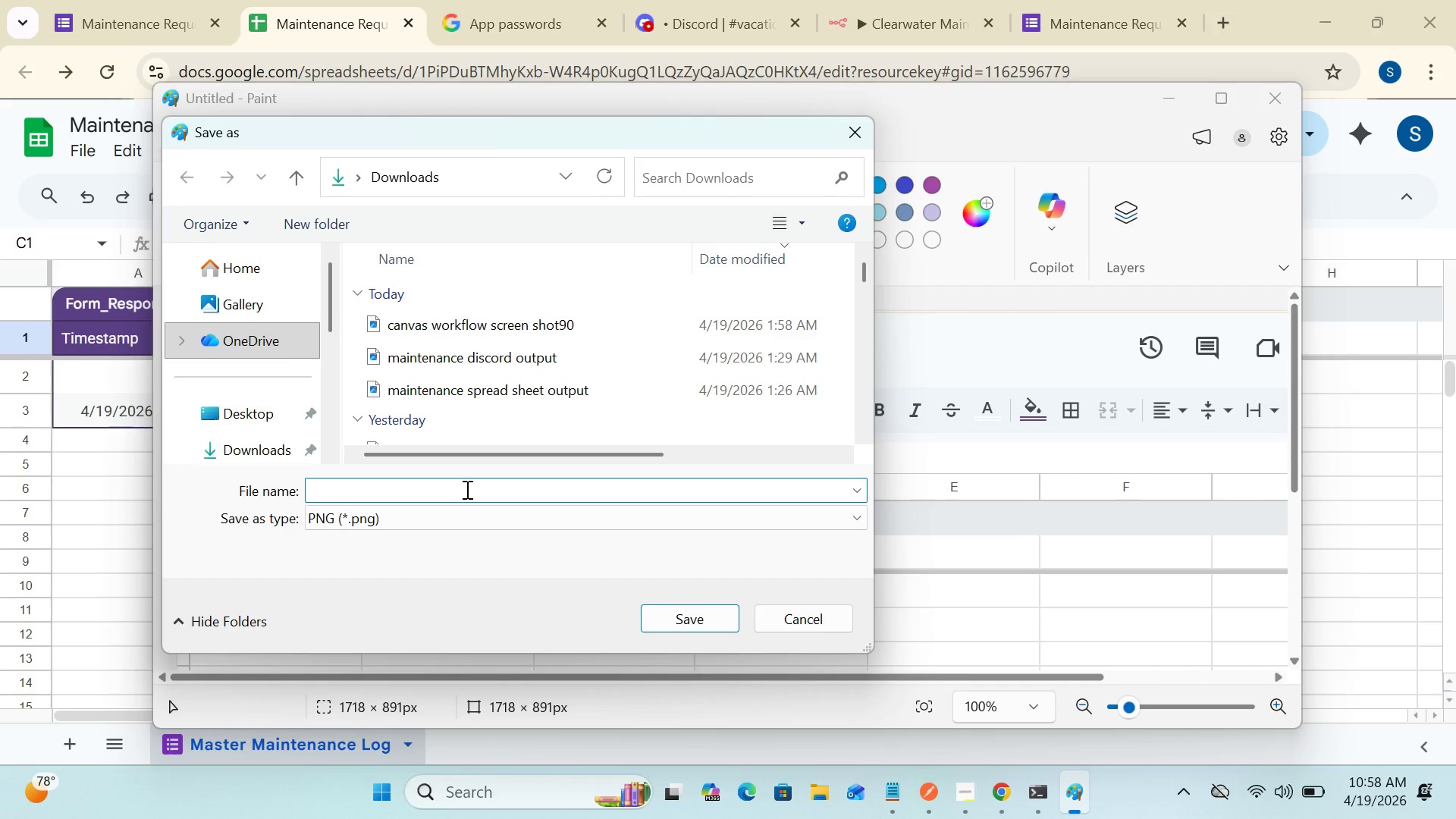 
type(false test exe)
 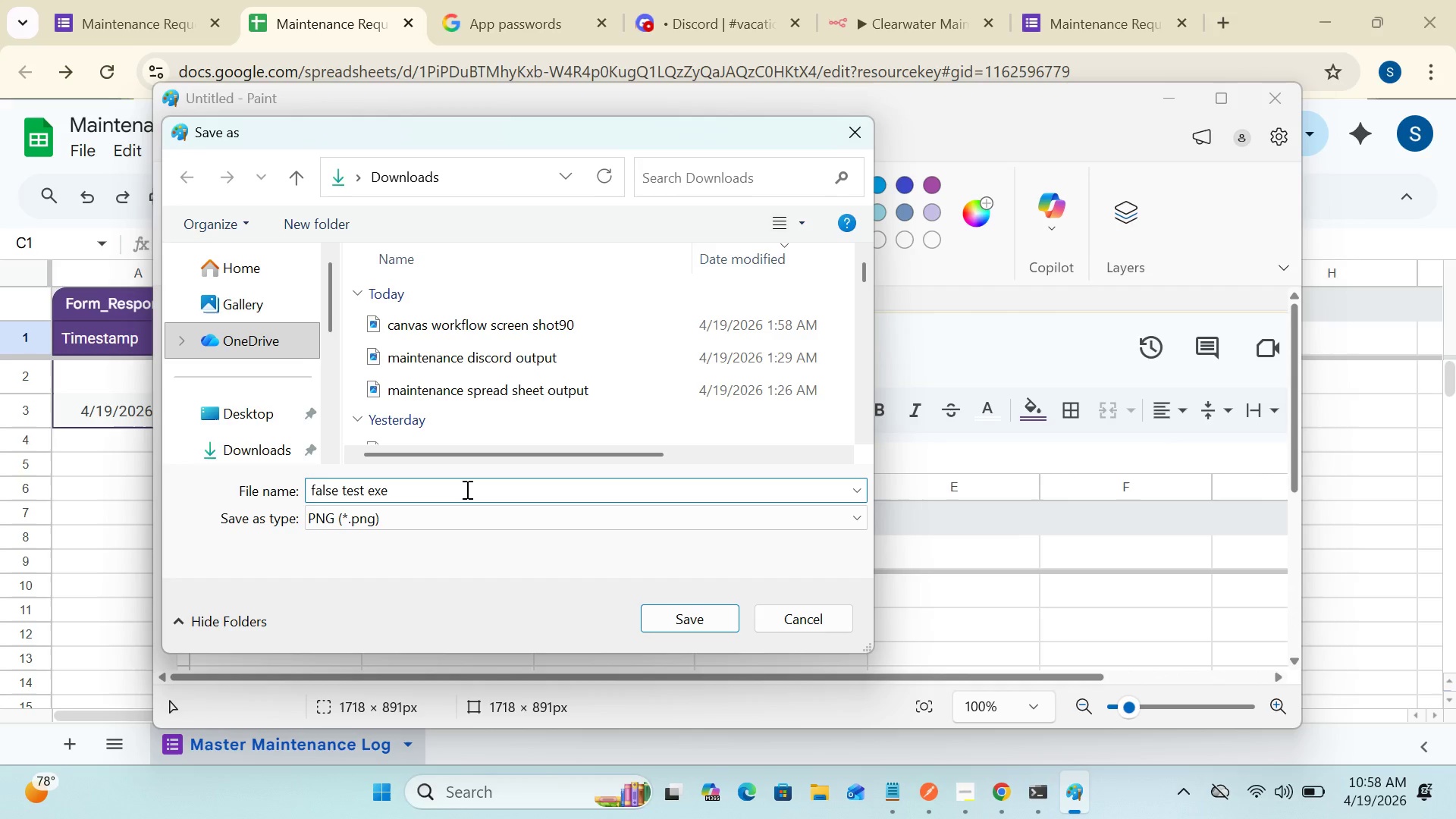 
key(C)
 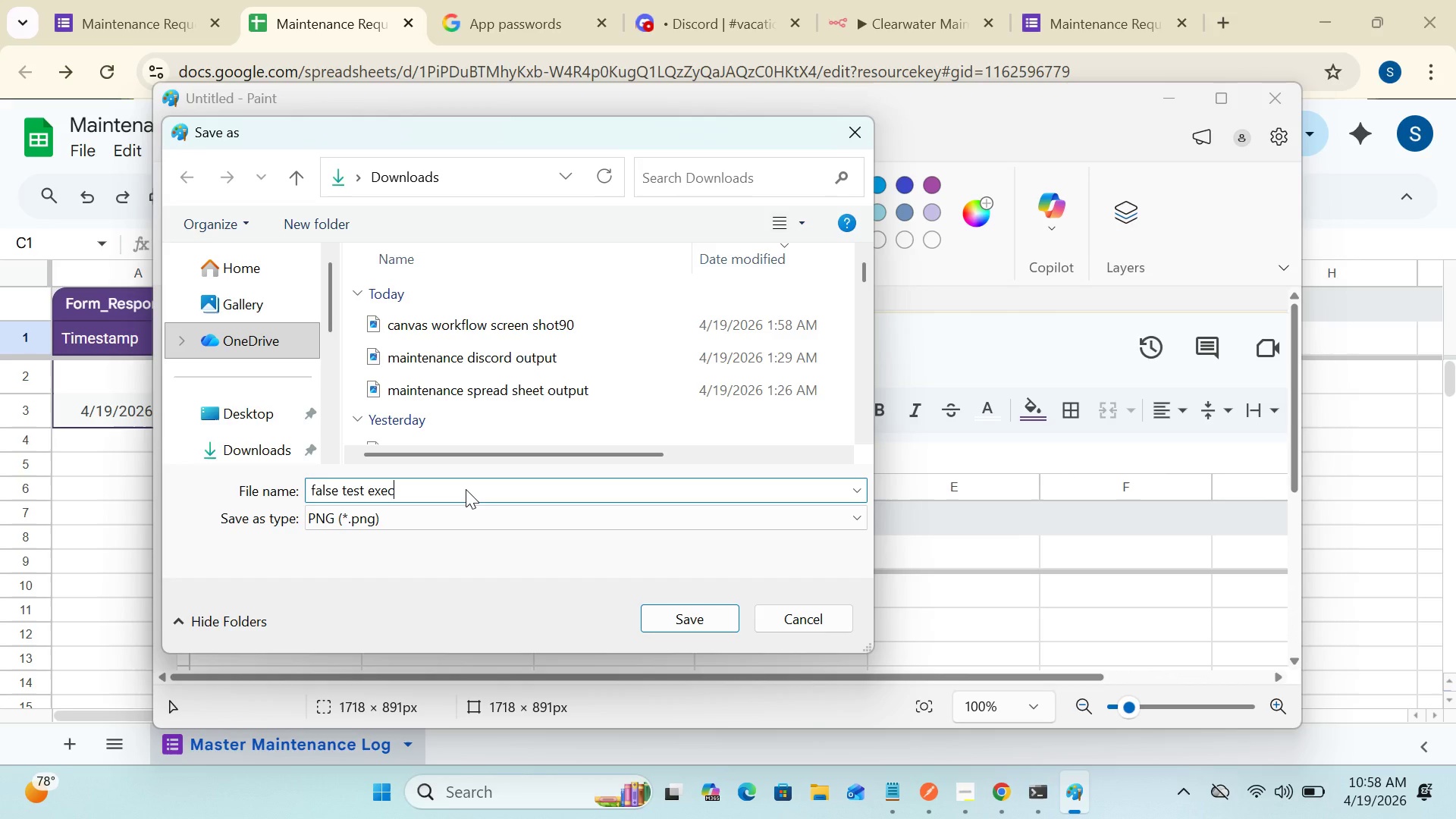 
key(Backspace)
key(Backspace)
key(Backspace)
key(Backspace)
type(output spread sheet)
 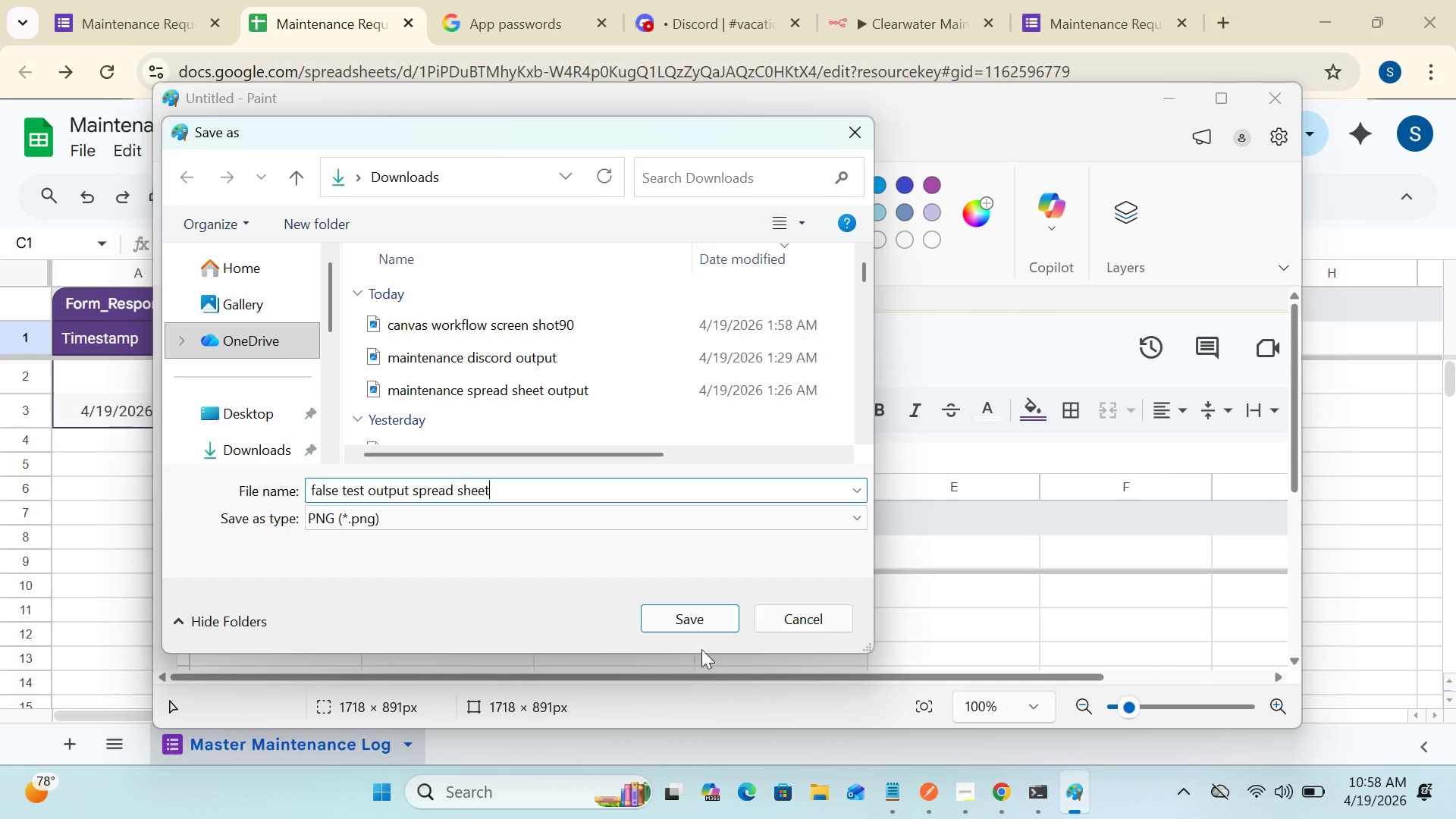 
left_click([705, 618])
 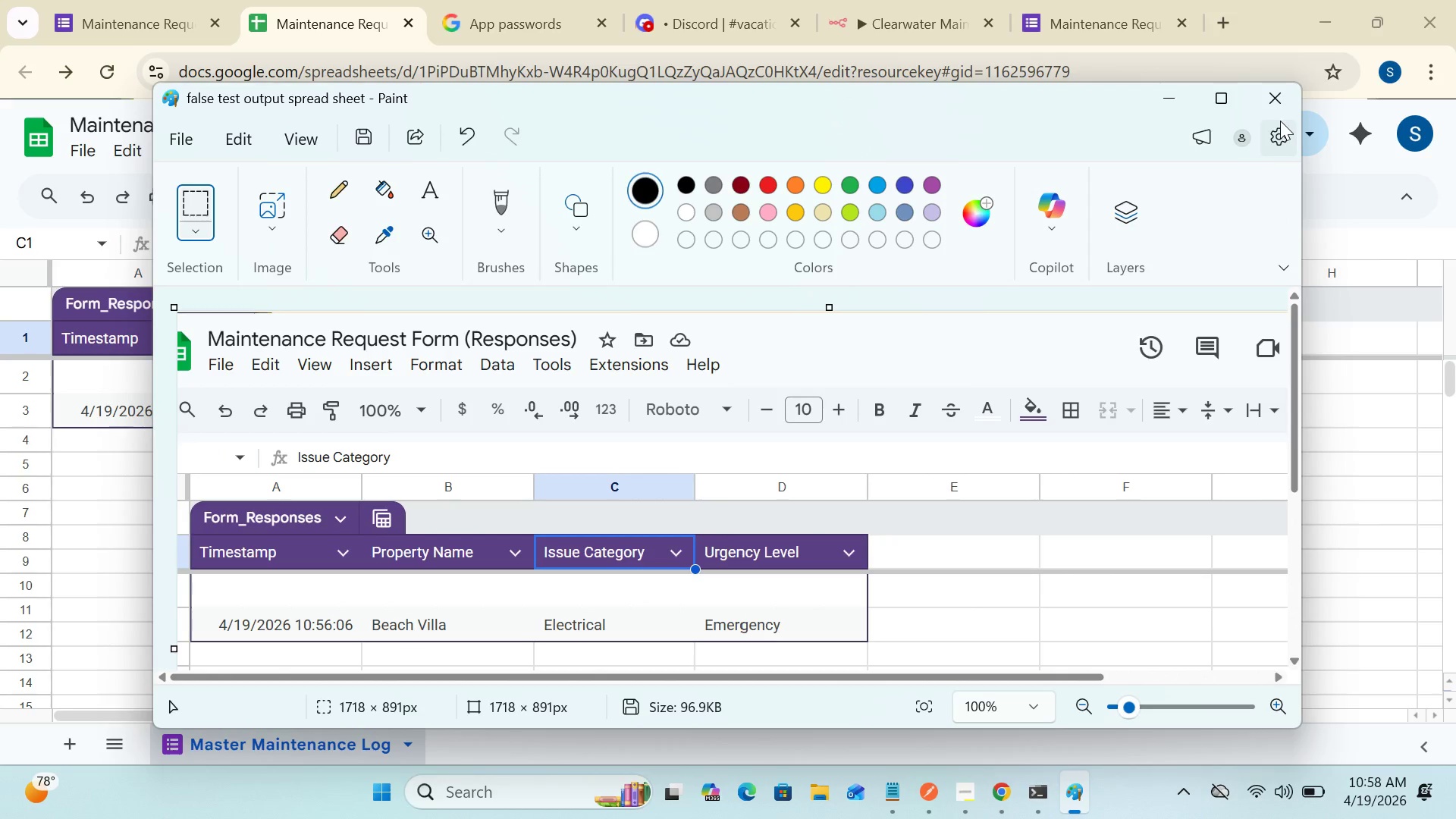 
left_click([1271, 107])
 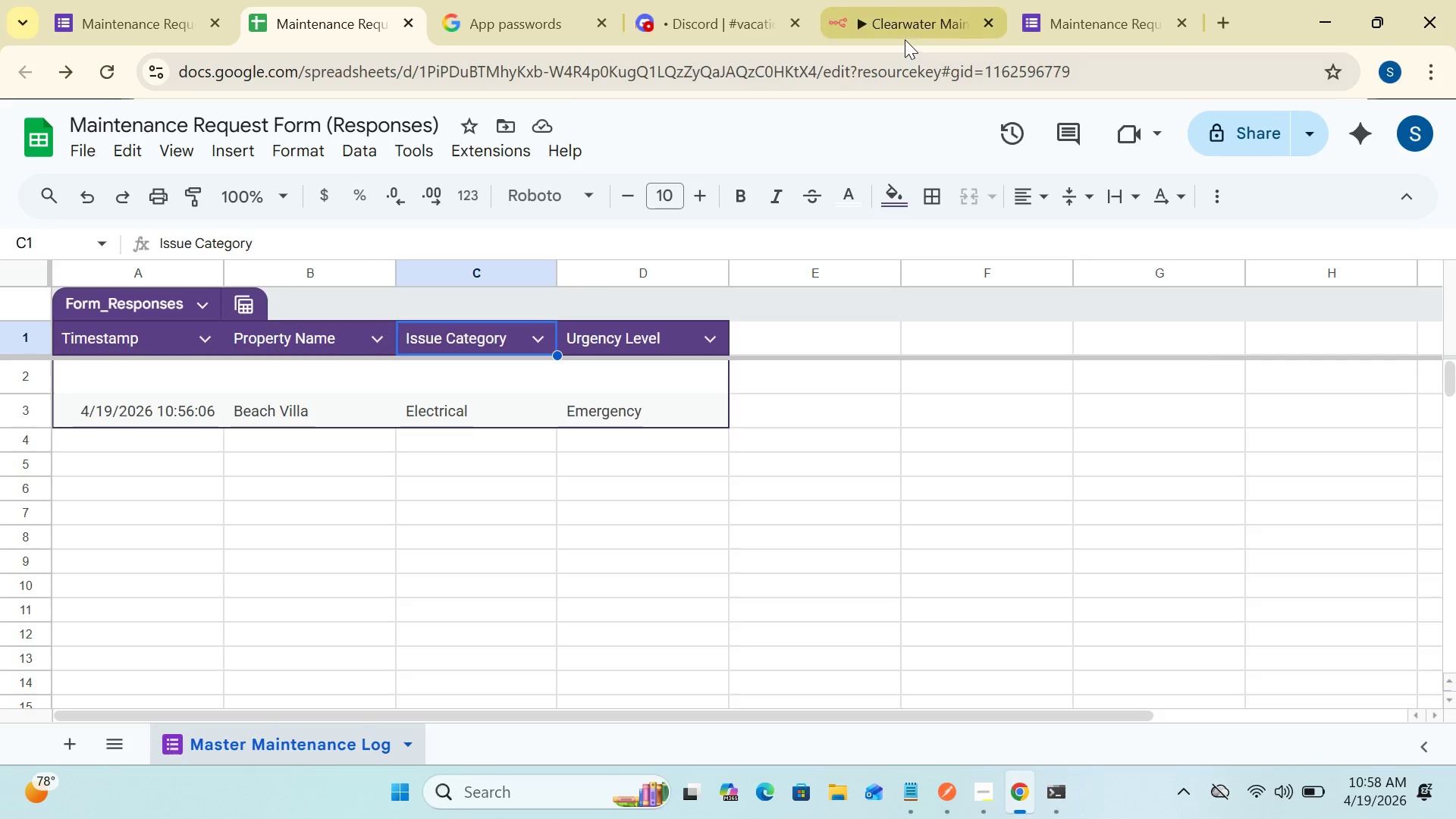 
left_click([902, 32])
 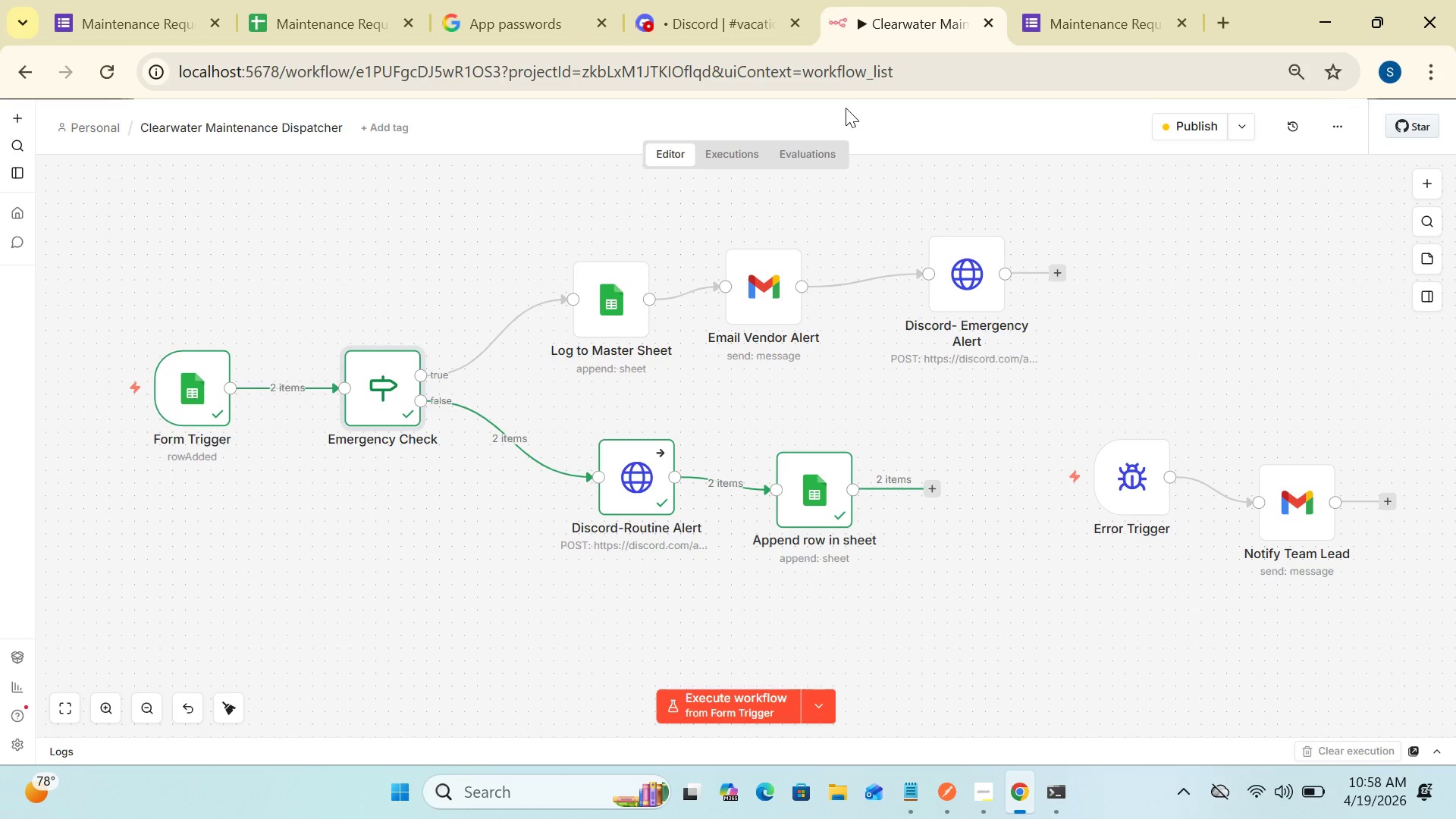 
wait(10.13)
 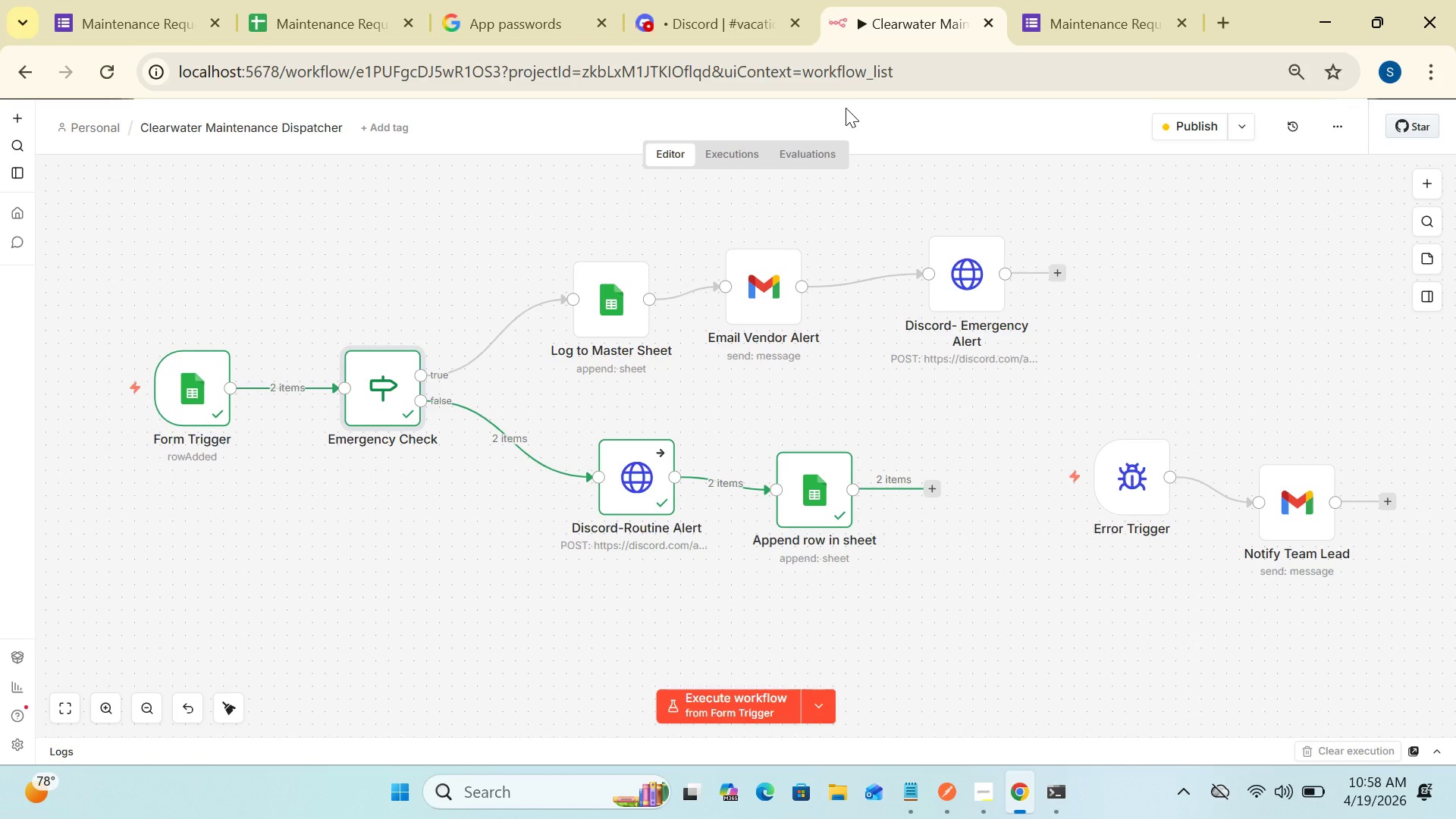 
mouse_move([507, 455])
 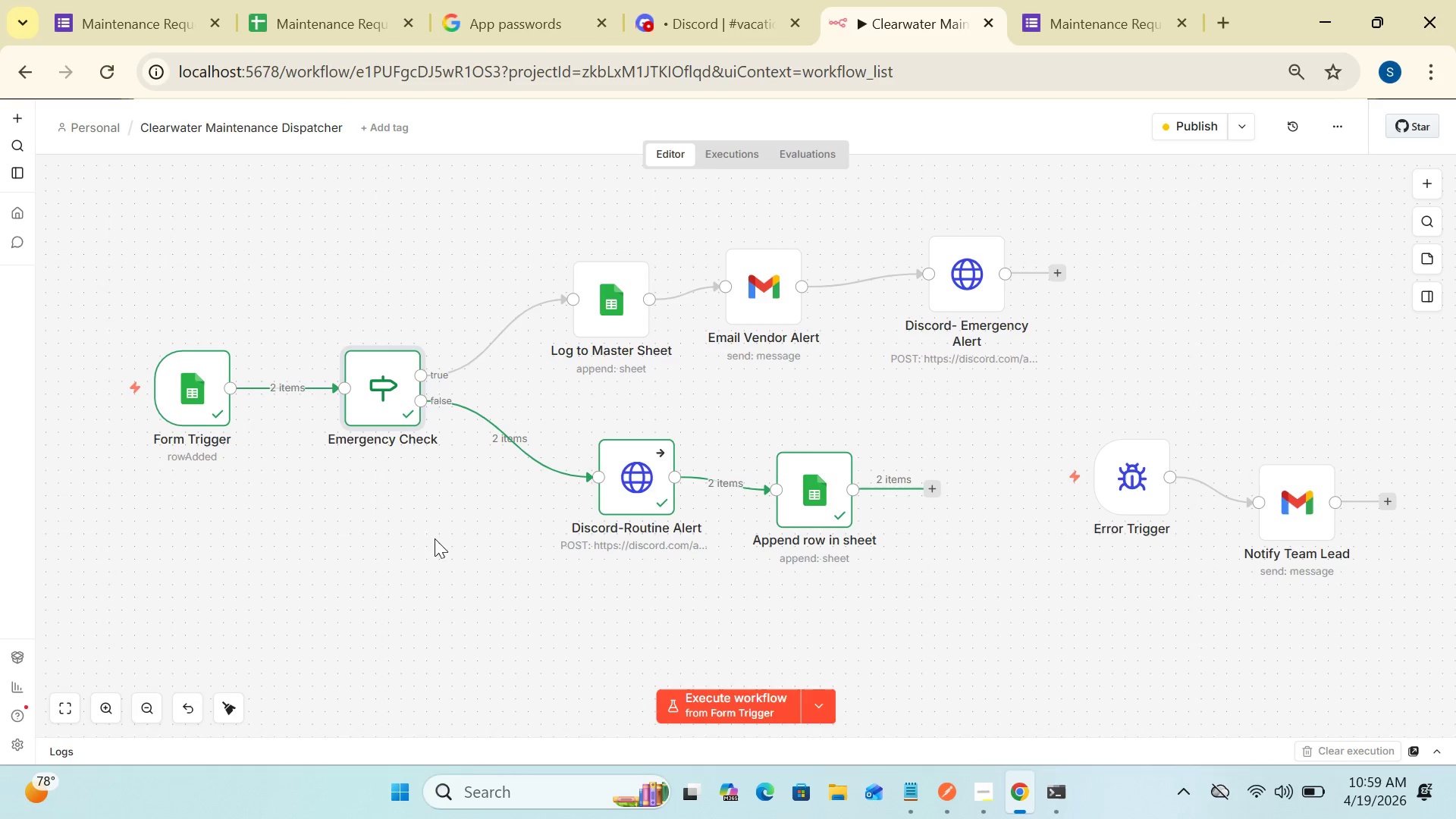 
wait(9.64)
 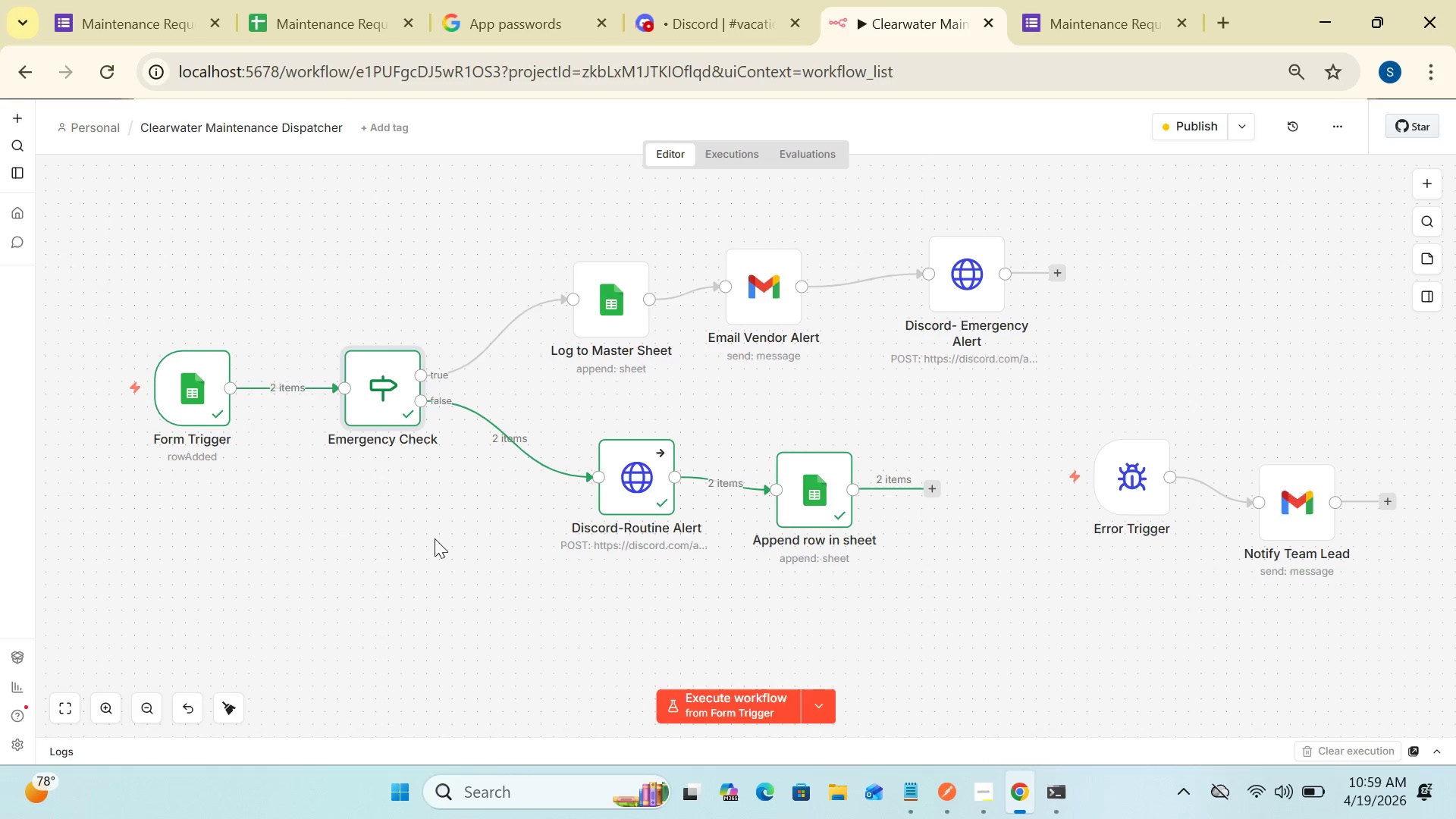 
double_click([386, 403])
 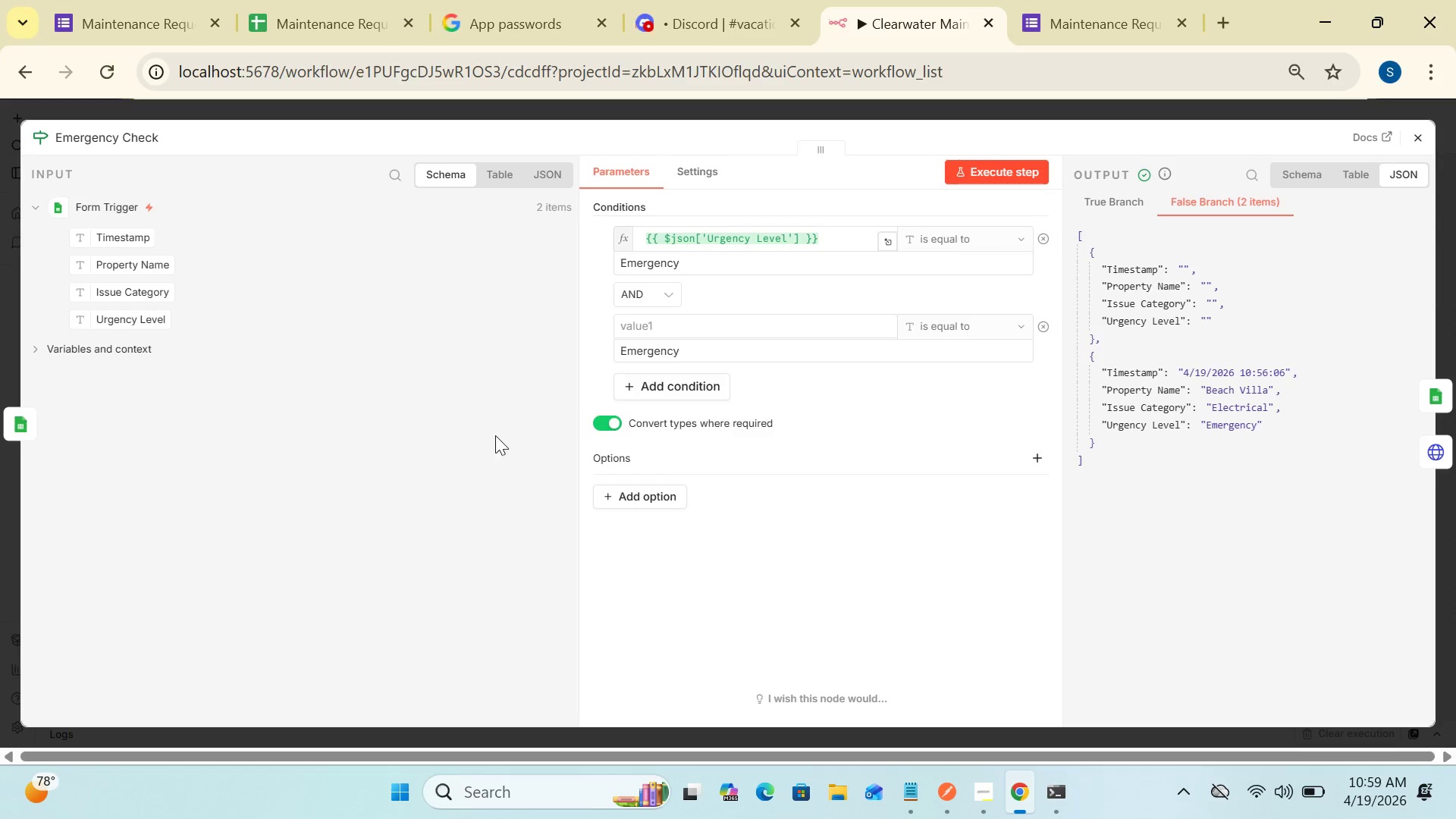 
wait(16.88)
 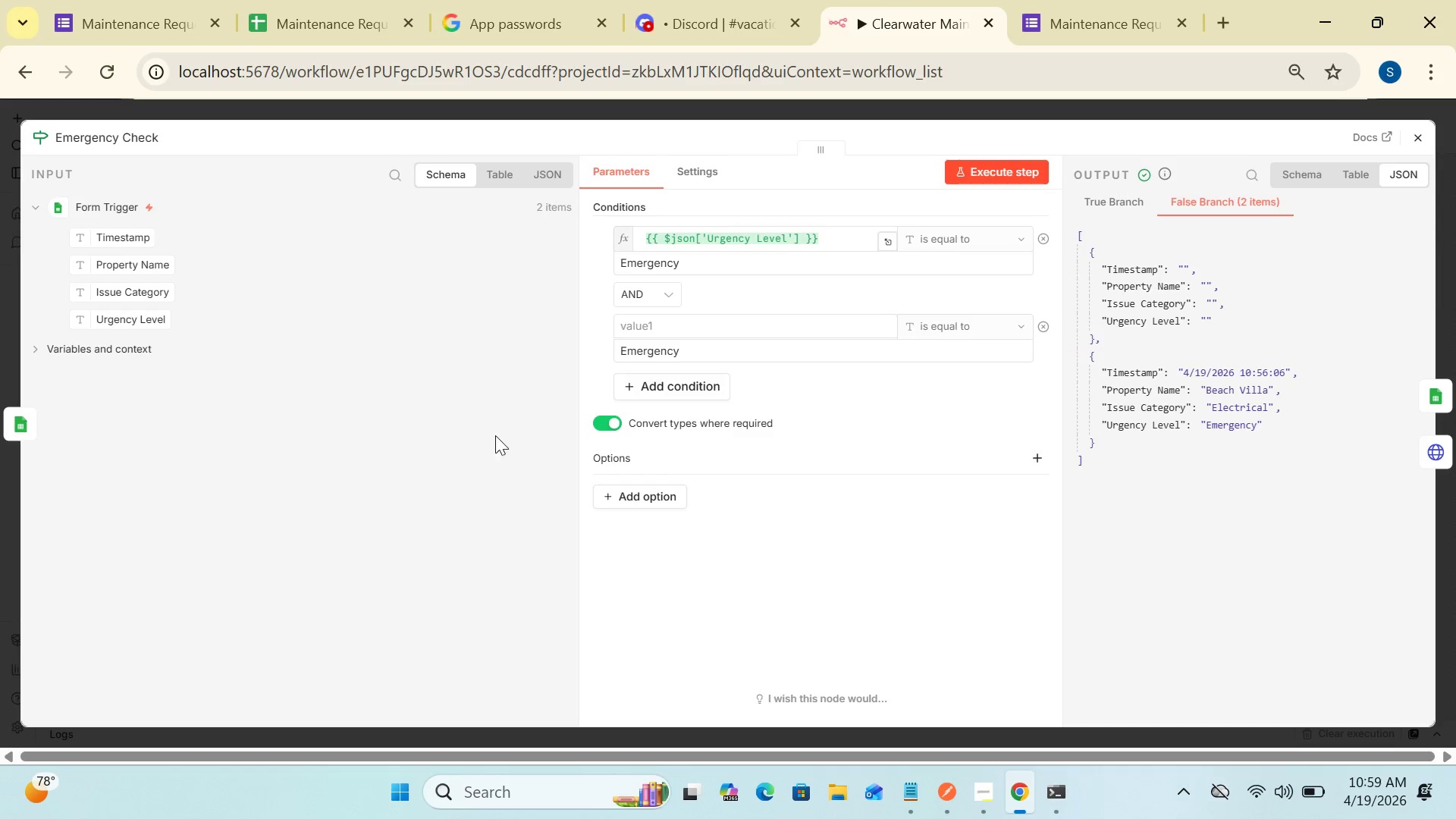 
left_click([547, 172])
 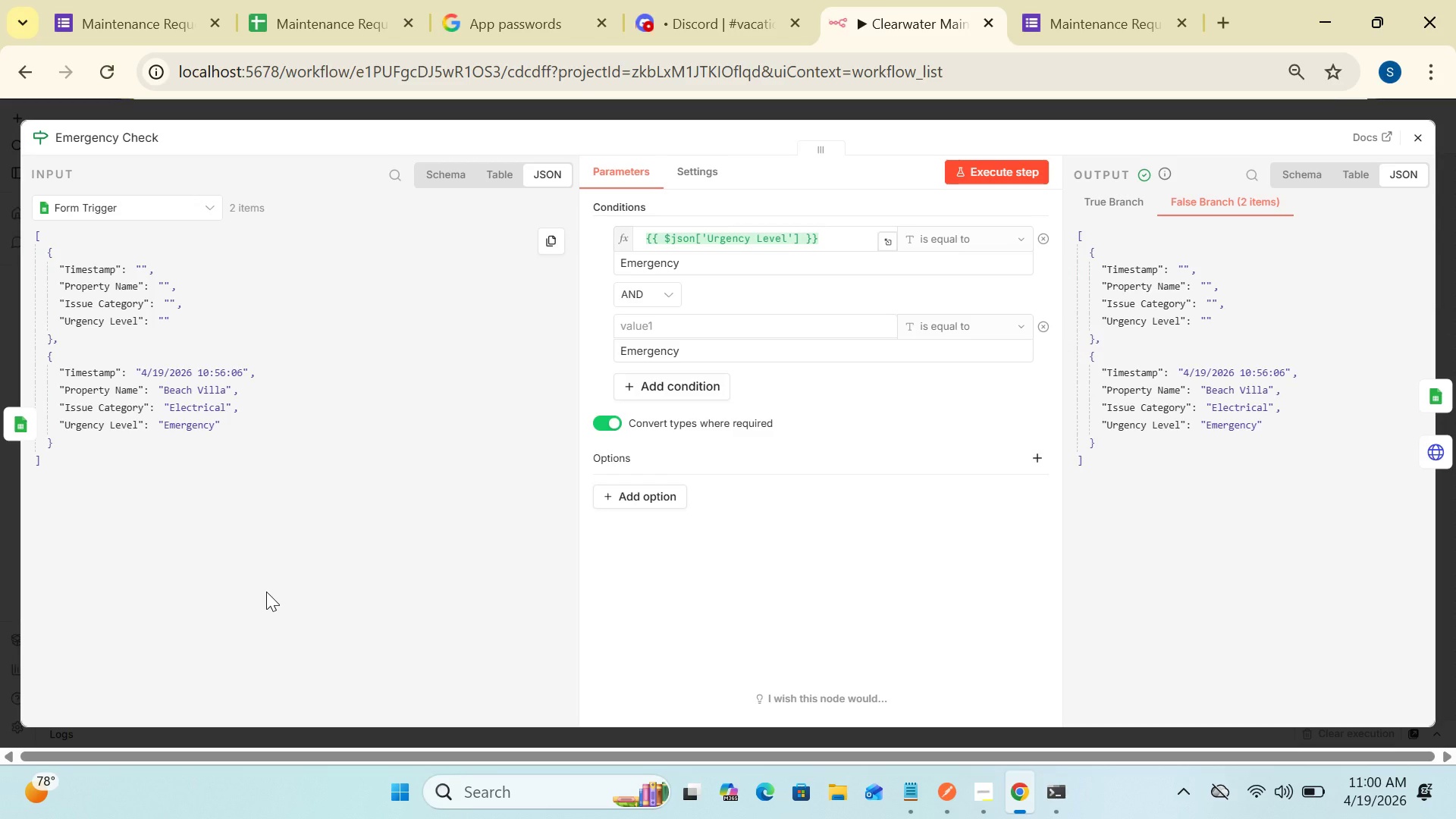 
wait(67.27)
 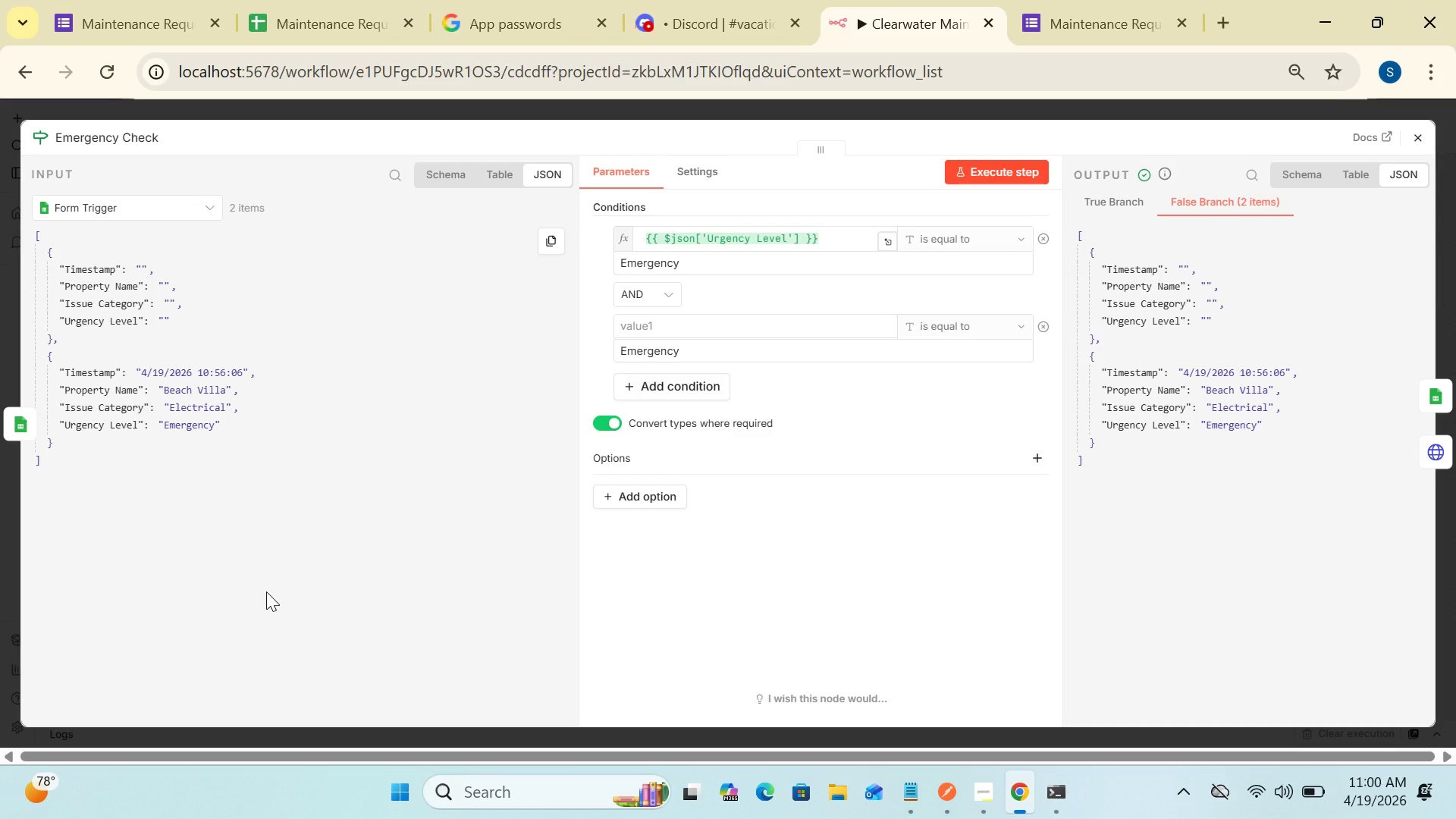 
left_click([1122, 193])
 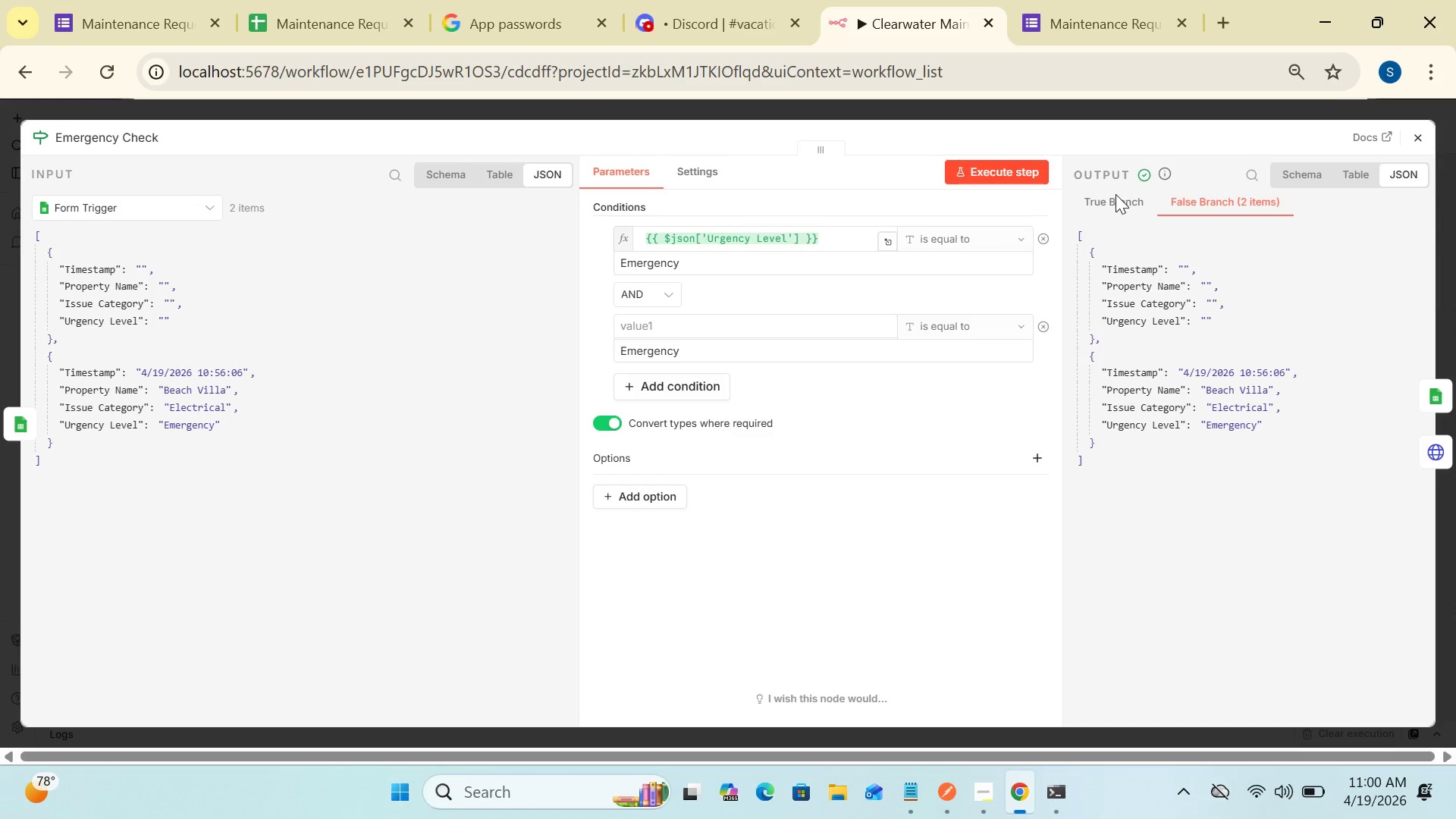 
left_click([1115, 194])
 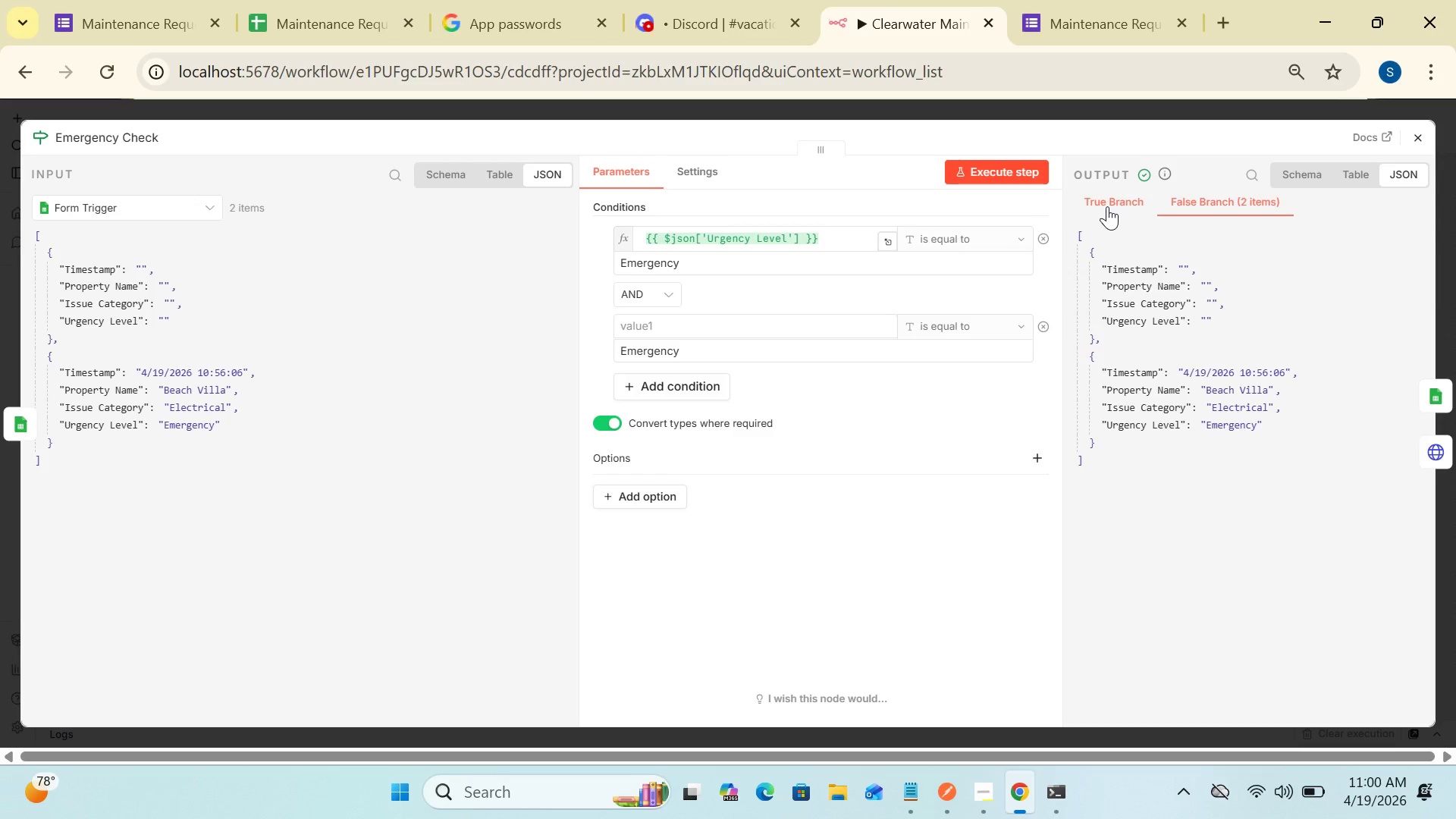 
left_click([1107, 206])
 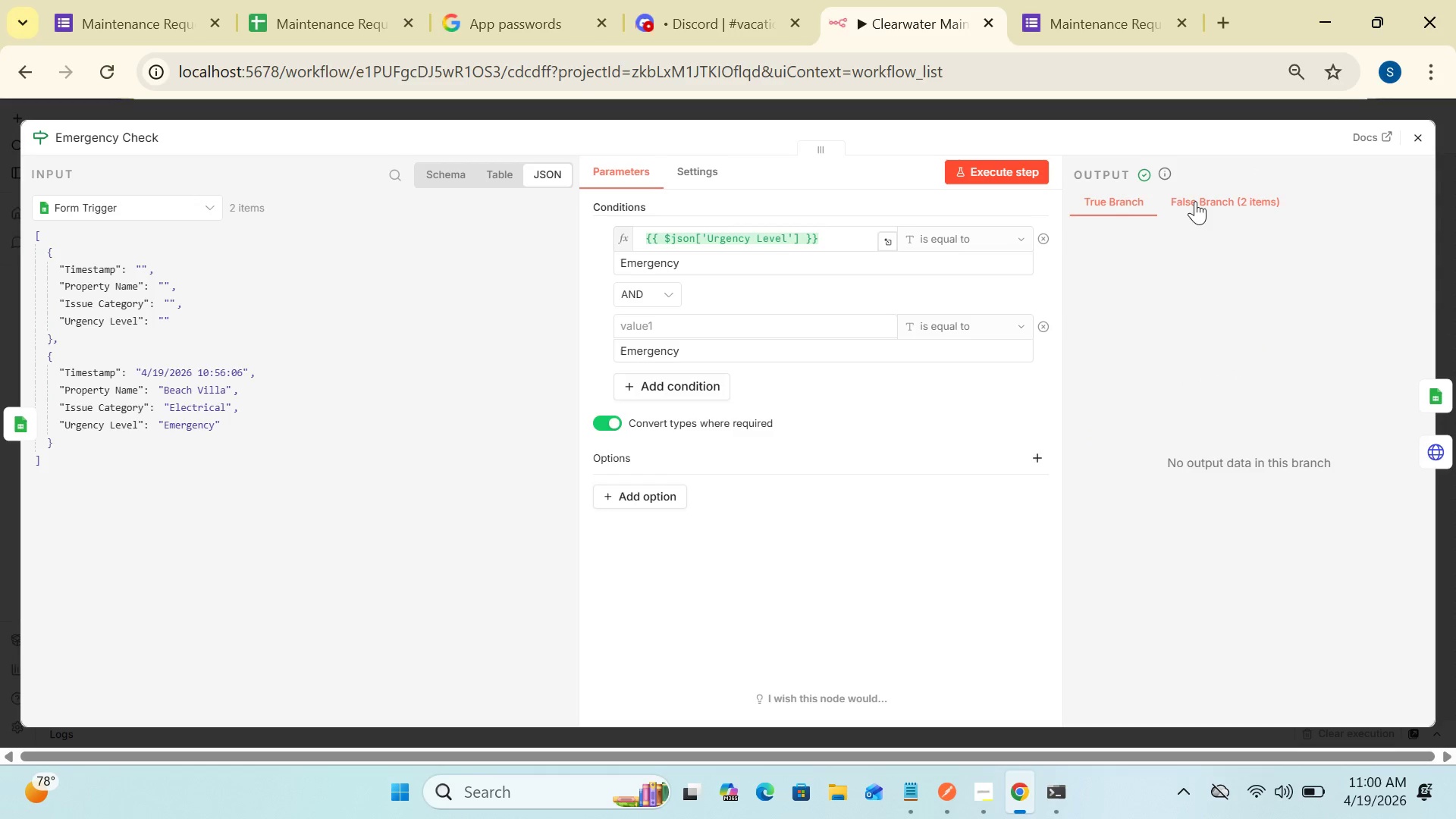 
left_click([1196, 199])
 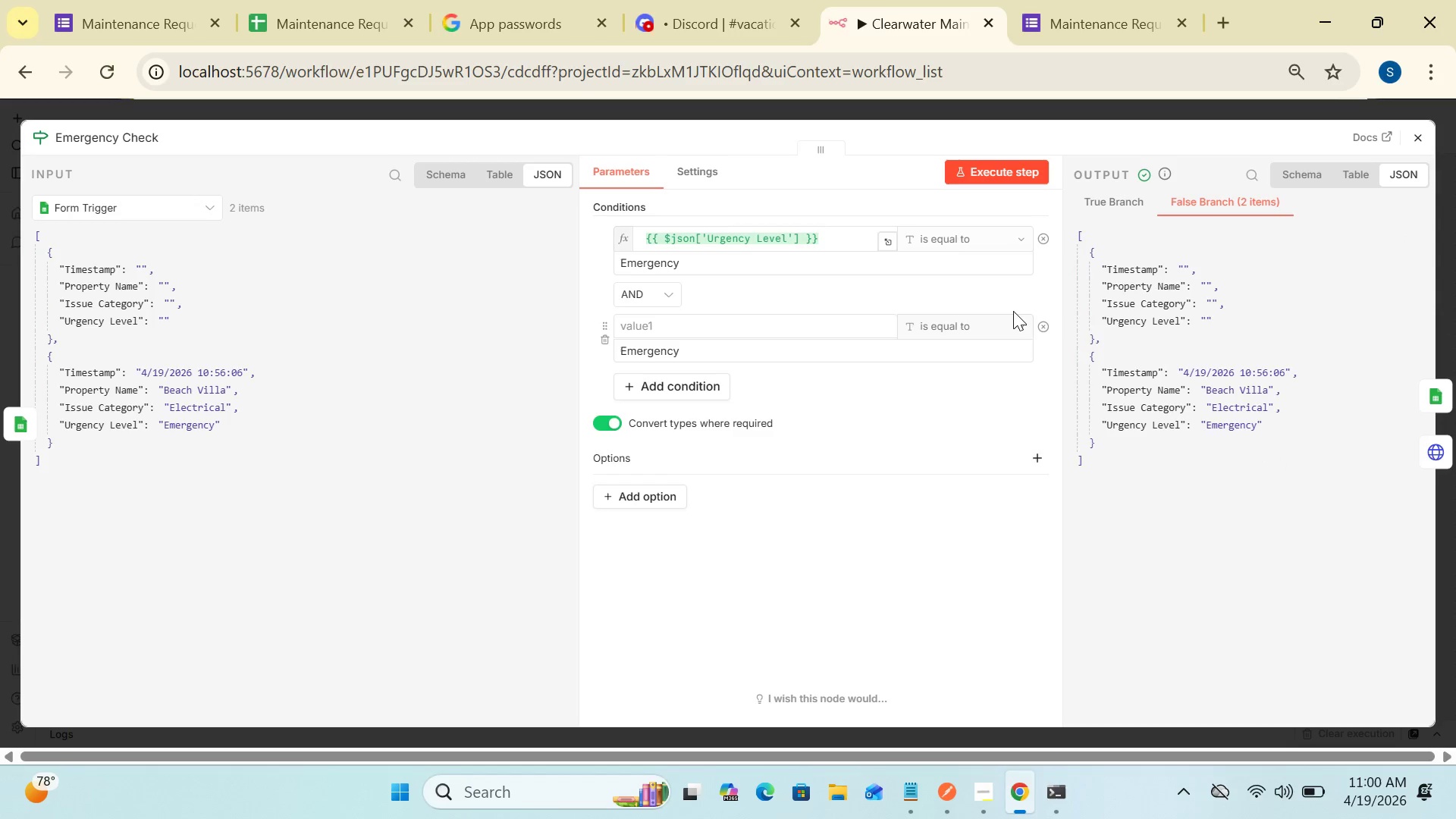 
wait(6.98)
 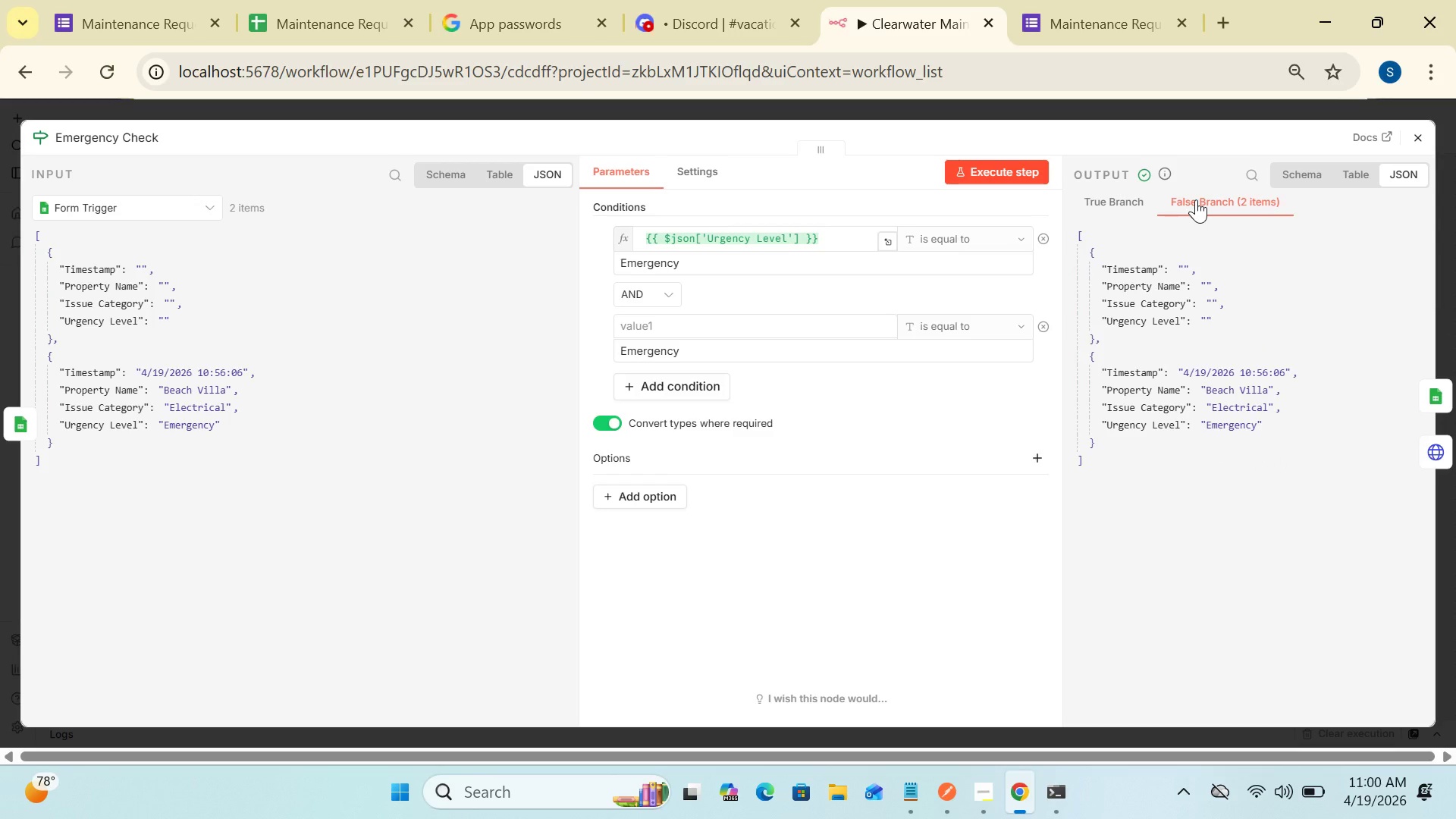 
mouse_move([881, 425])
 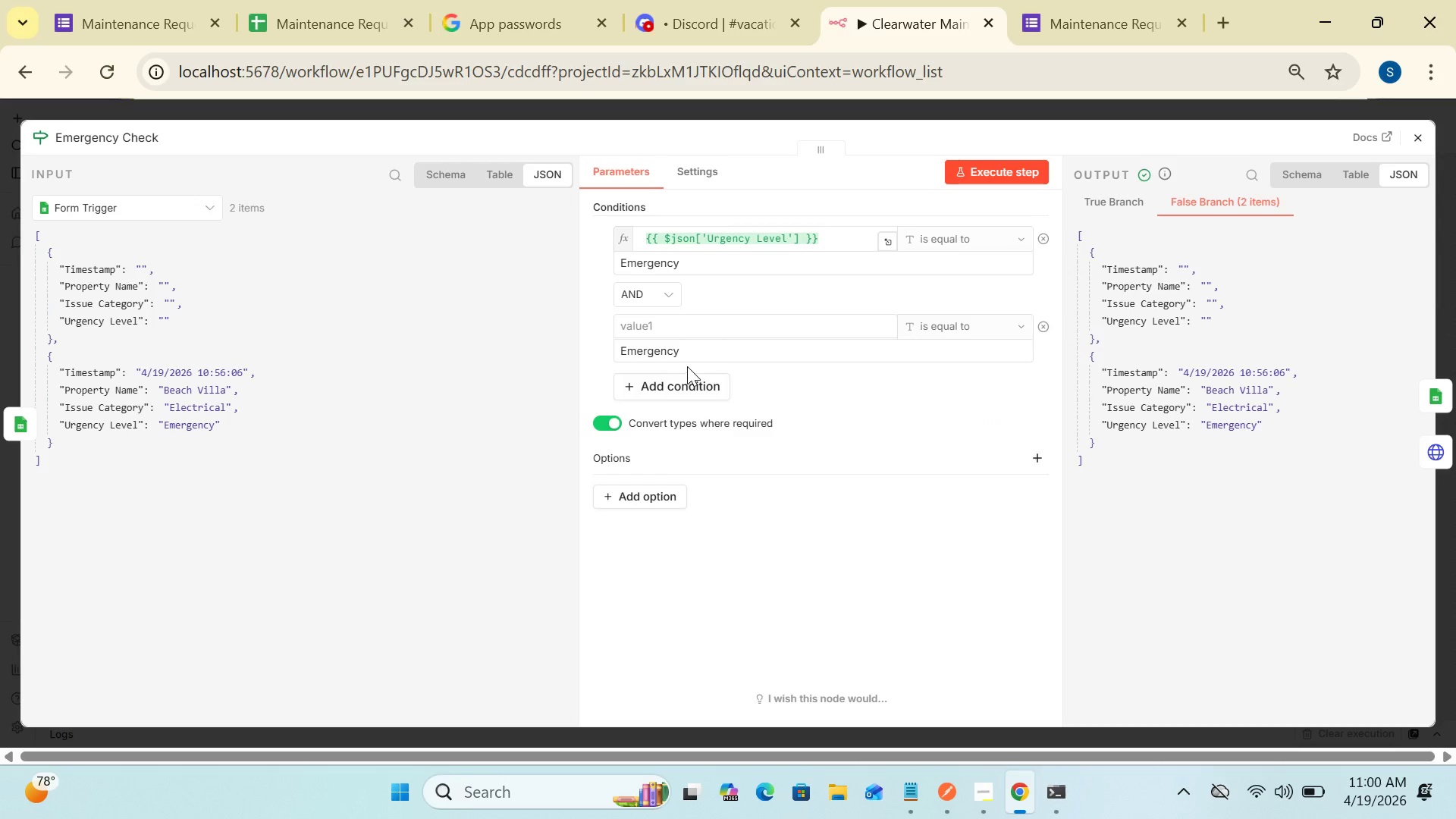 
wait(5.53)
 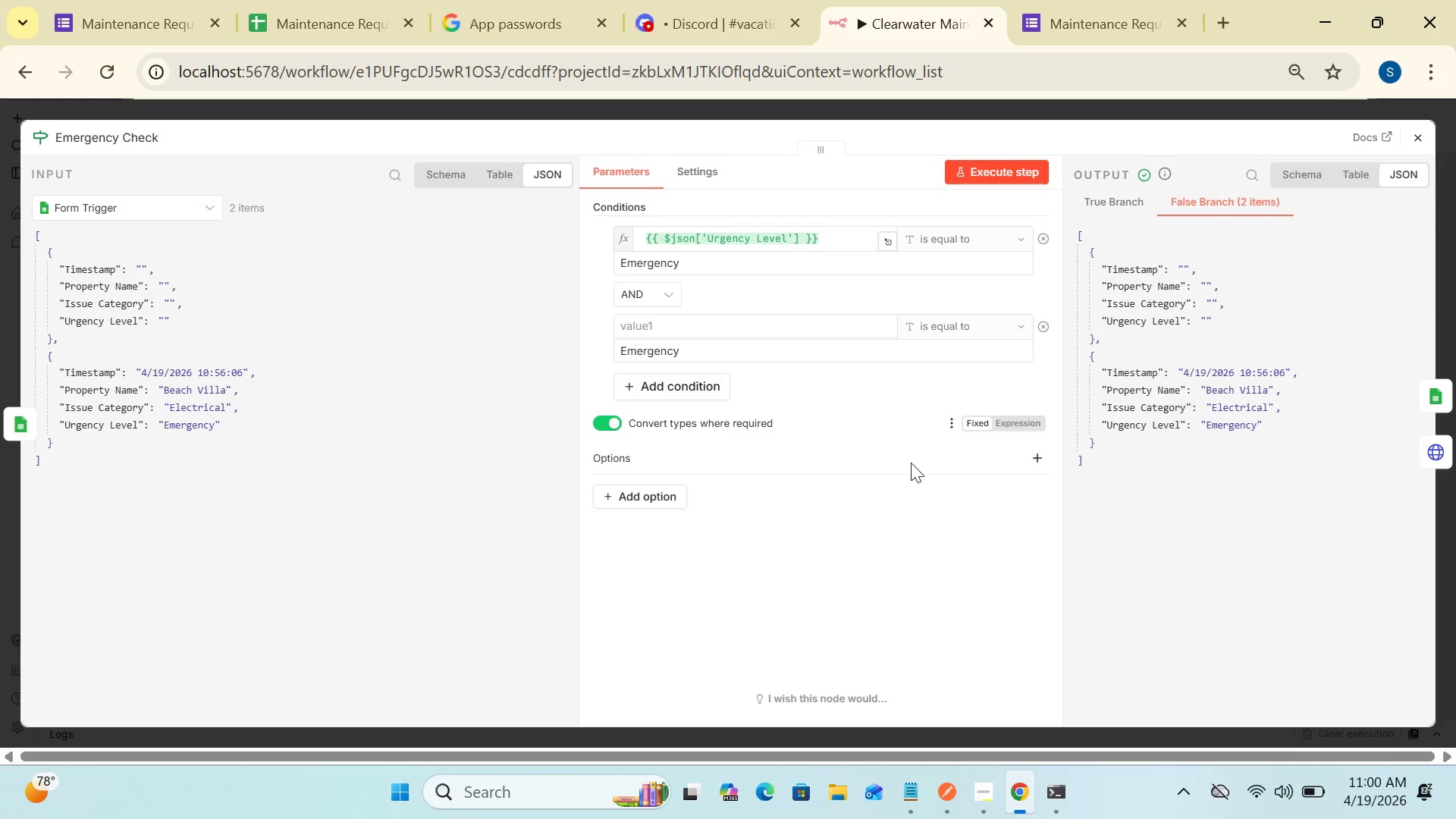 
left_click([702, 348])
 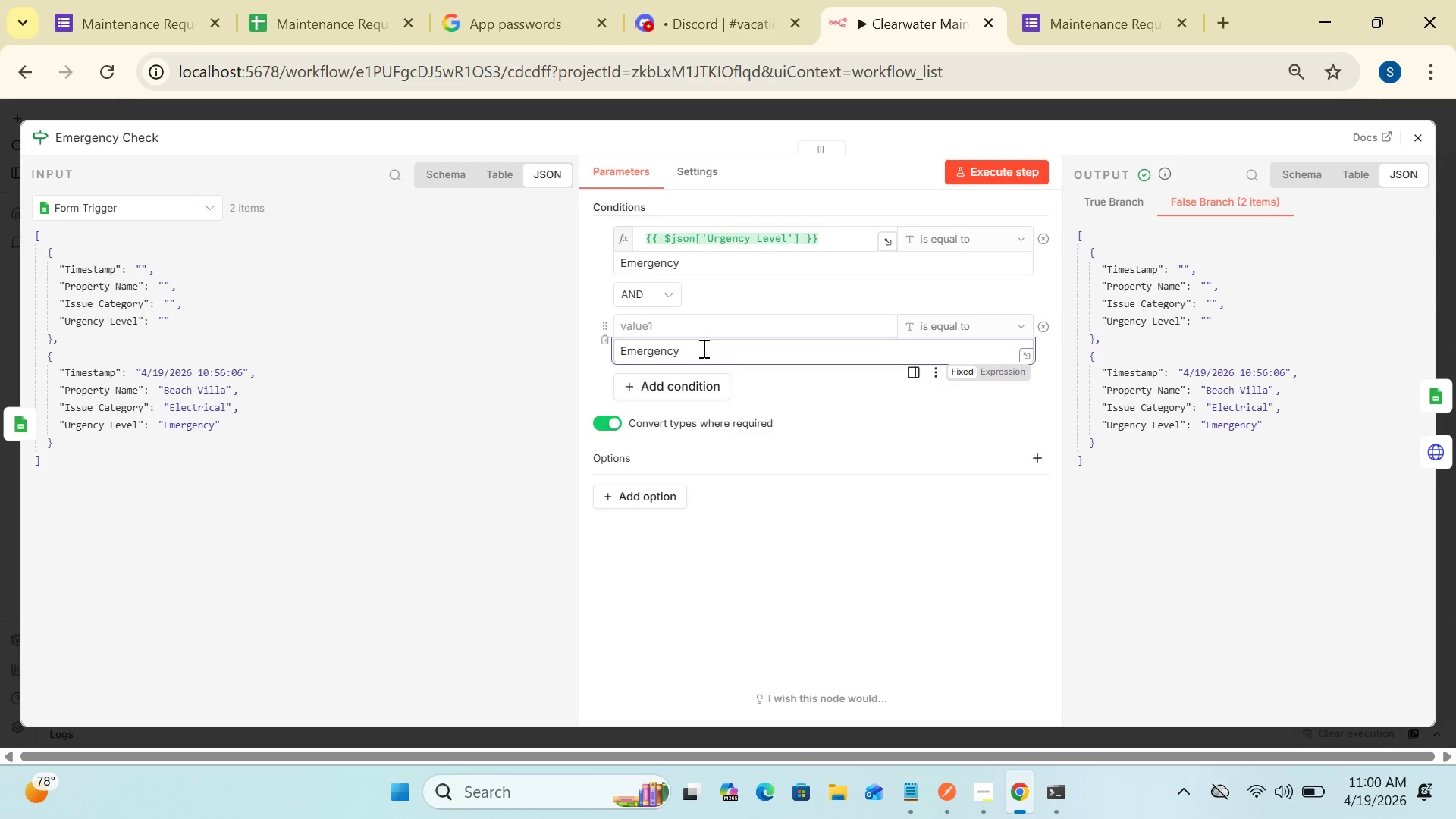 
hold_key(key=Backspace, duration=1.28)
 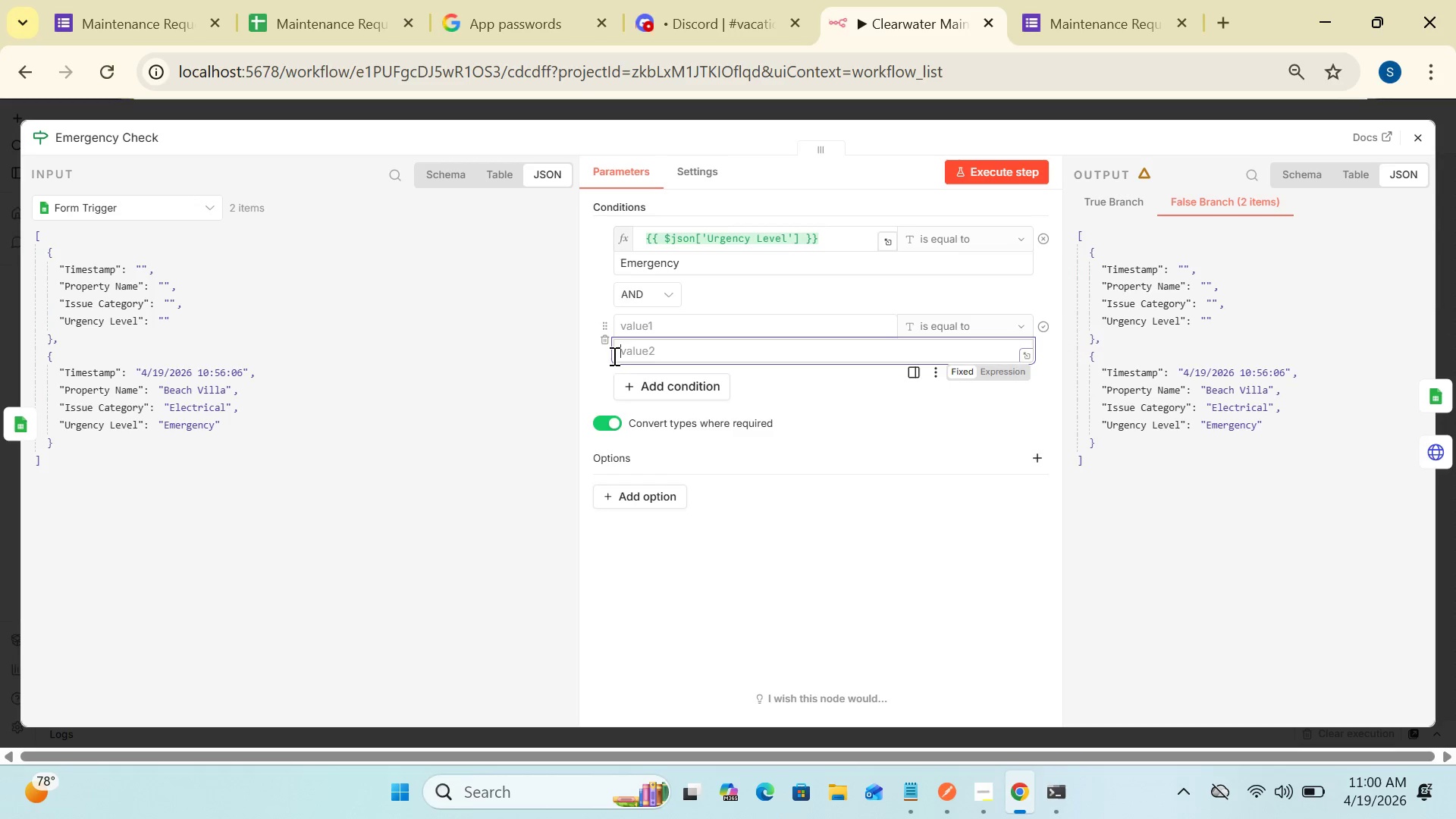 
left_click([604, 340])
 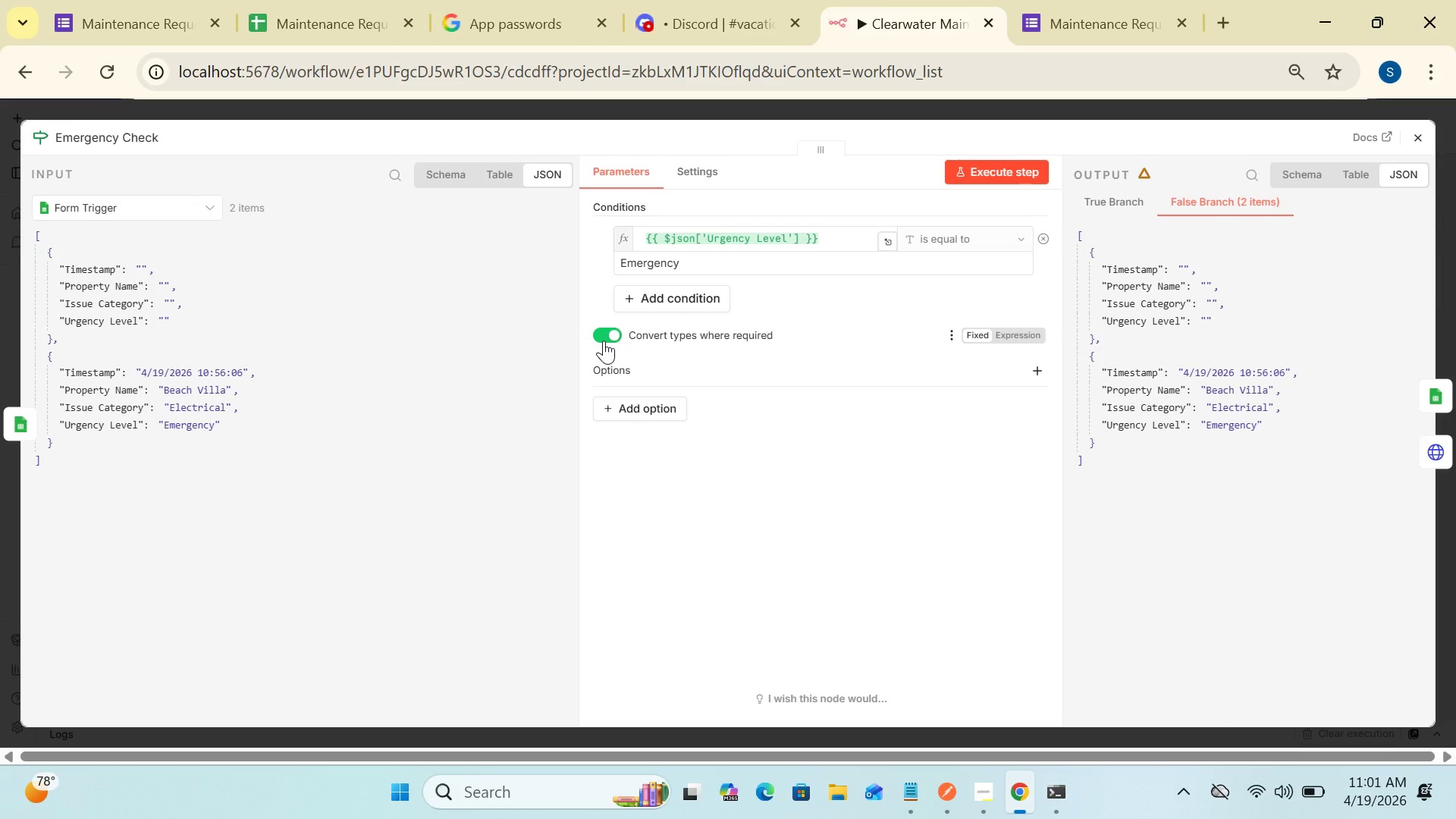 
wait(5.12)
 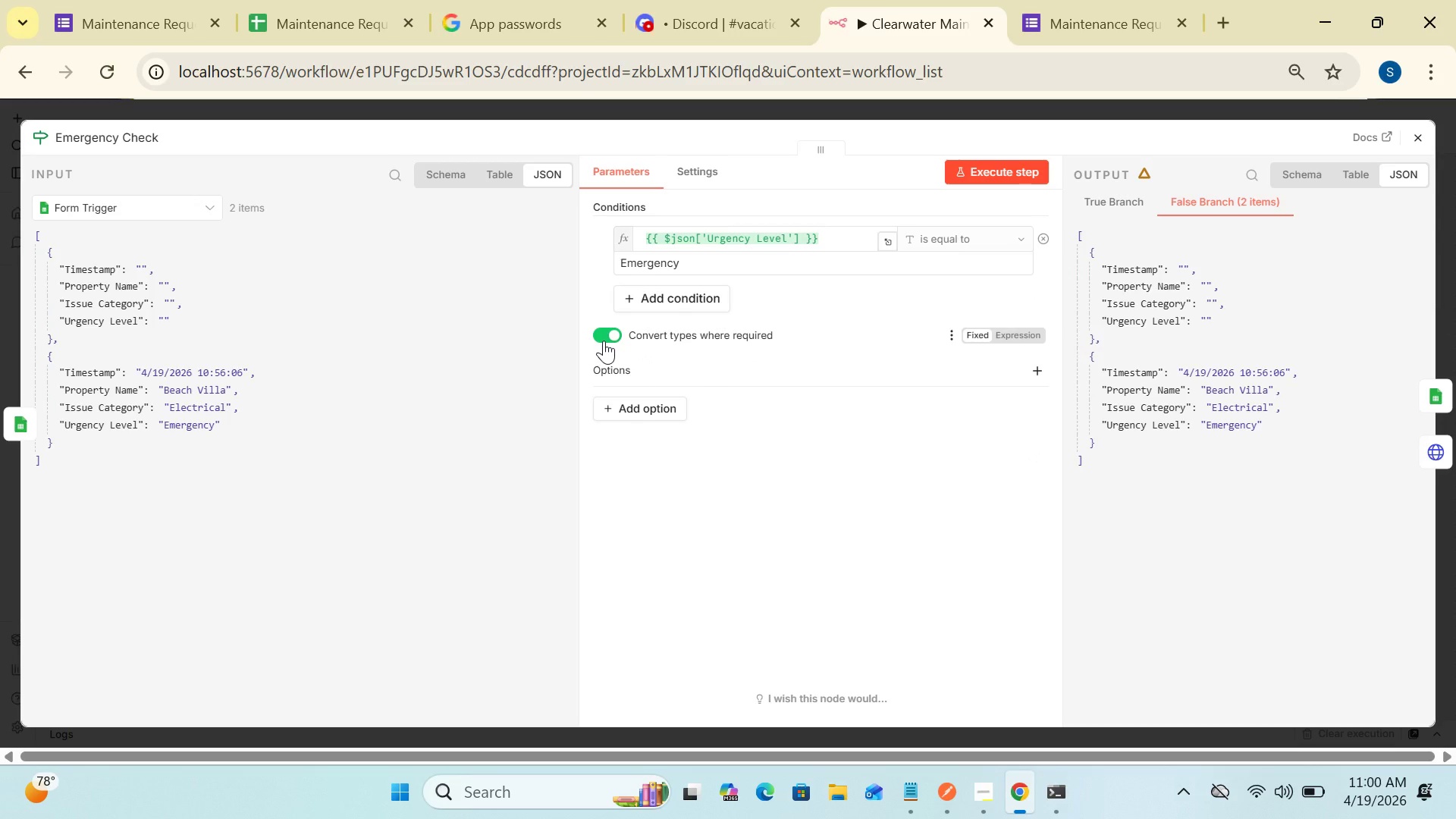 
left_click_drag(start_coordinate=[604, 340], to_coordinate=[671, 412])
 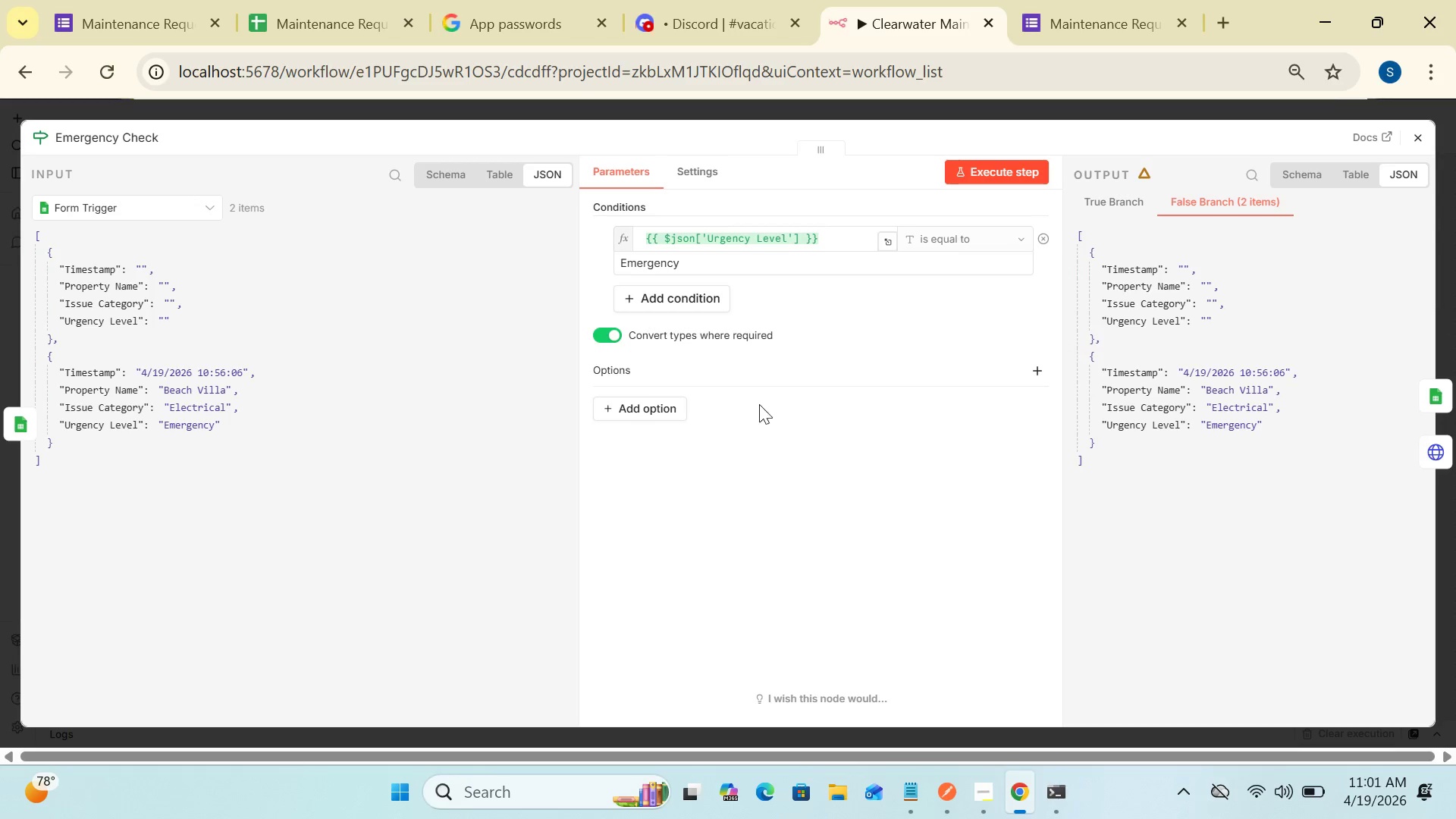 
wait(17.34)
 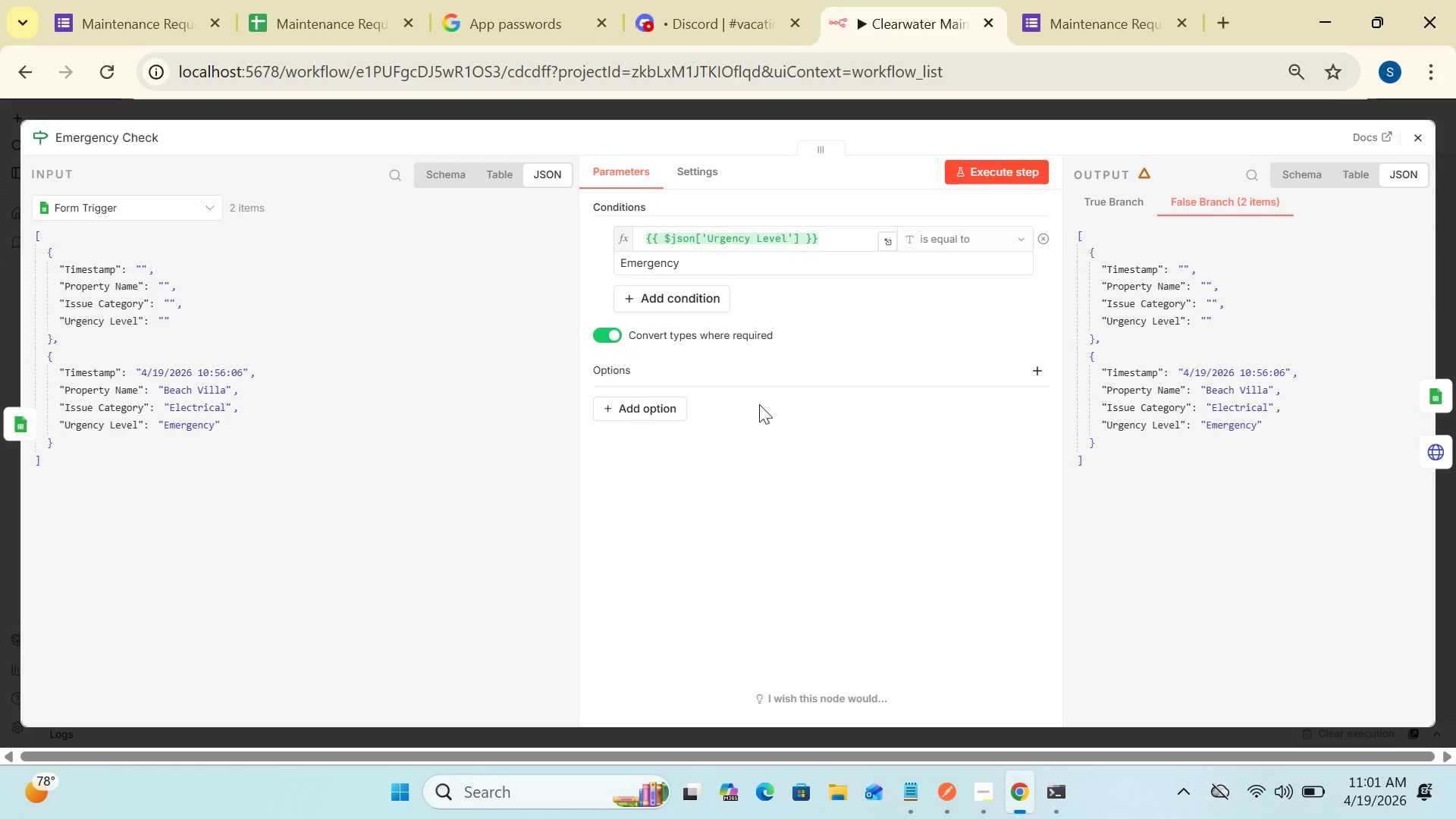 
left_click([1432, 137])
 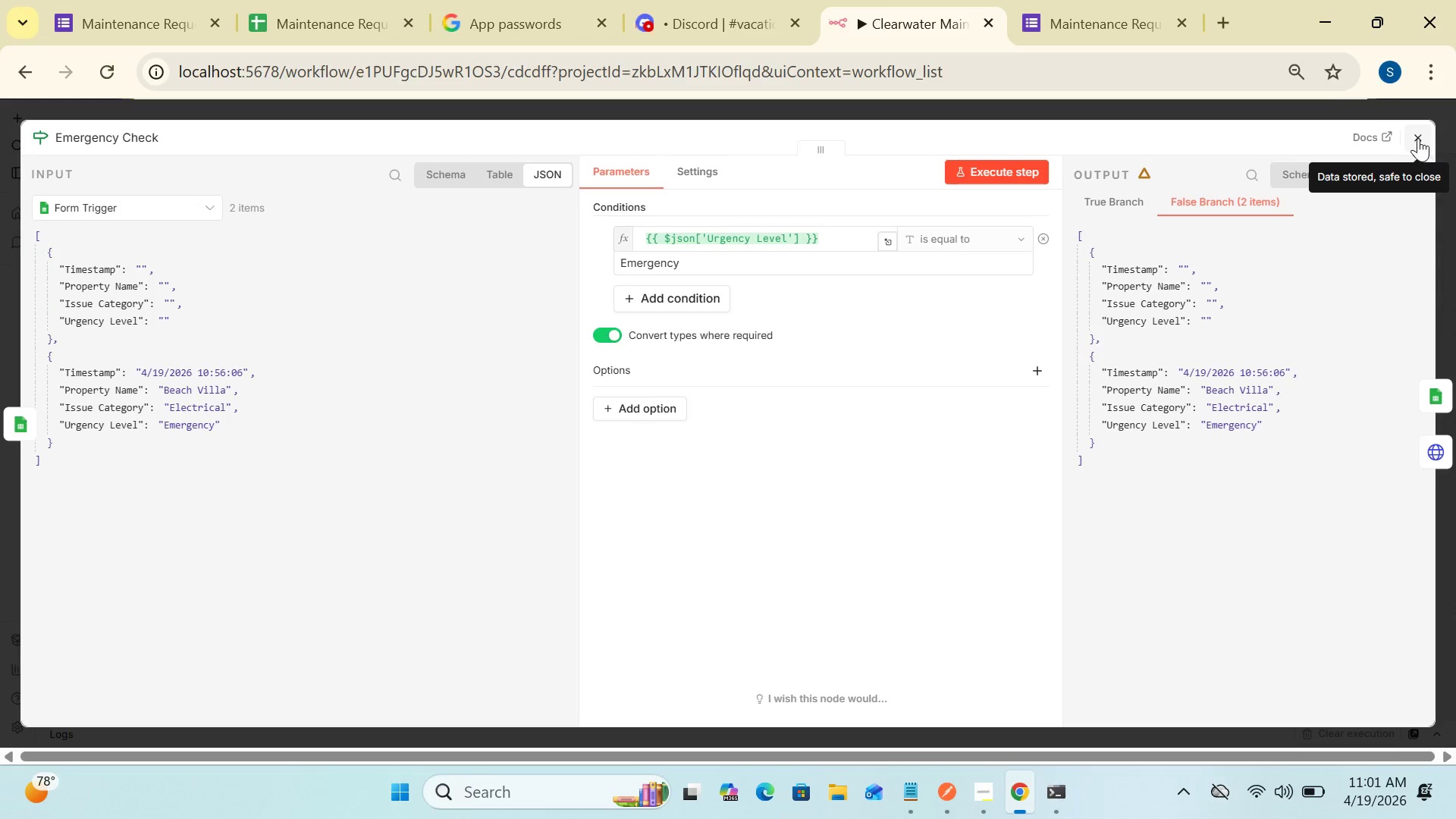 
left_click([1415, 138])
 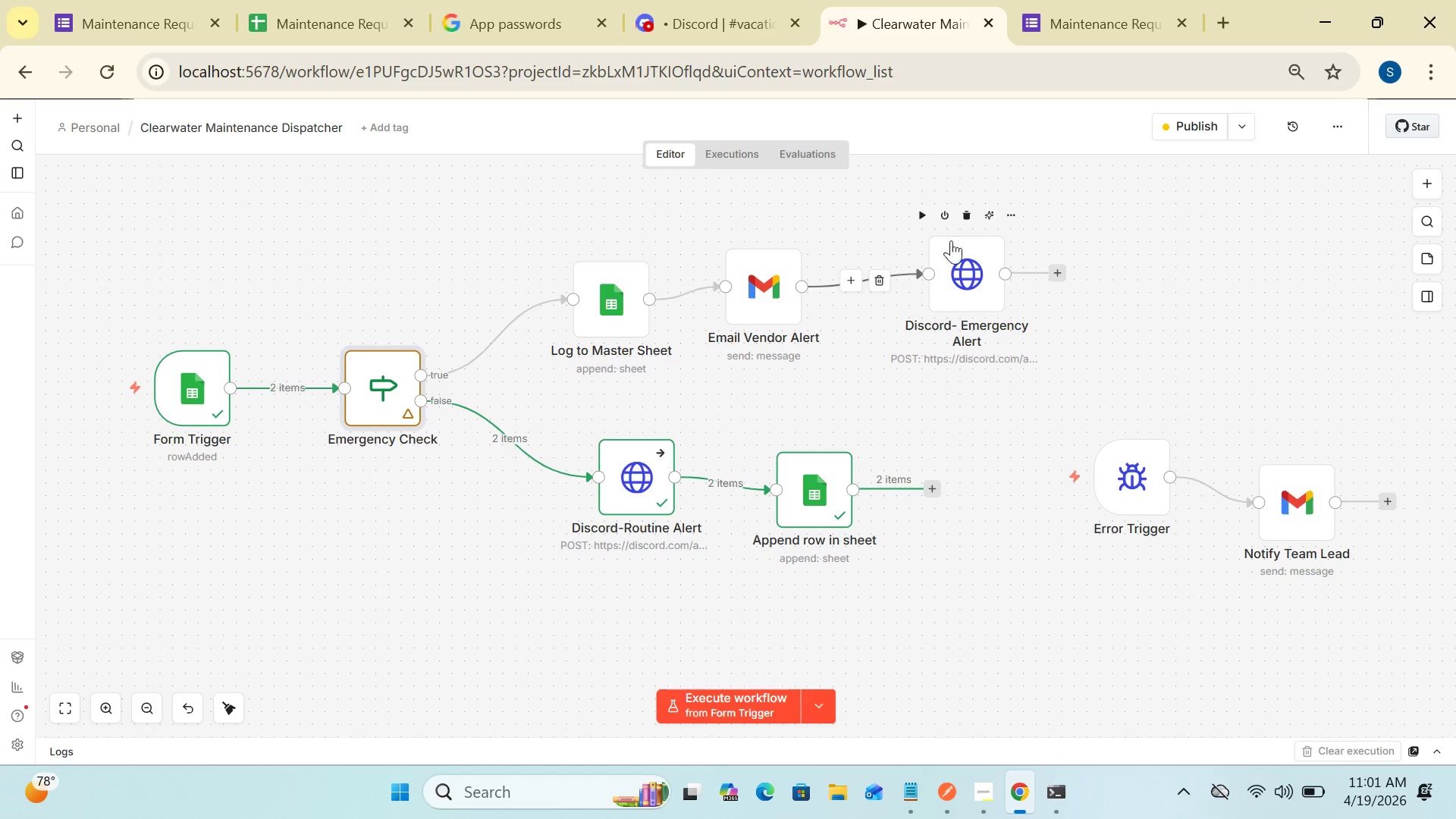 
left_click([1061, 32])
 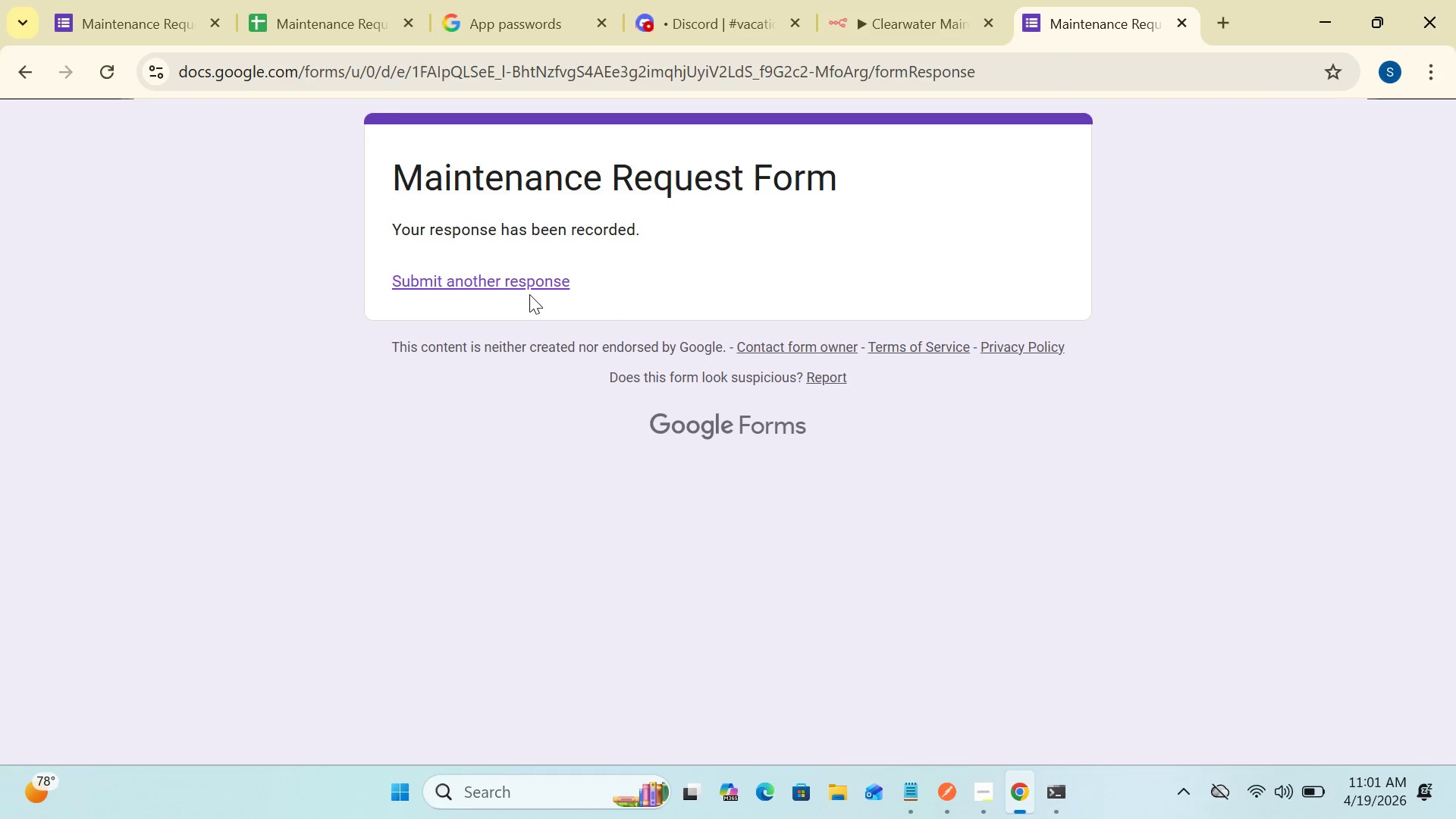 
left_click([528, 285])
 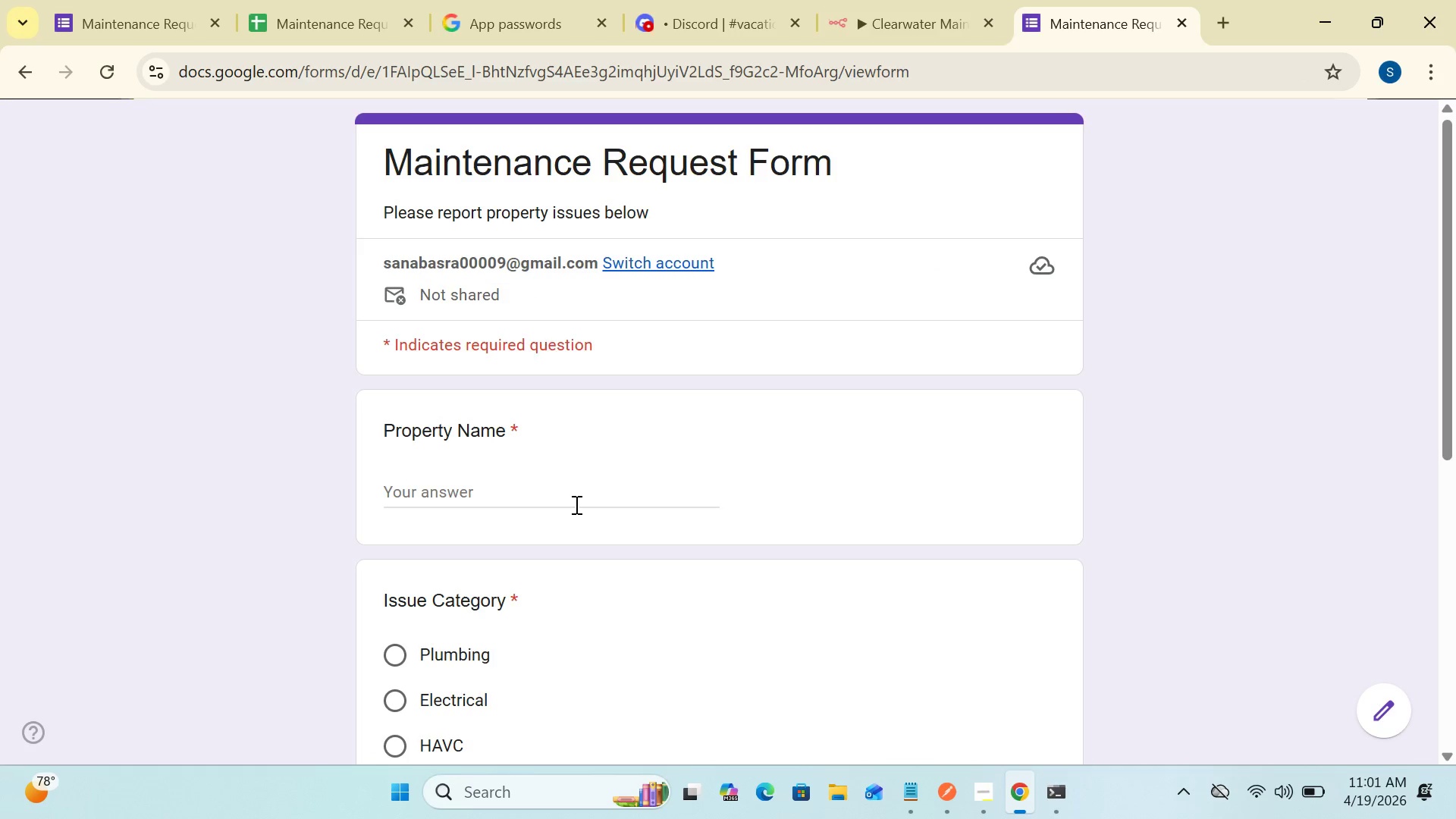 
left_click([561, 494])
 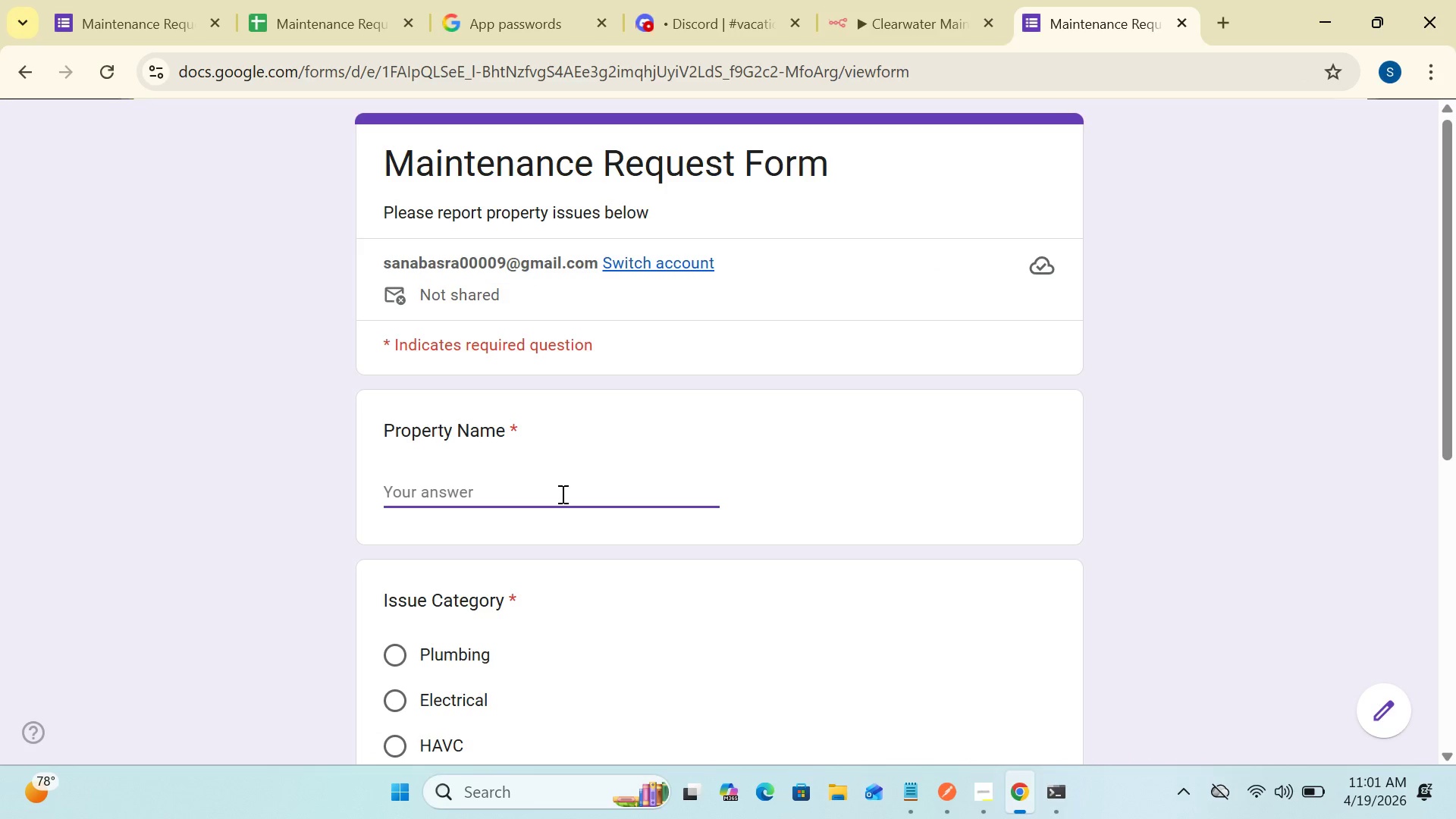 
type(beac)
 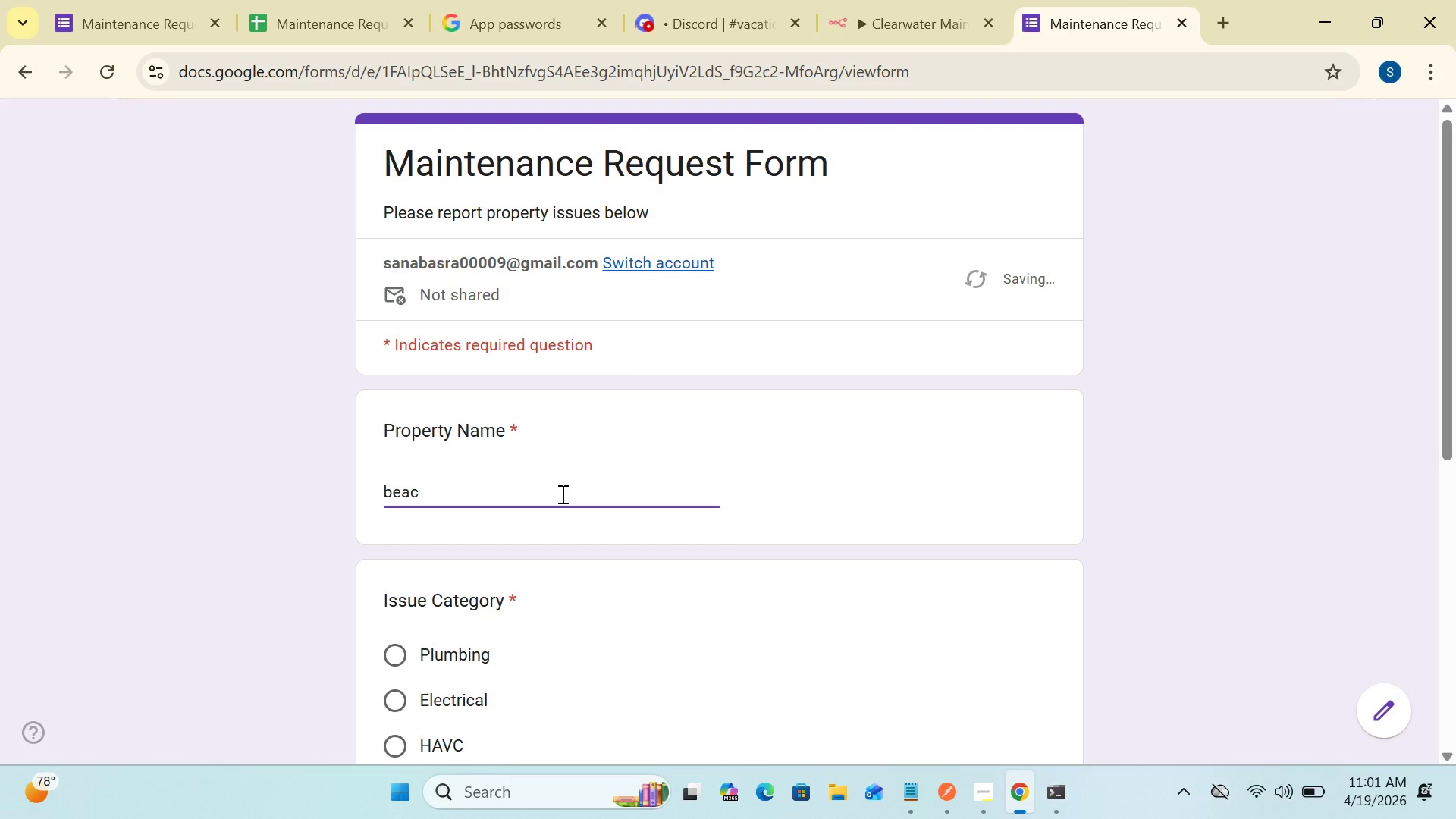 
hold_key(key=Backspace, duration=0.97)
 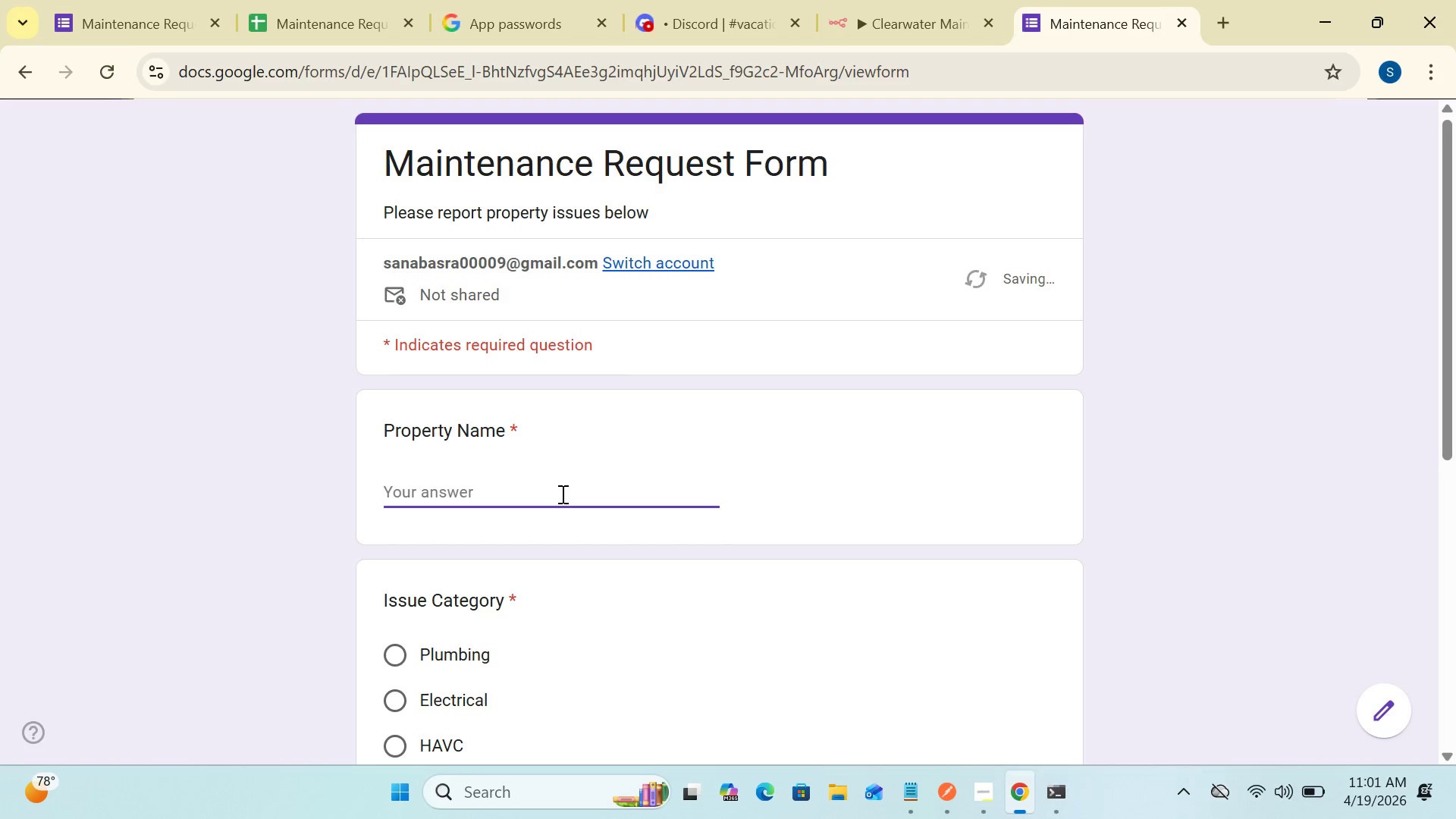 
type(Beach Villa)
 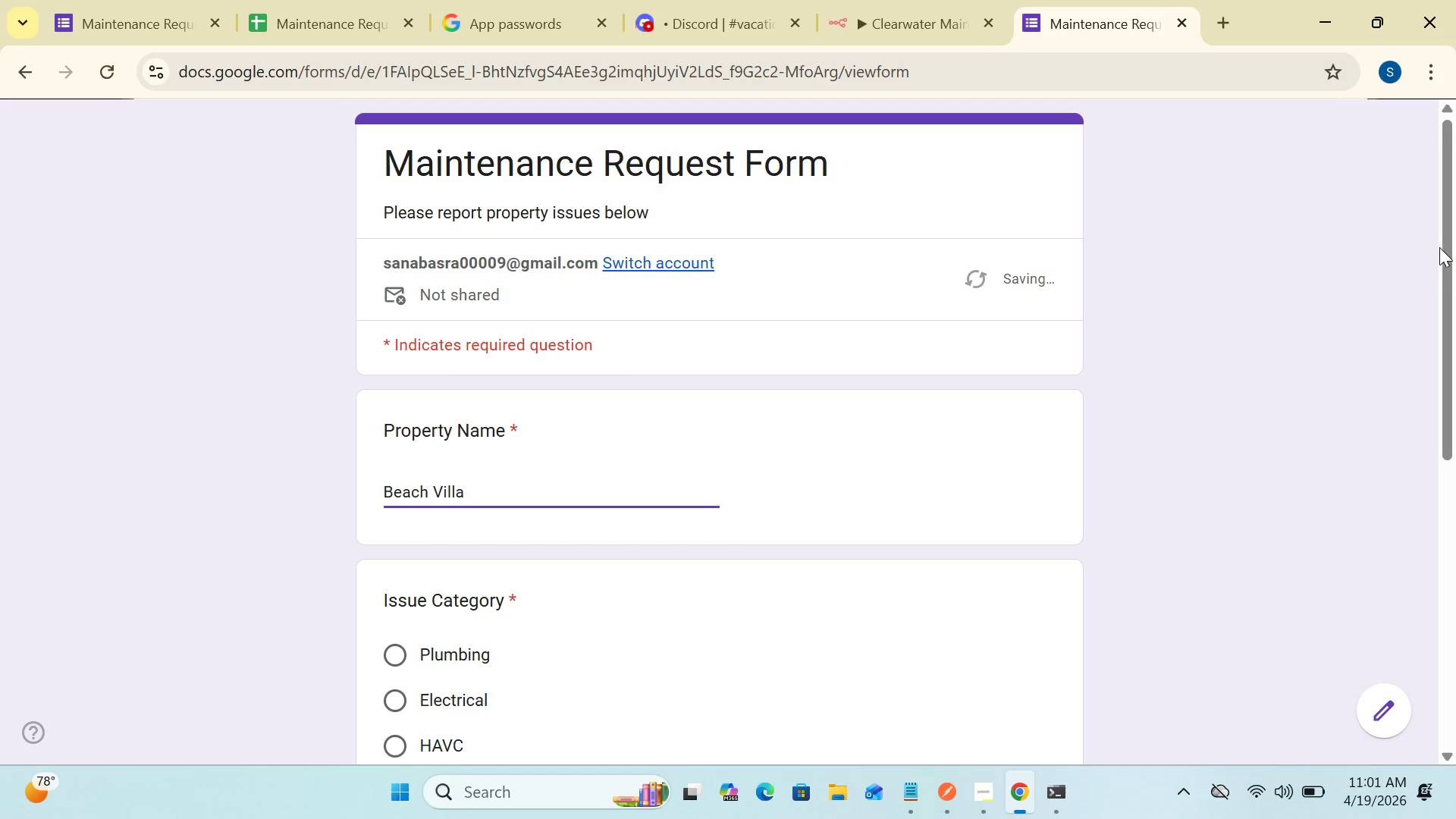 
left_click_drag(start_coordinate=[1448, 249], to_coordinate=[1455, 428])
 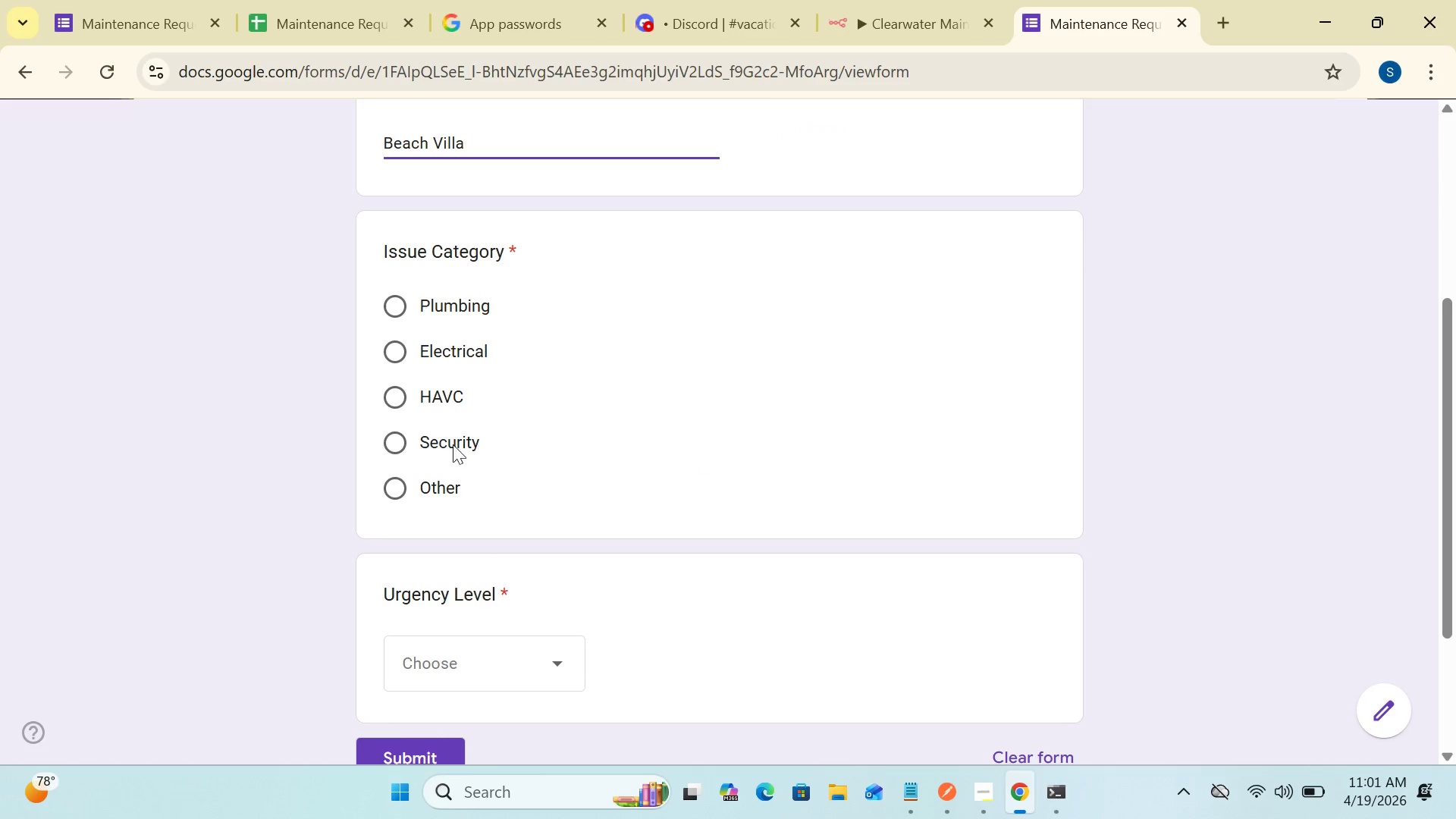 
left_click([399, 438])
 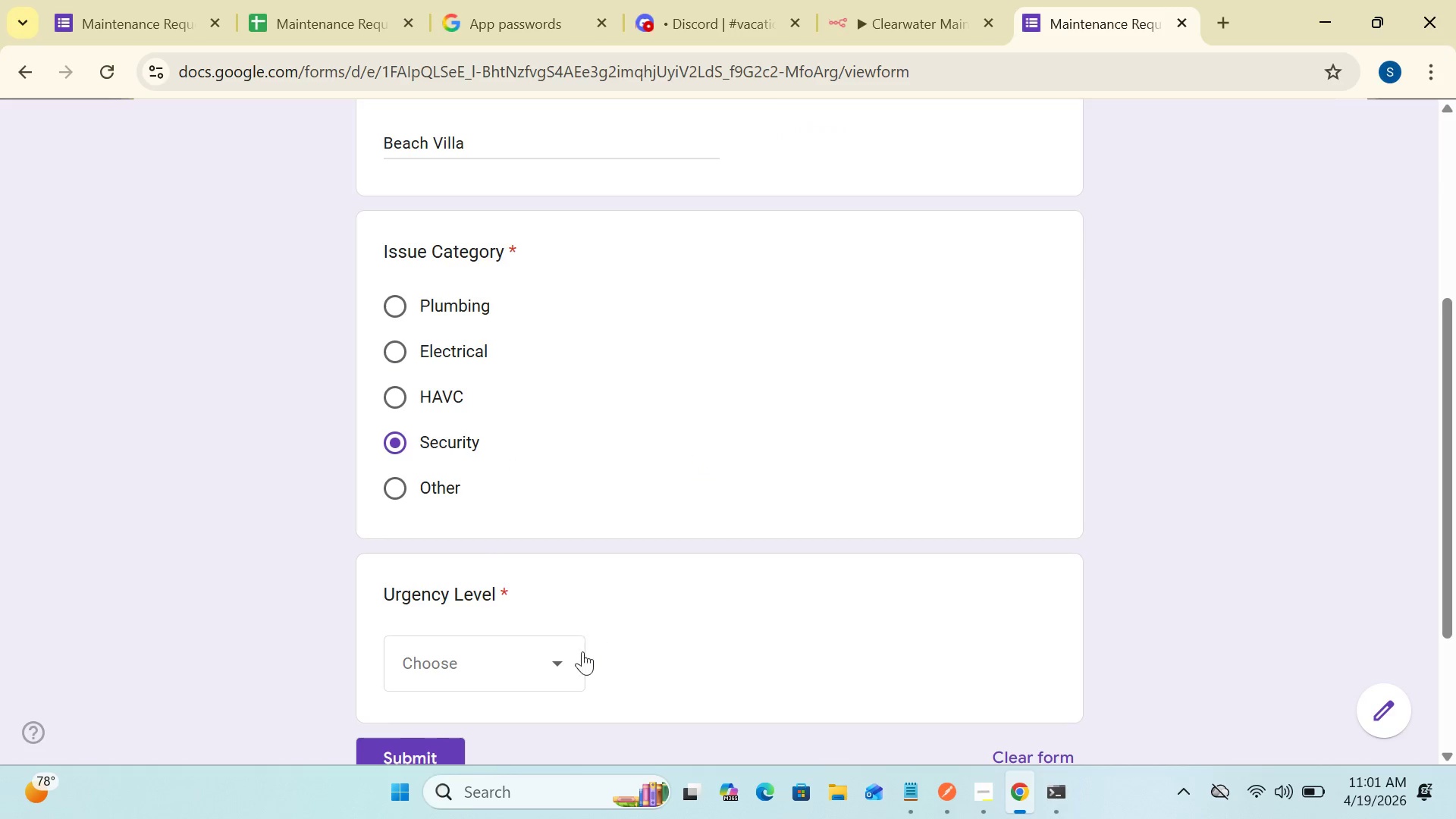 
left_click([561, 662])
 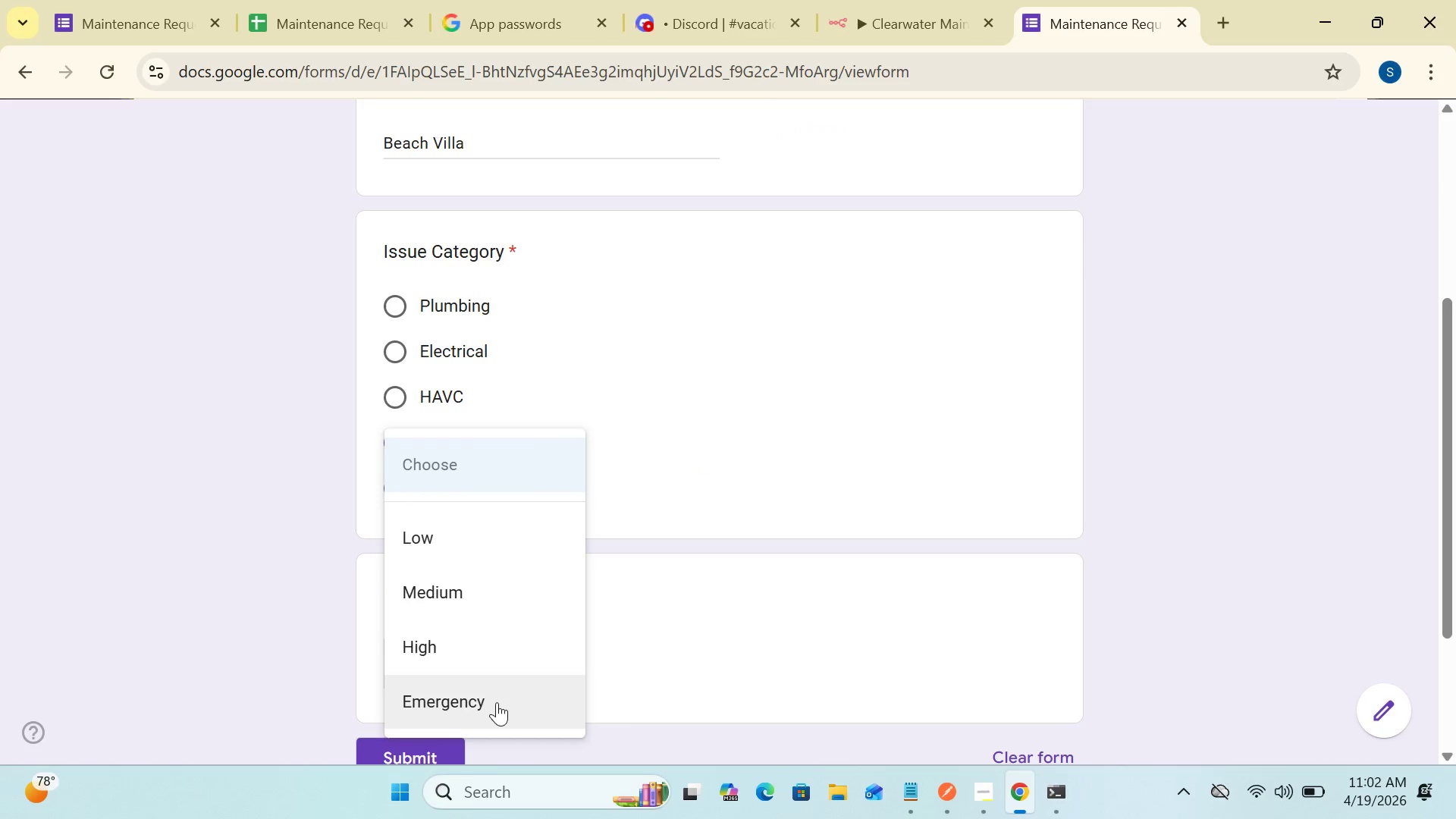 
left_click([495, 703])
 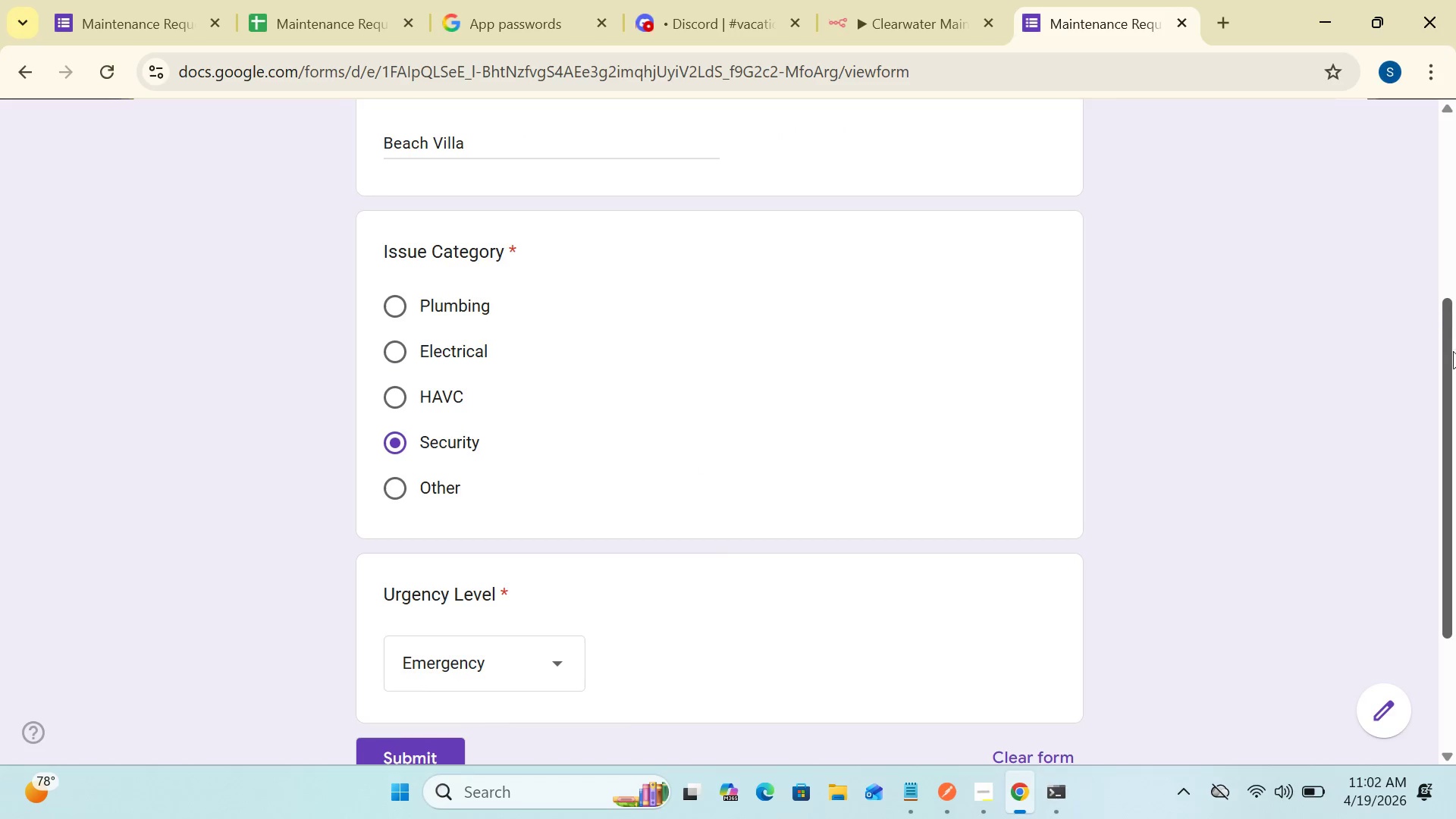 
left_click_drag(start_coordinate=[1447, 353], to_coordinate=[1455, 498])
 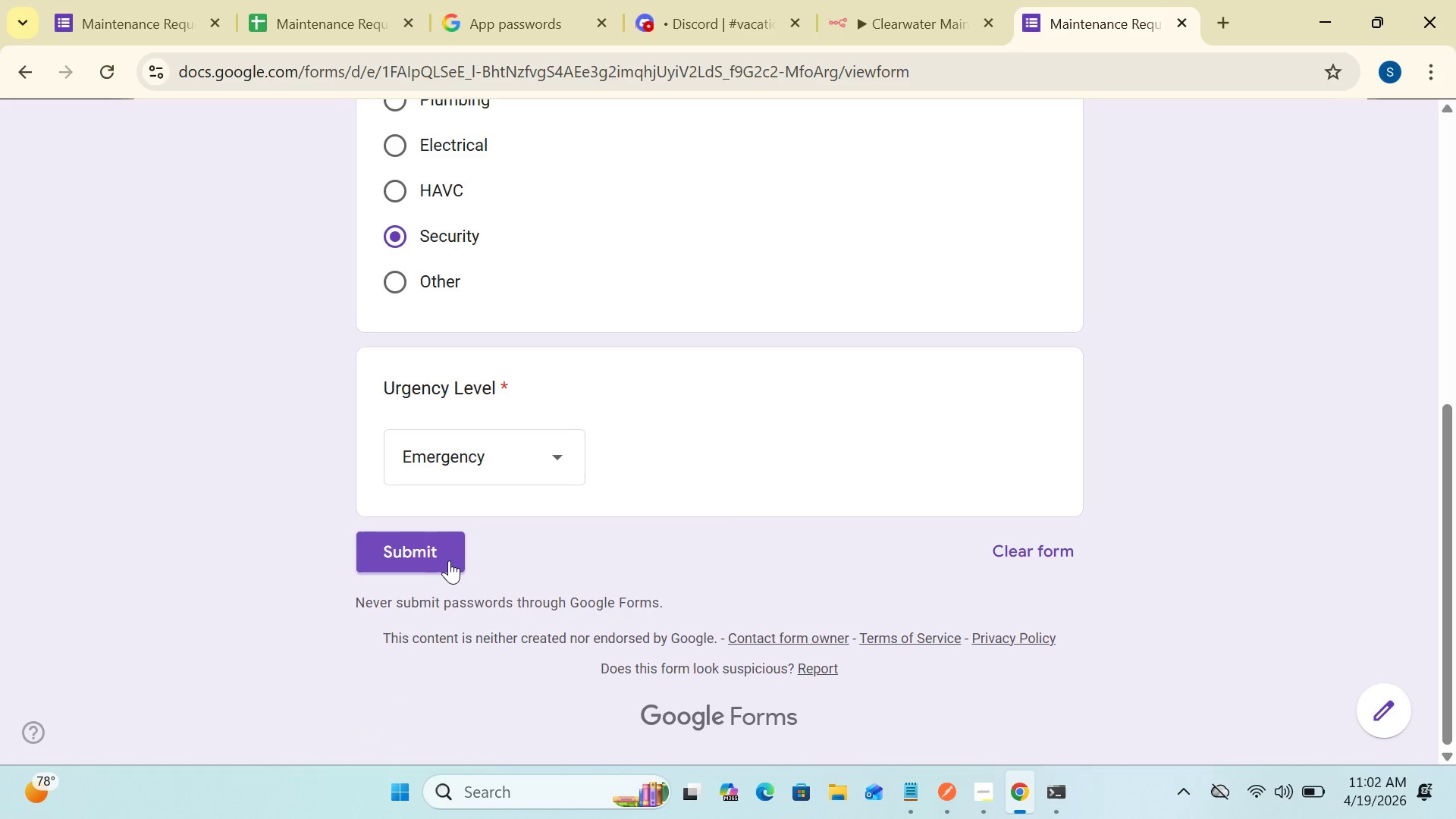 
left_click([436, 560])
 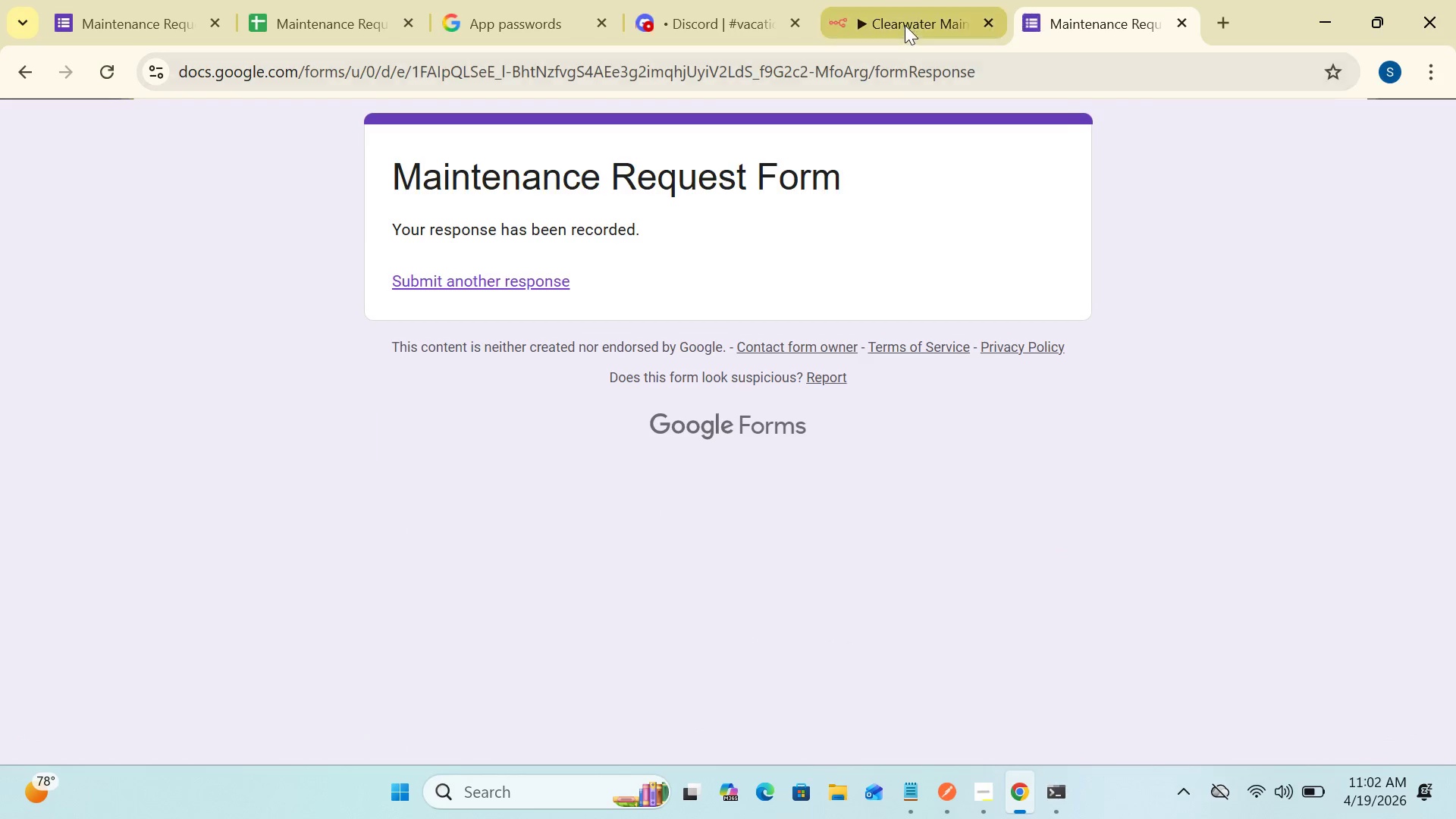 
left_click([903, 22])
 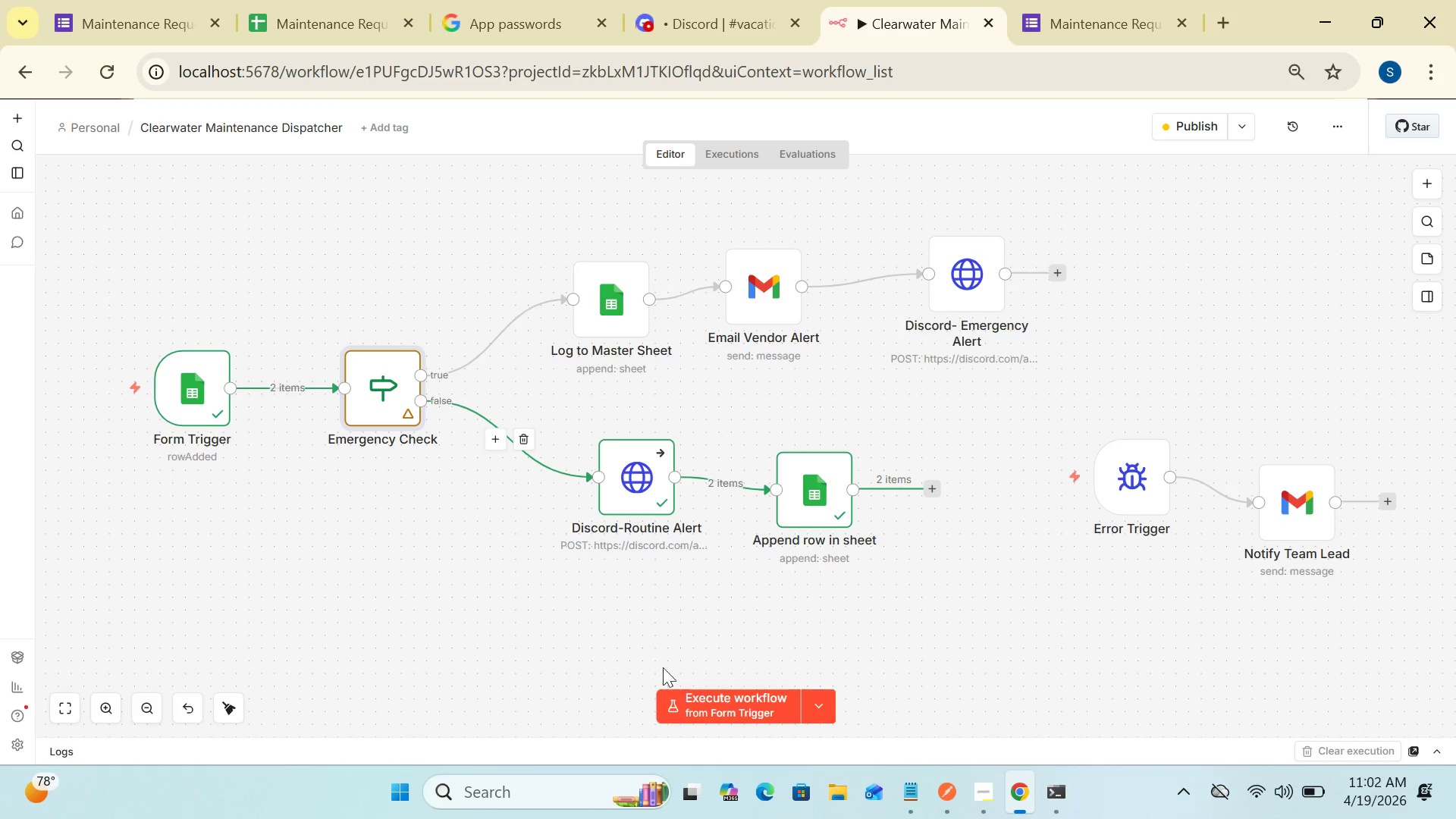 
left_click([699, 706])
 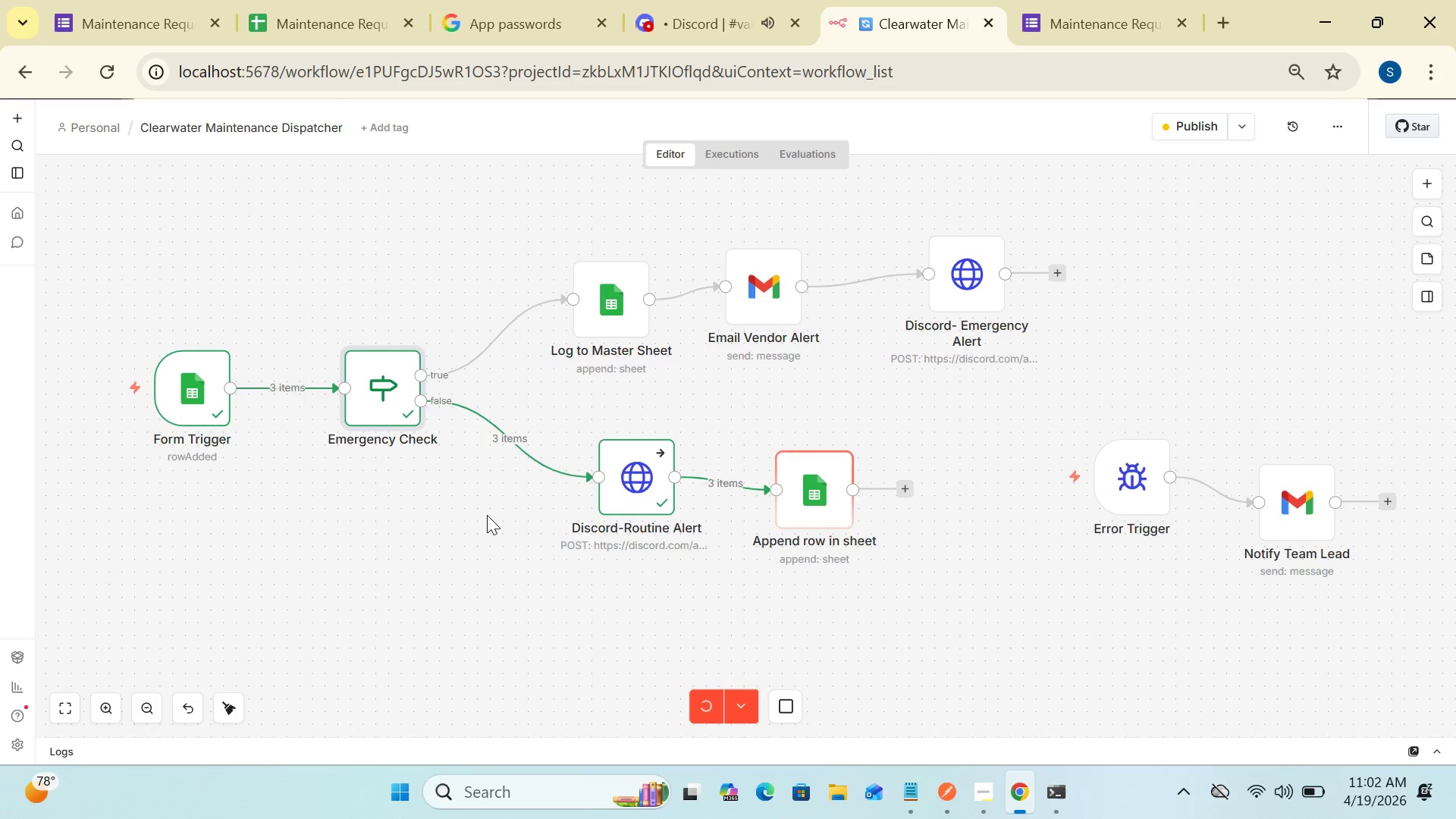 
wait(7.98)
 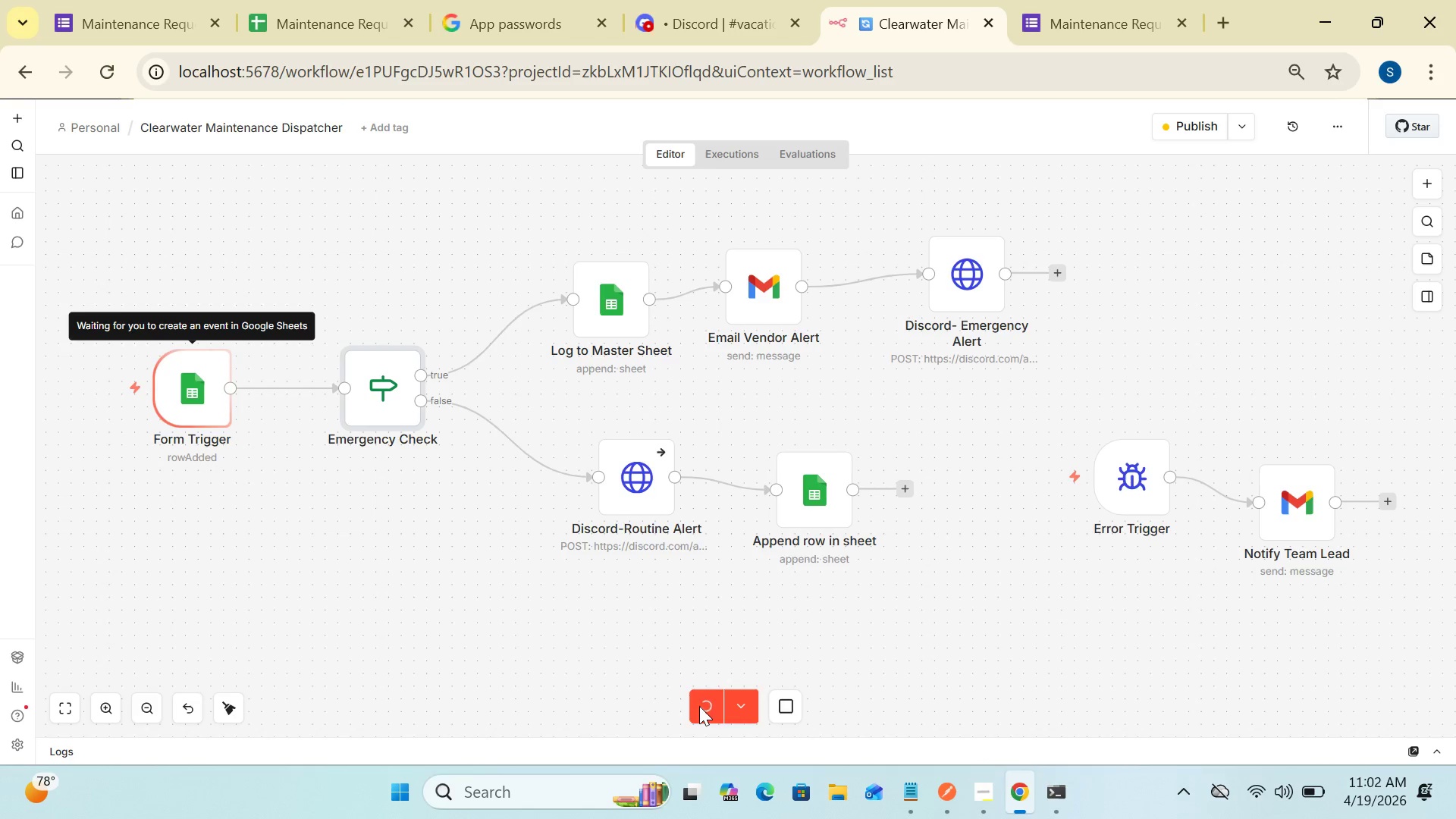 
double_click([380, 415])
 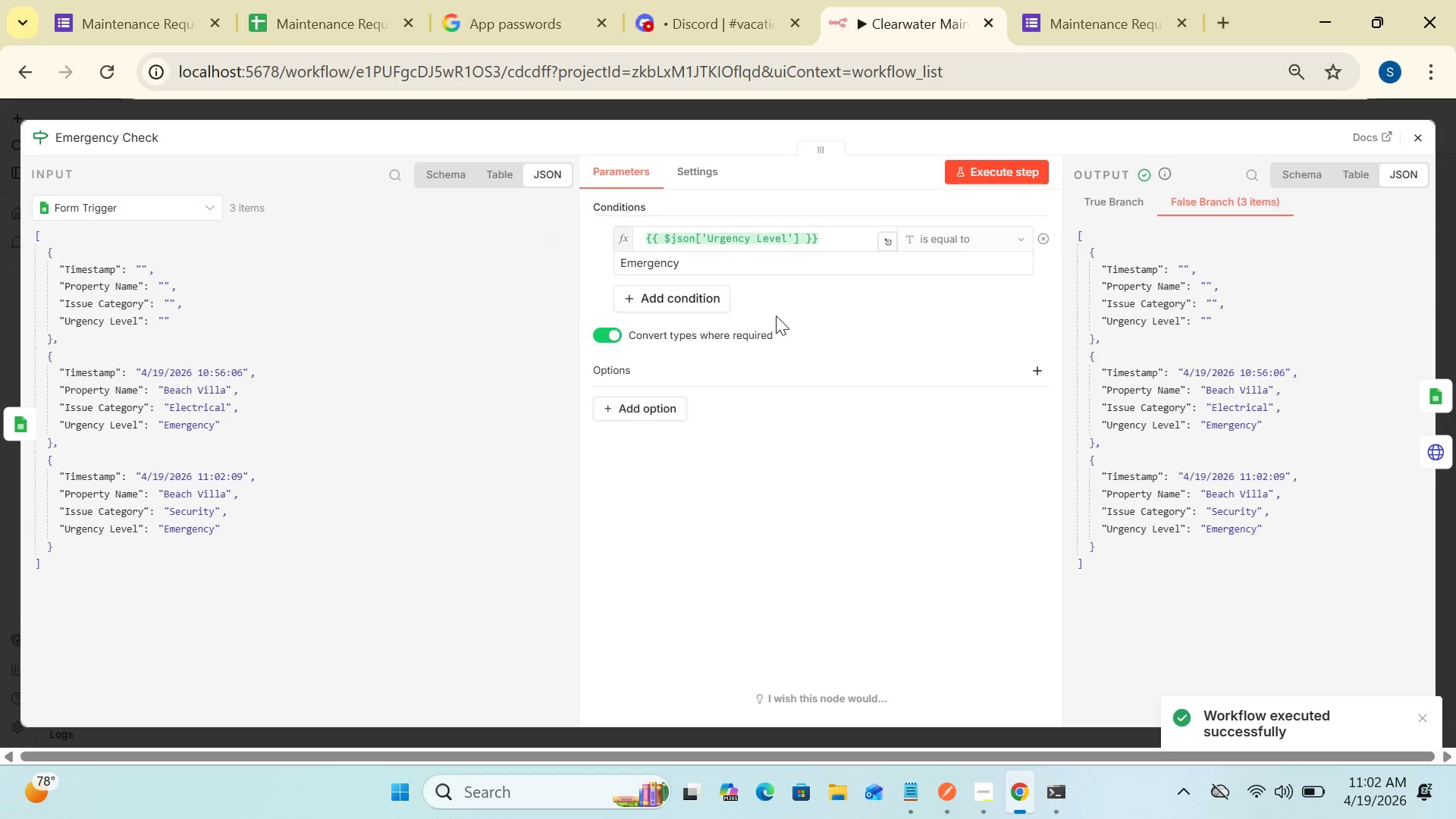 
wait(5.75)
 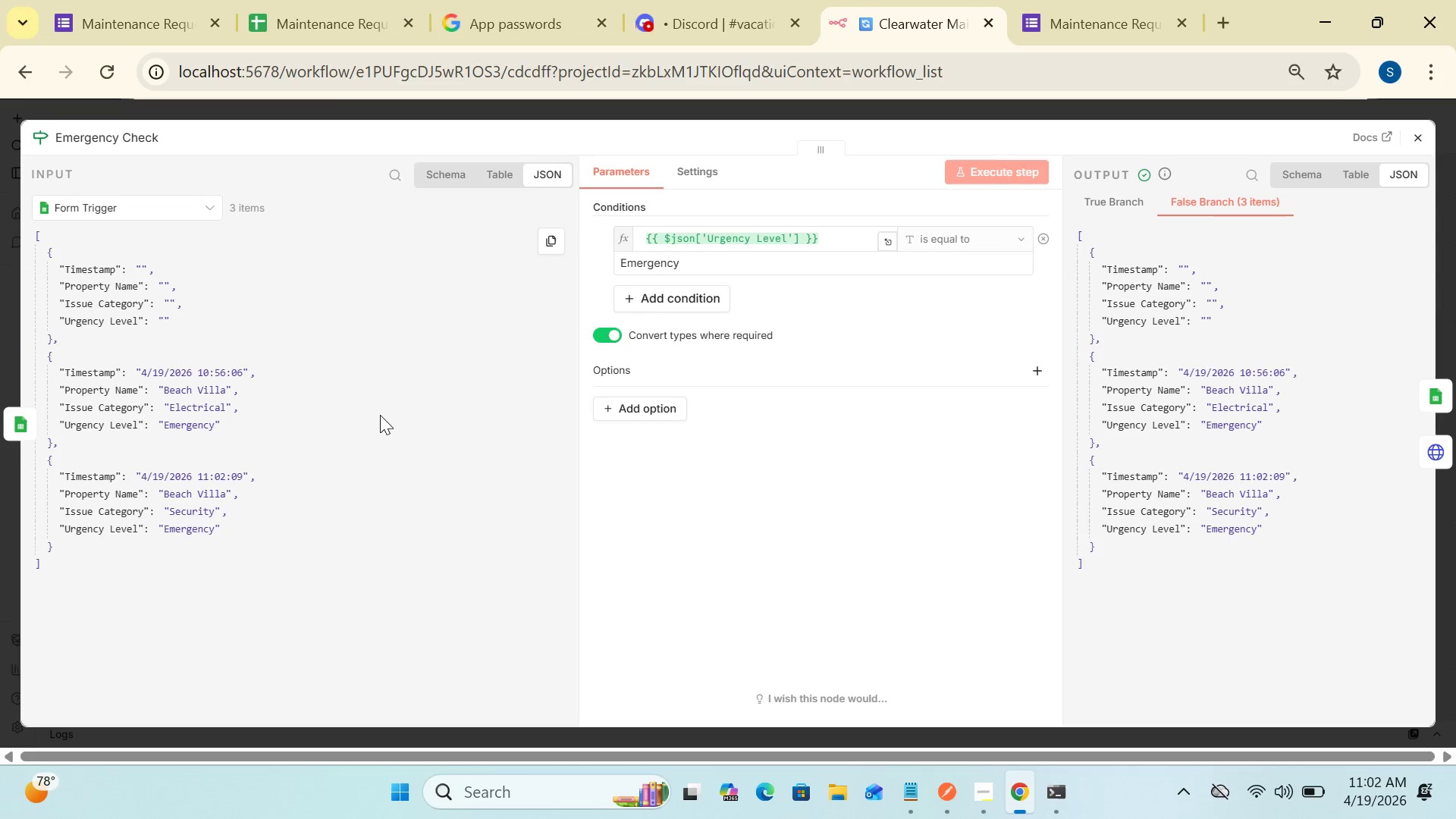 
left_click([950, 240])
 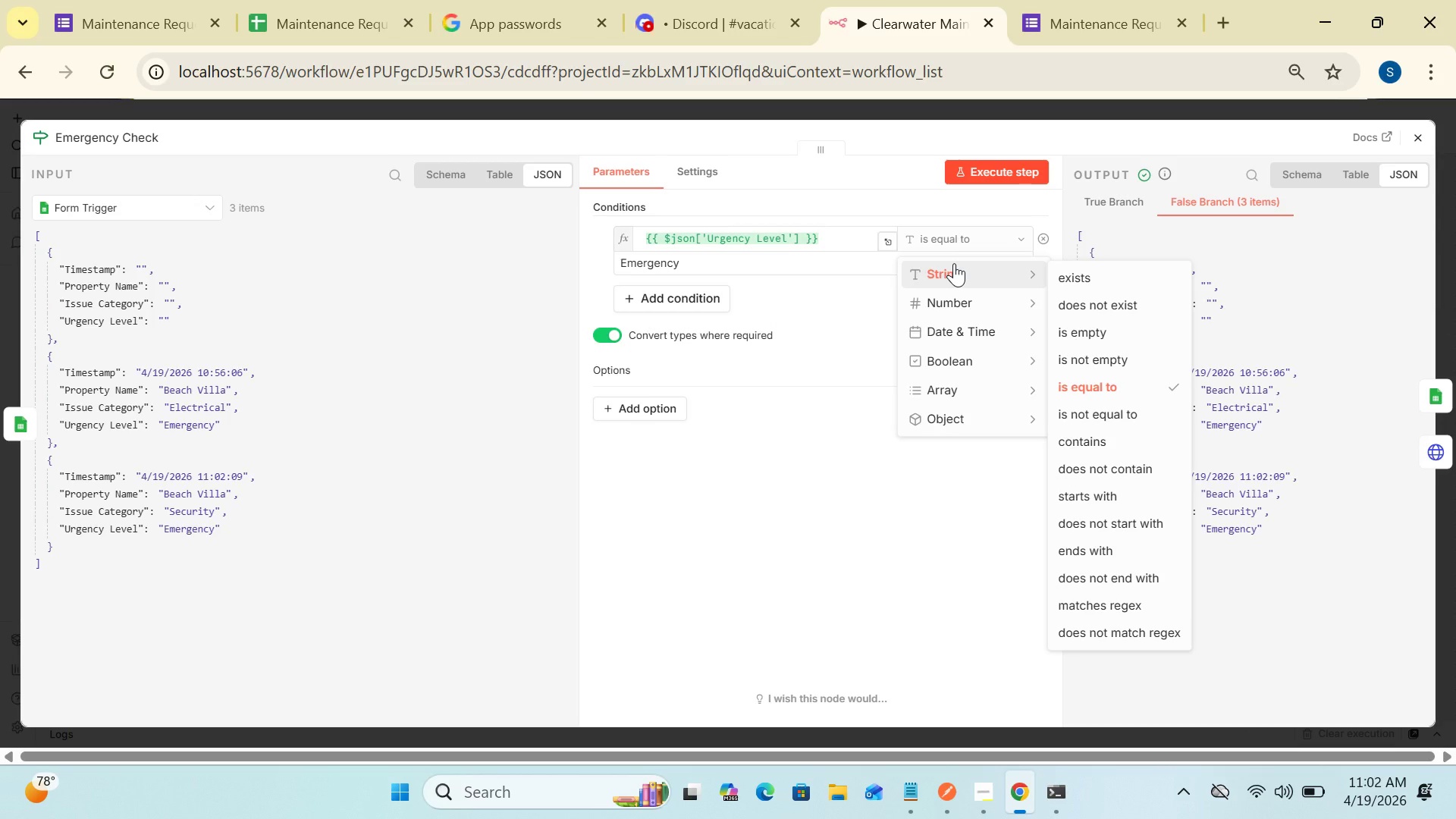 
wait(8.75)
 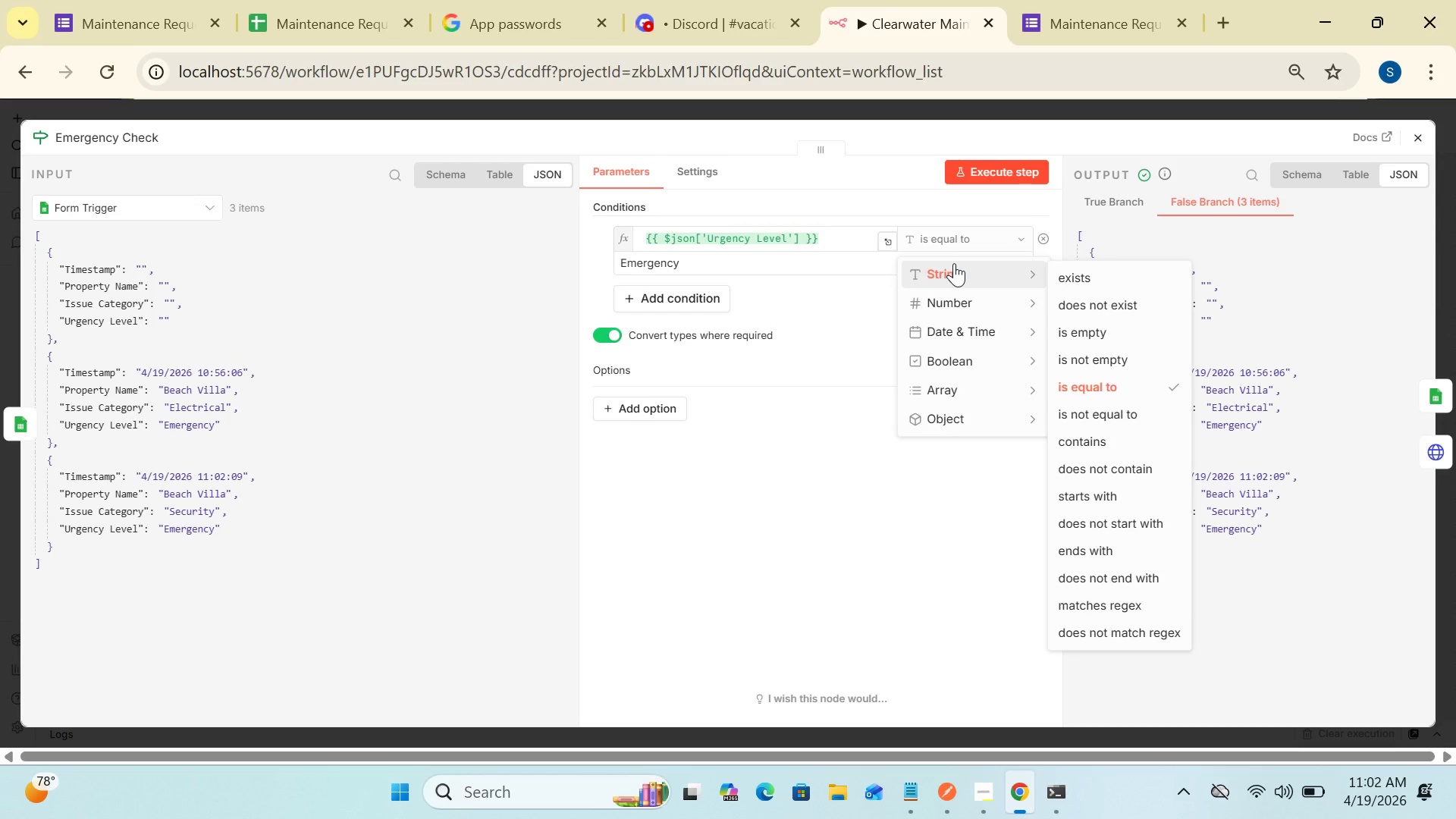 
left_click([1110, 421])
 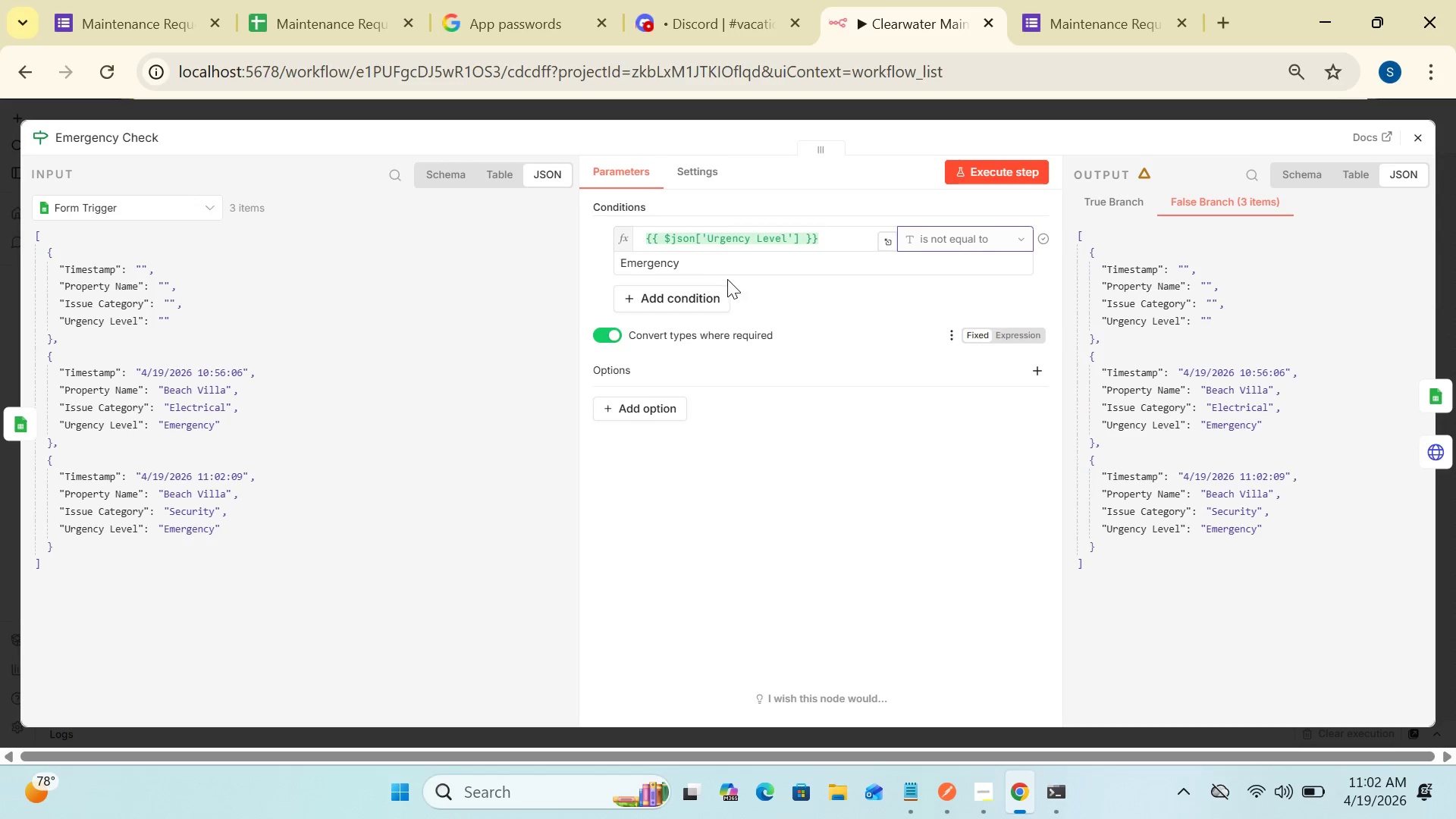 
left_click([717, 264])
 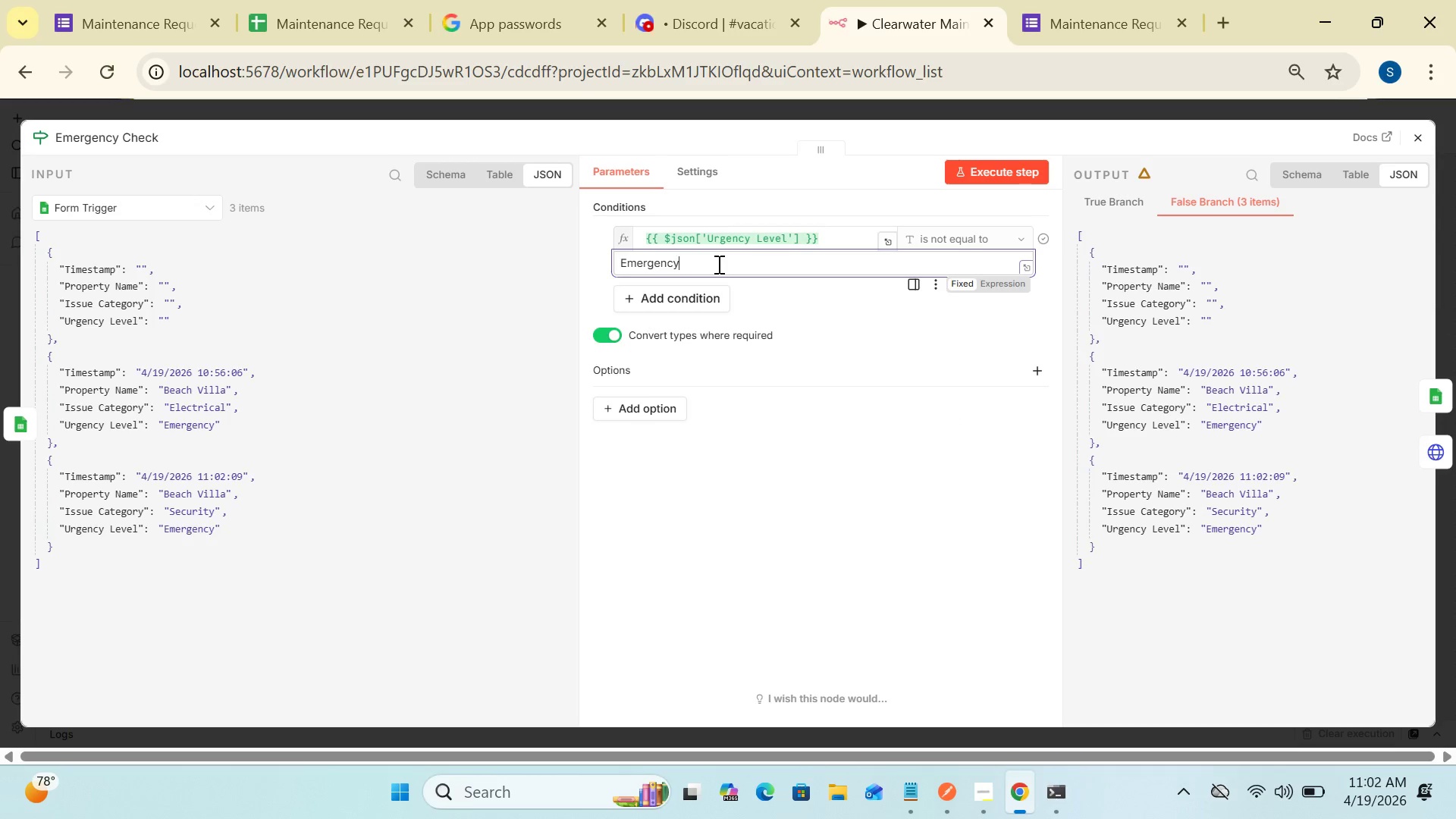 
hold_key(key=Backspace, duration=1.11)
 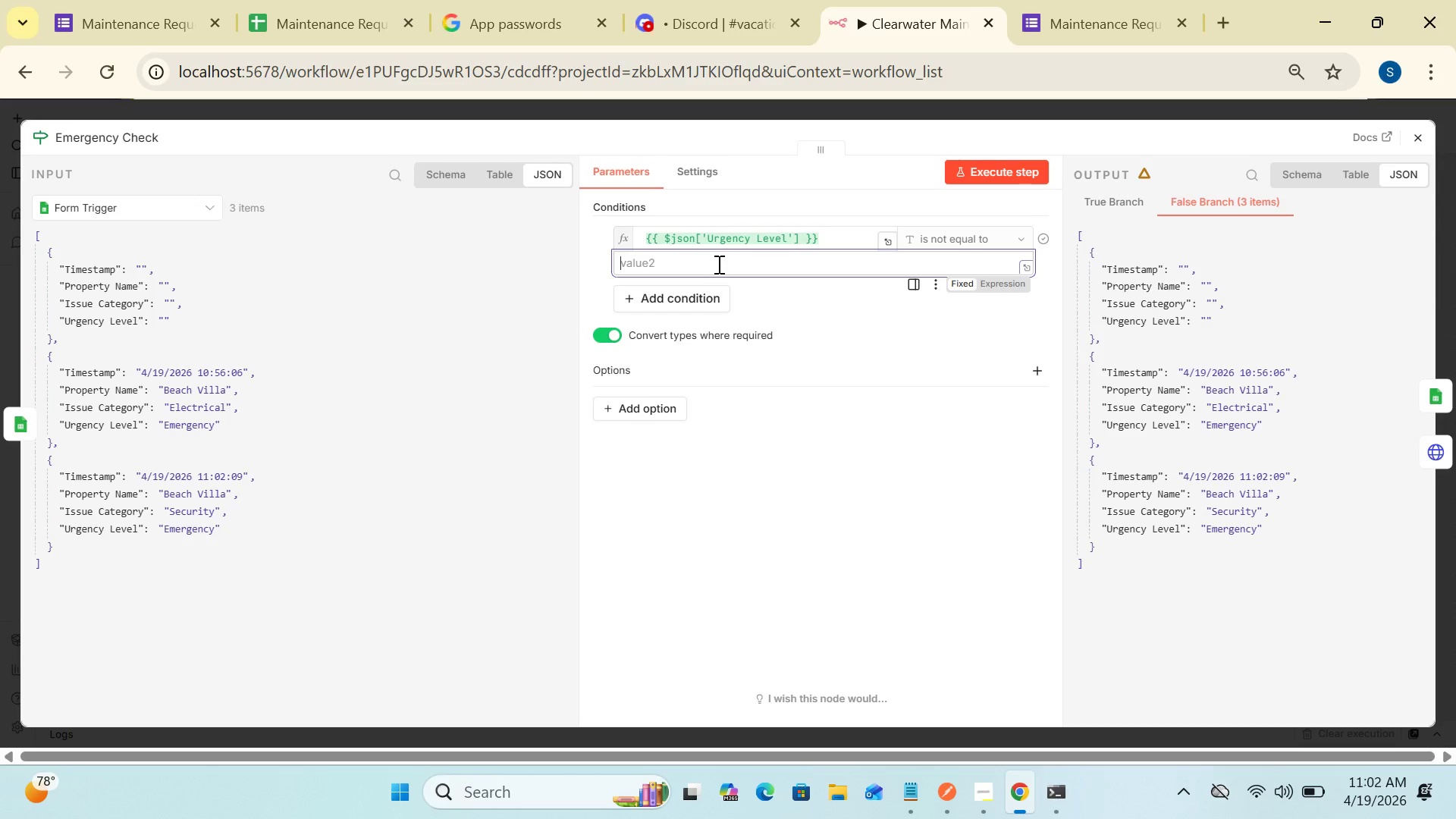 
type(Routine)
 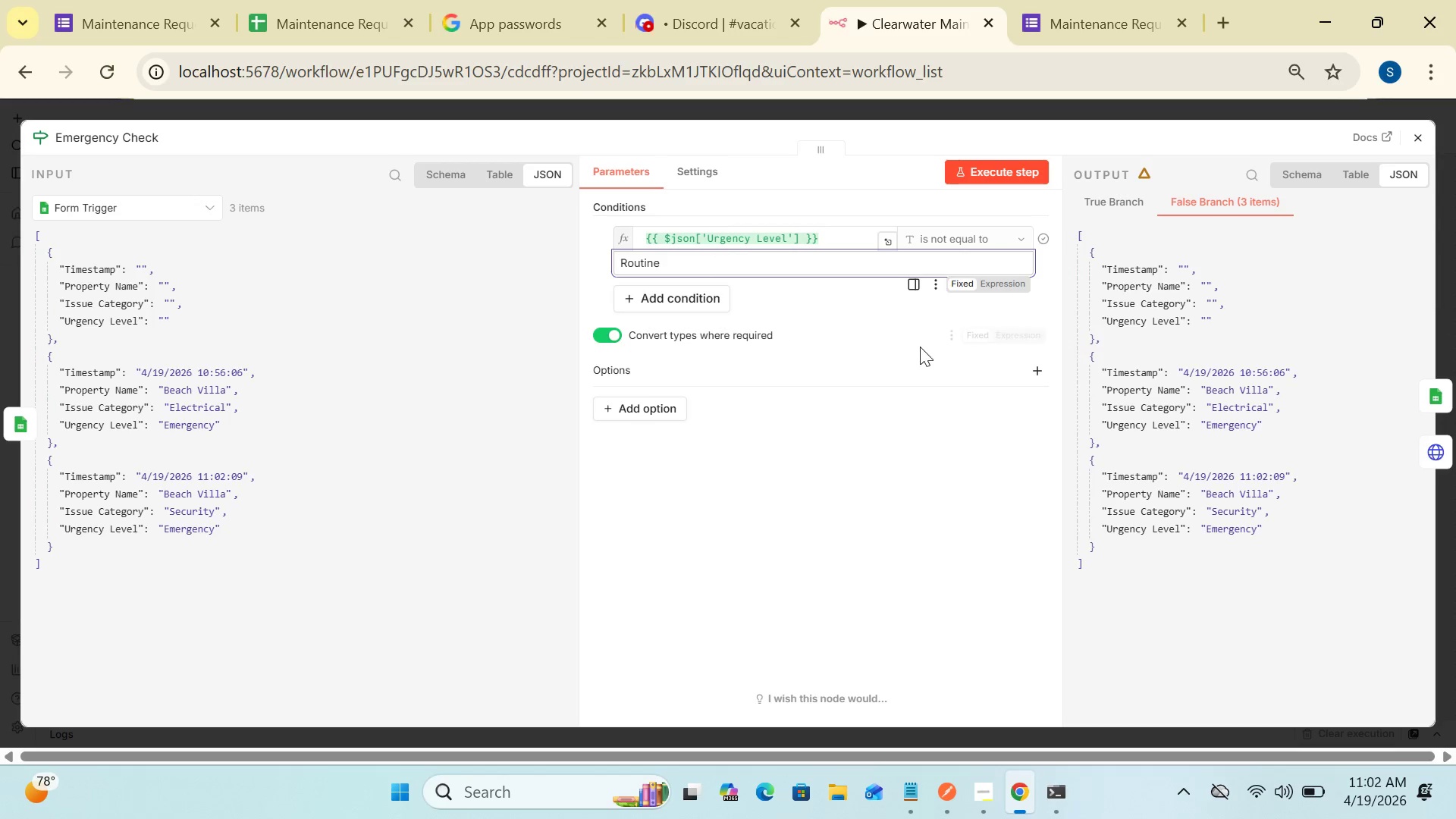 
left_click([920, 347])
 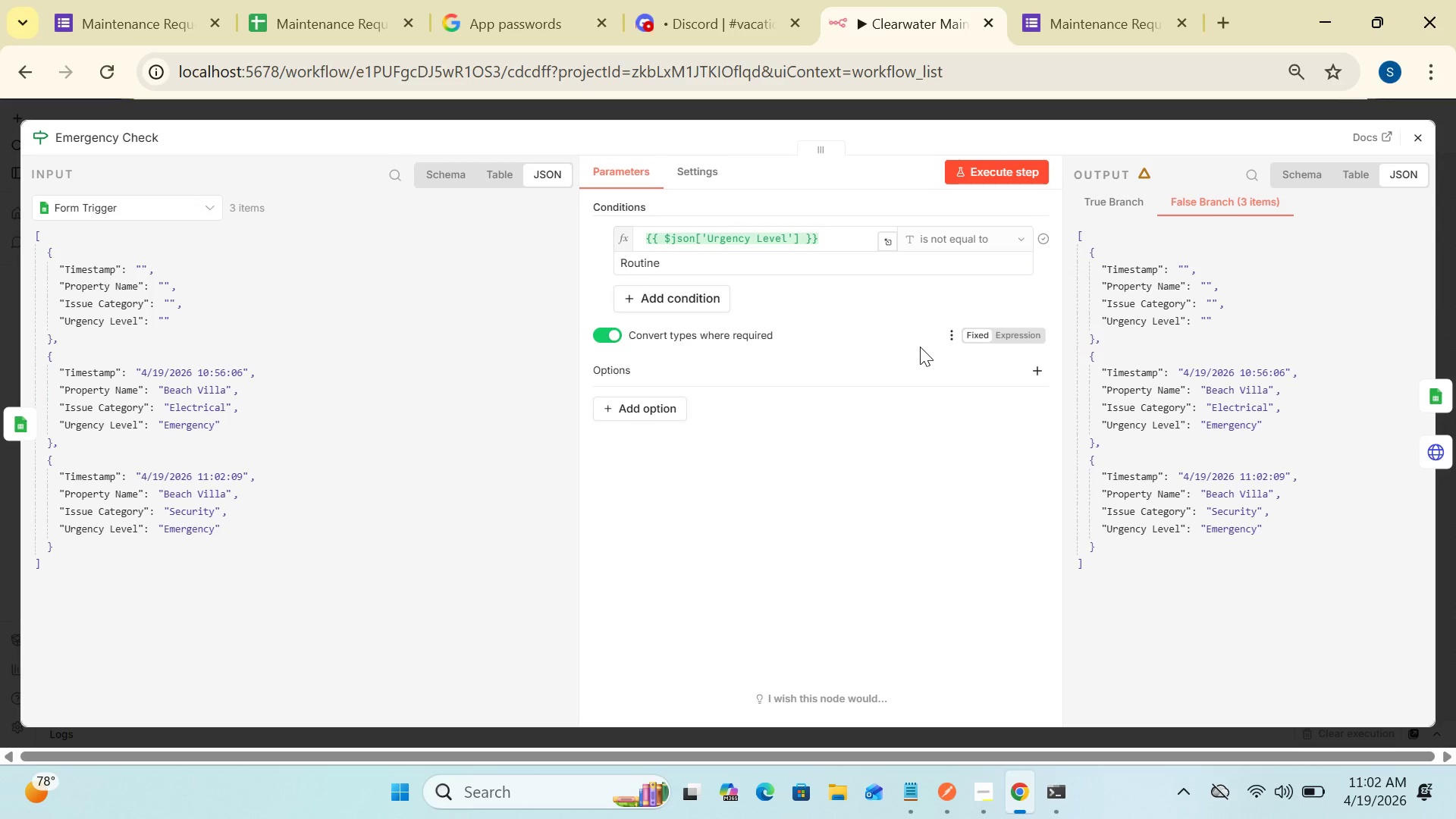 
wait(10.09)
 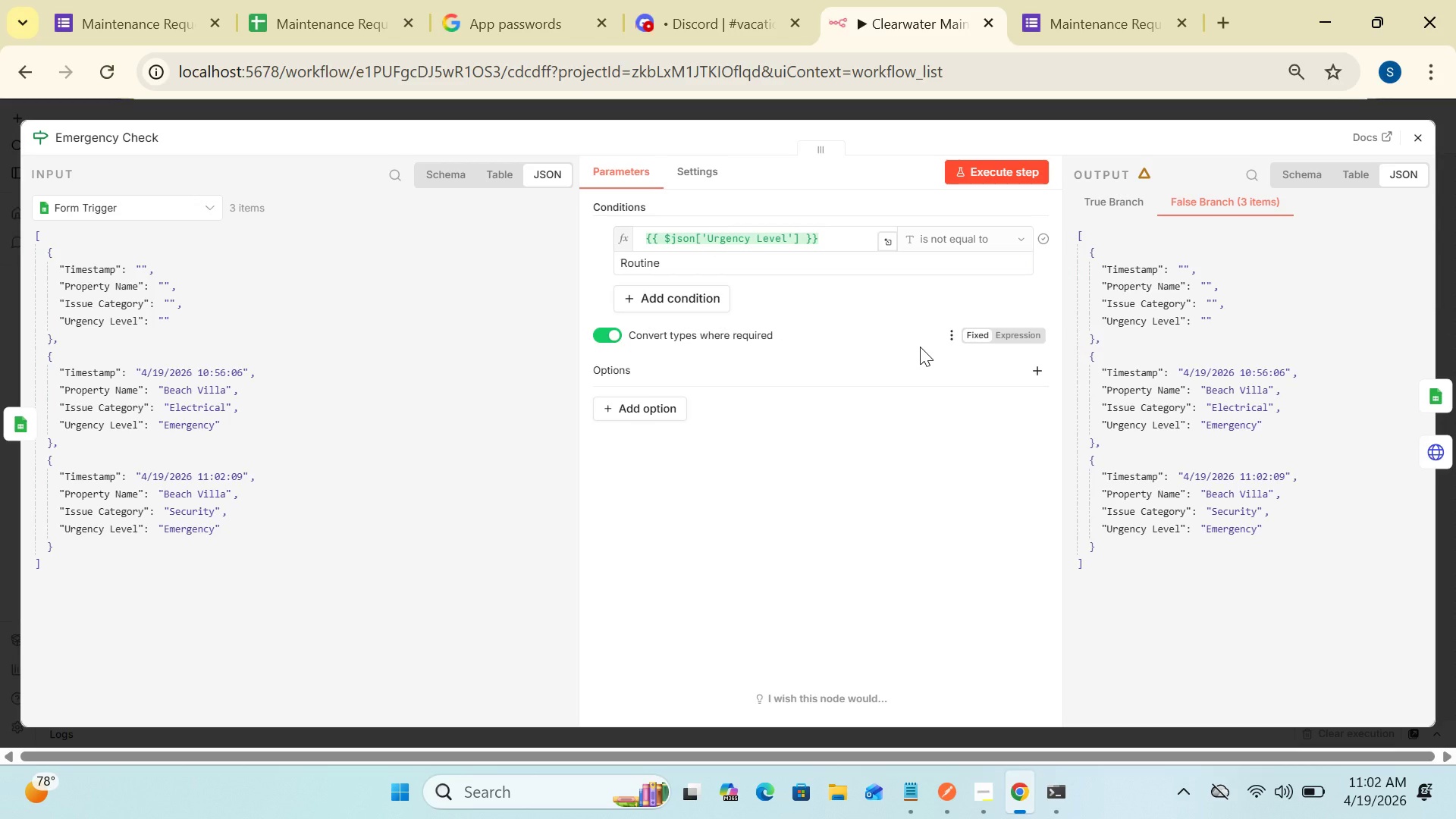 
left_click([1117, 128])
 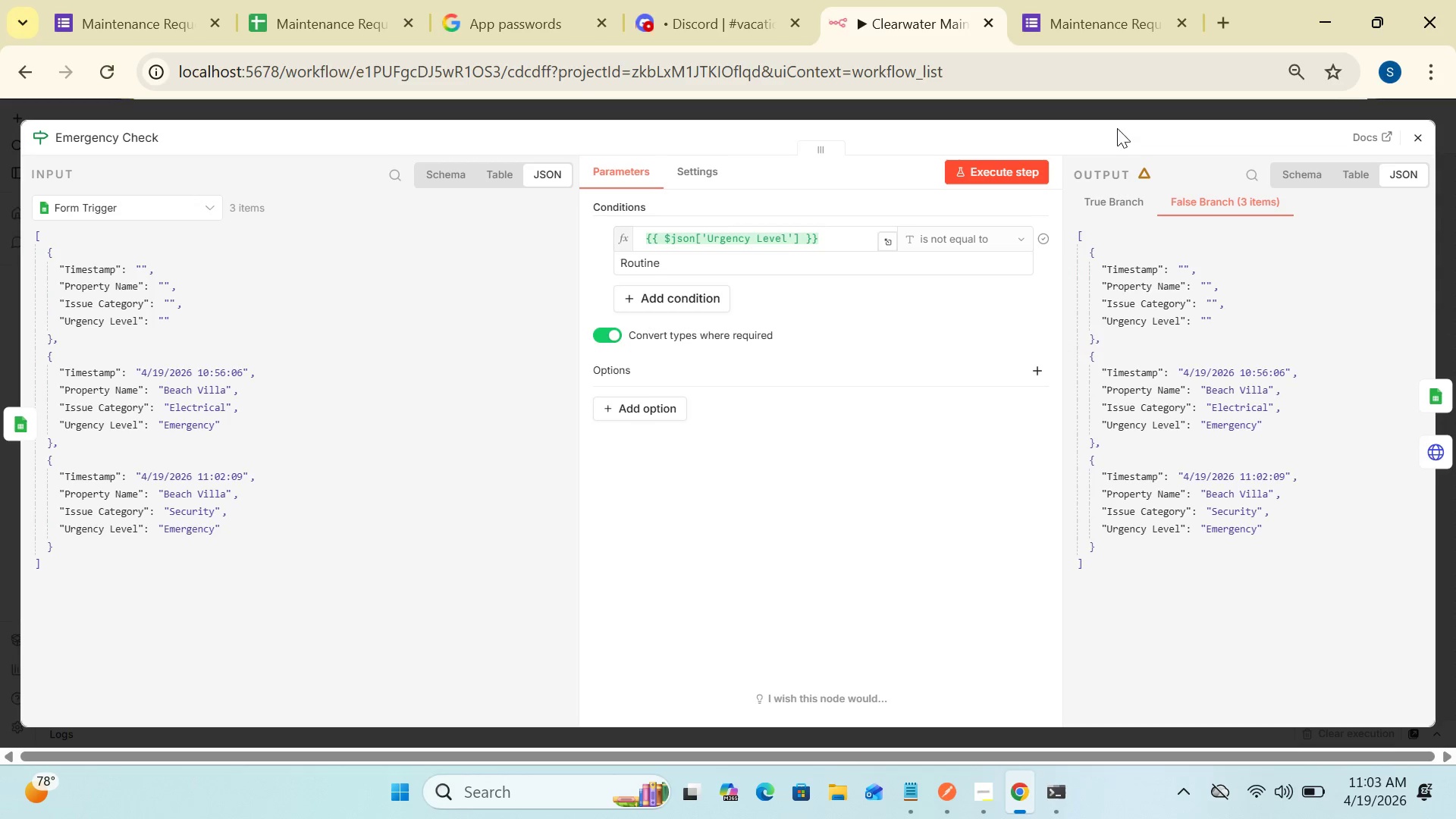 
left_click([1140, 143])
 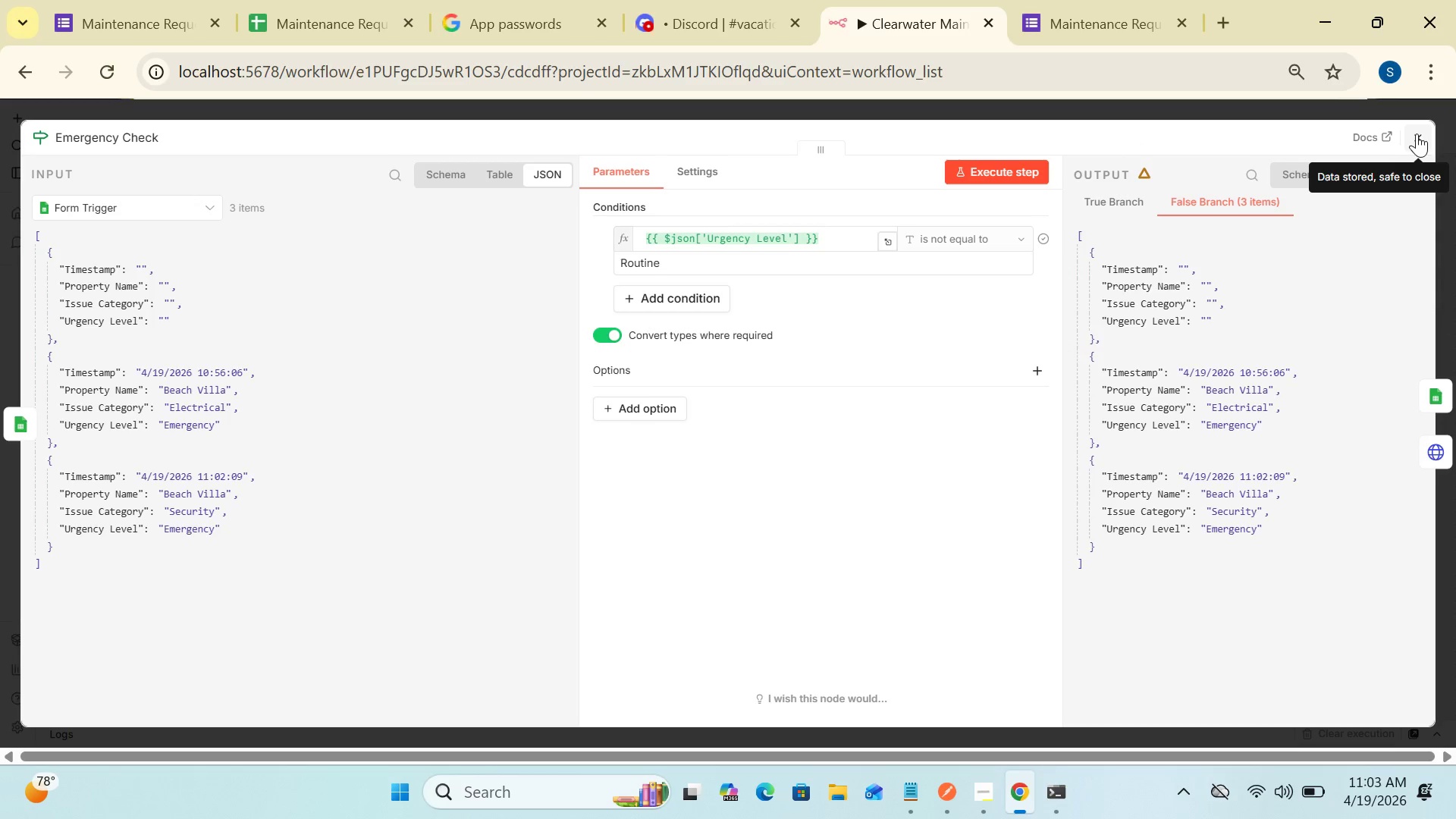 
left_click([1423, 134])
 